 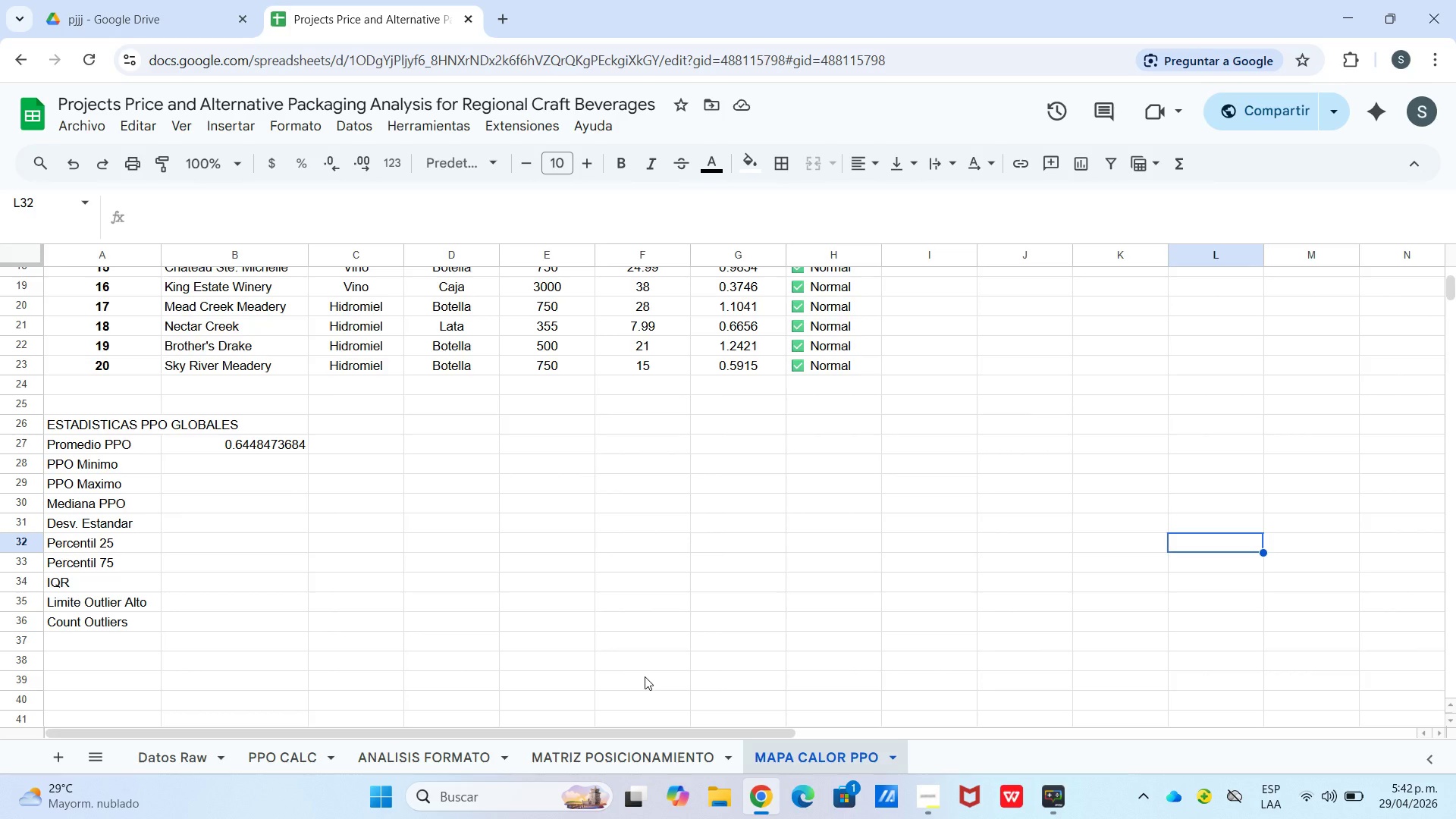 
type()min)
key(Tab)
type(g5>g24()
 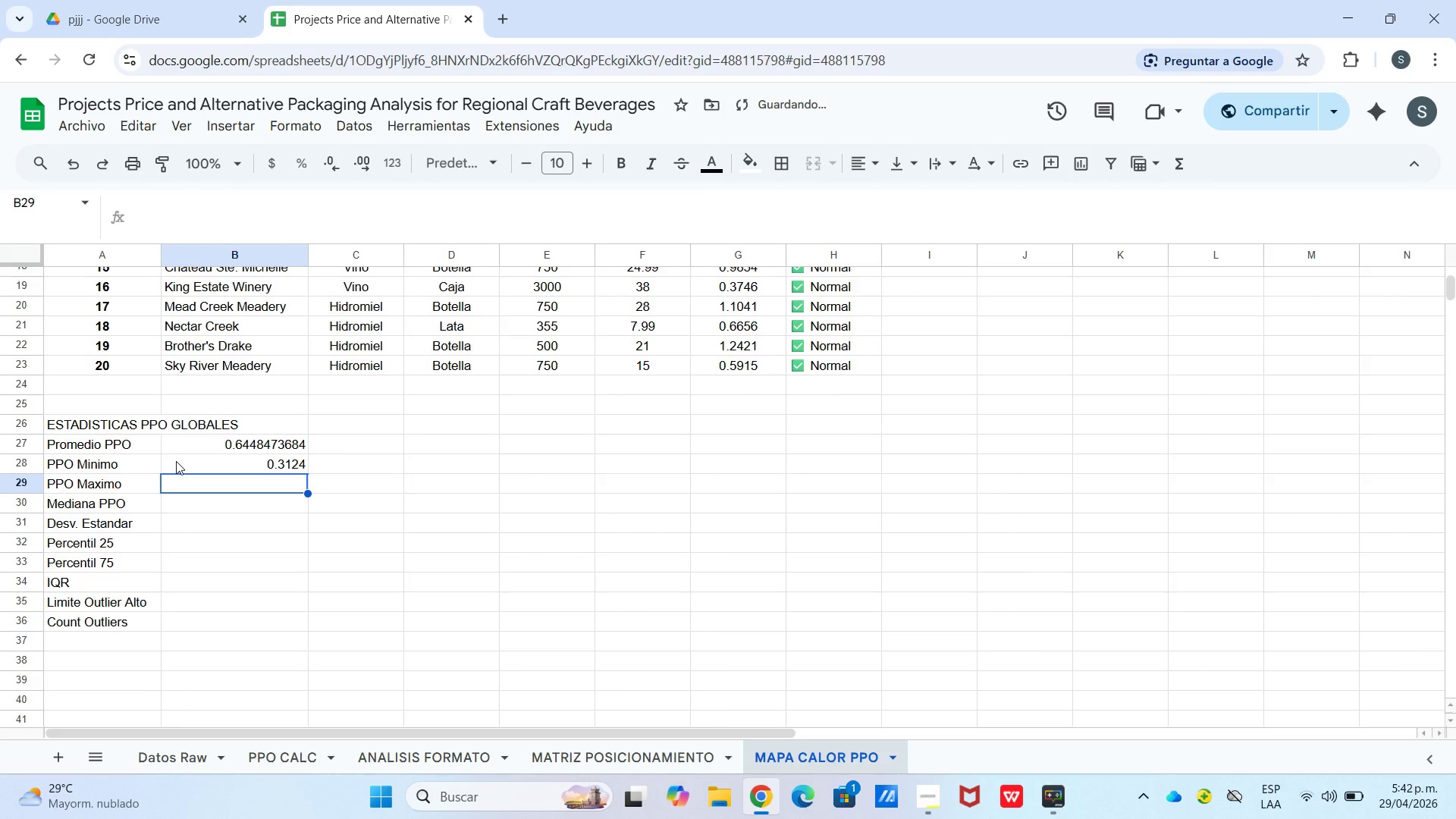 
 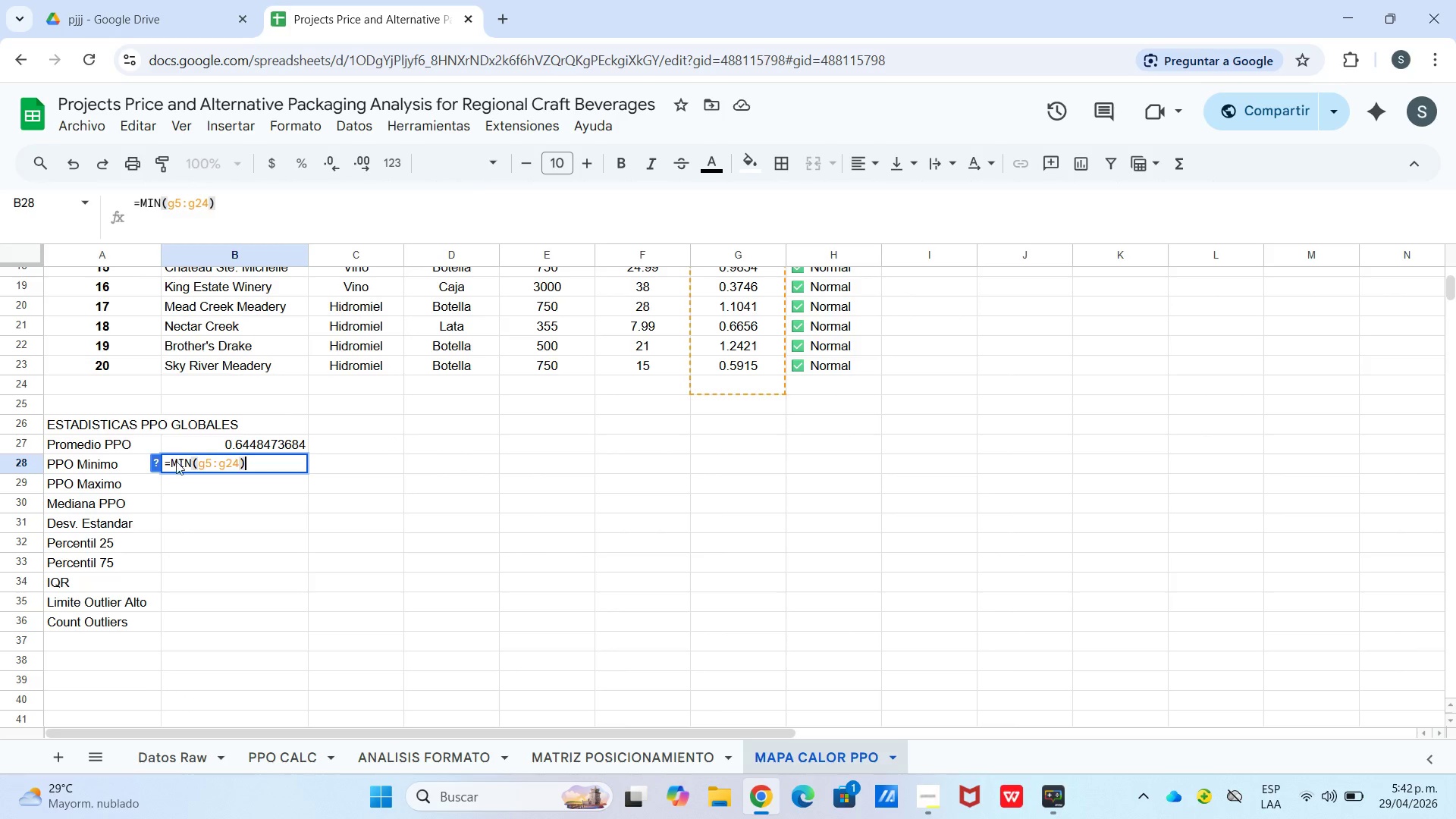 
key(Enter)
 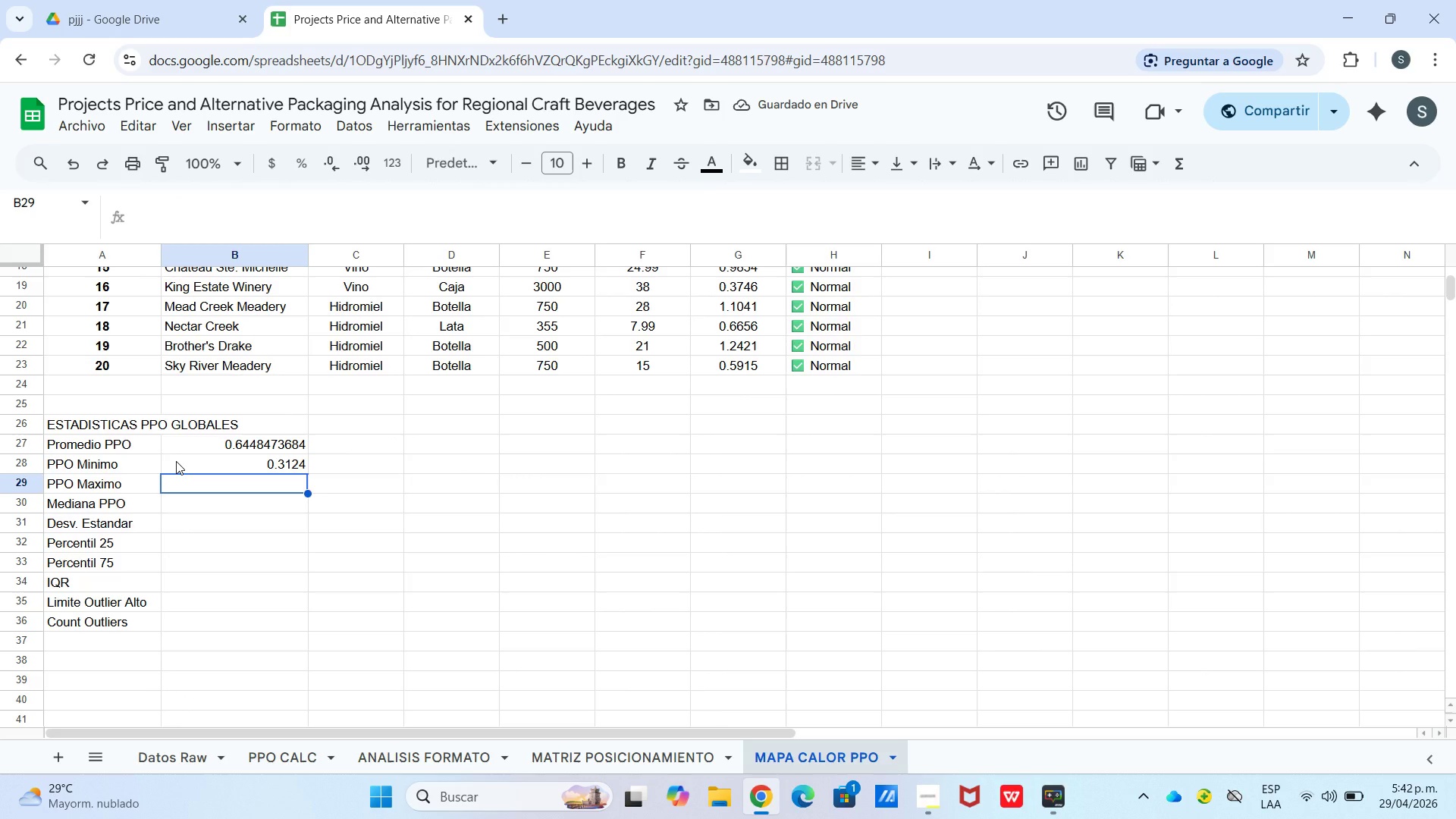 
type(M)
key(Backspace)
type()max)
key(Tab)
type(g5>g24()
 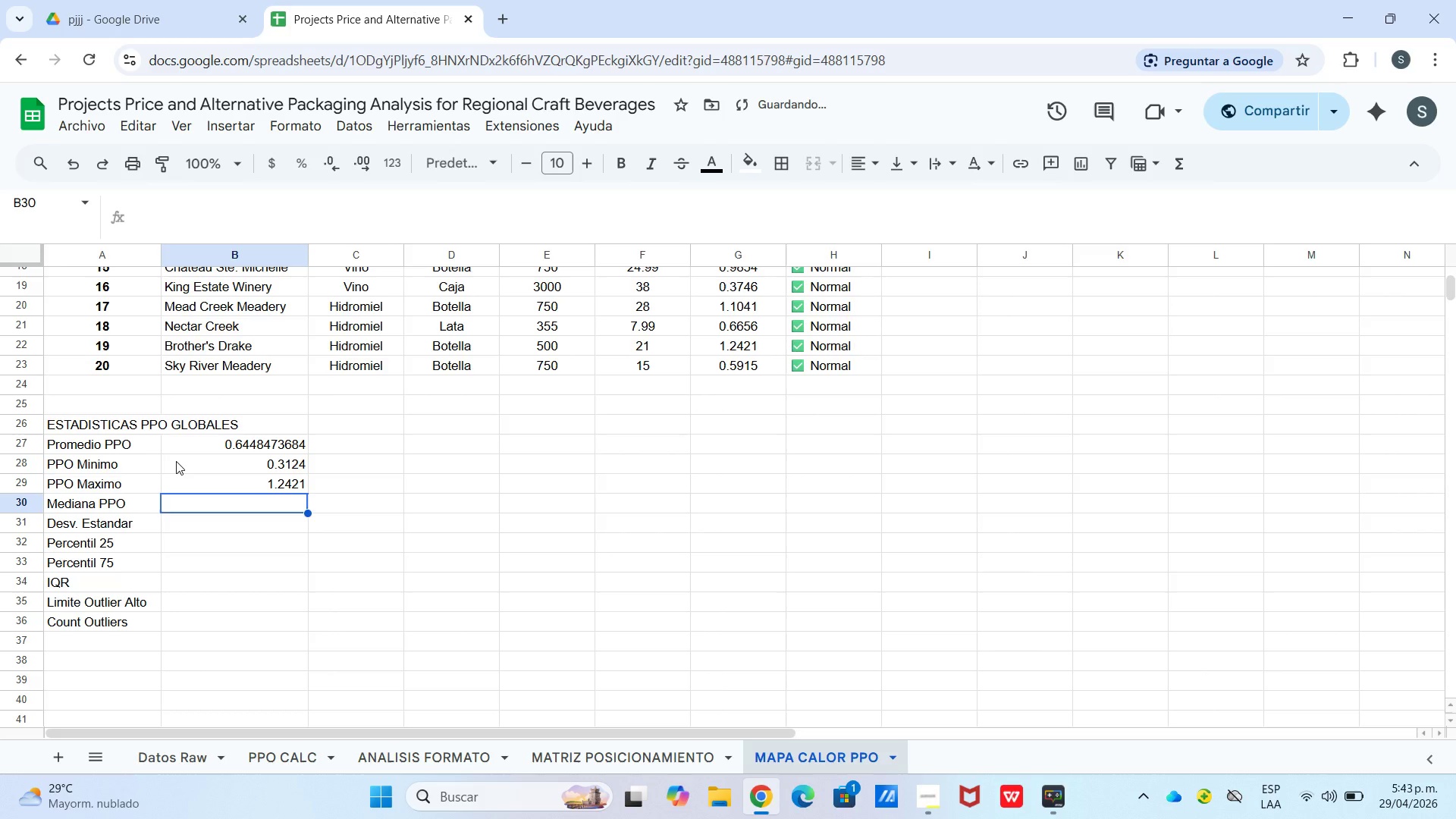 
 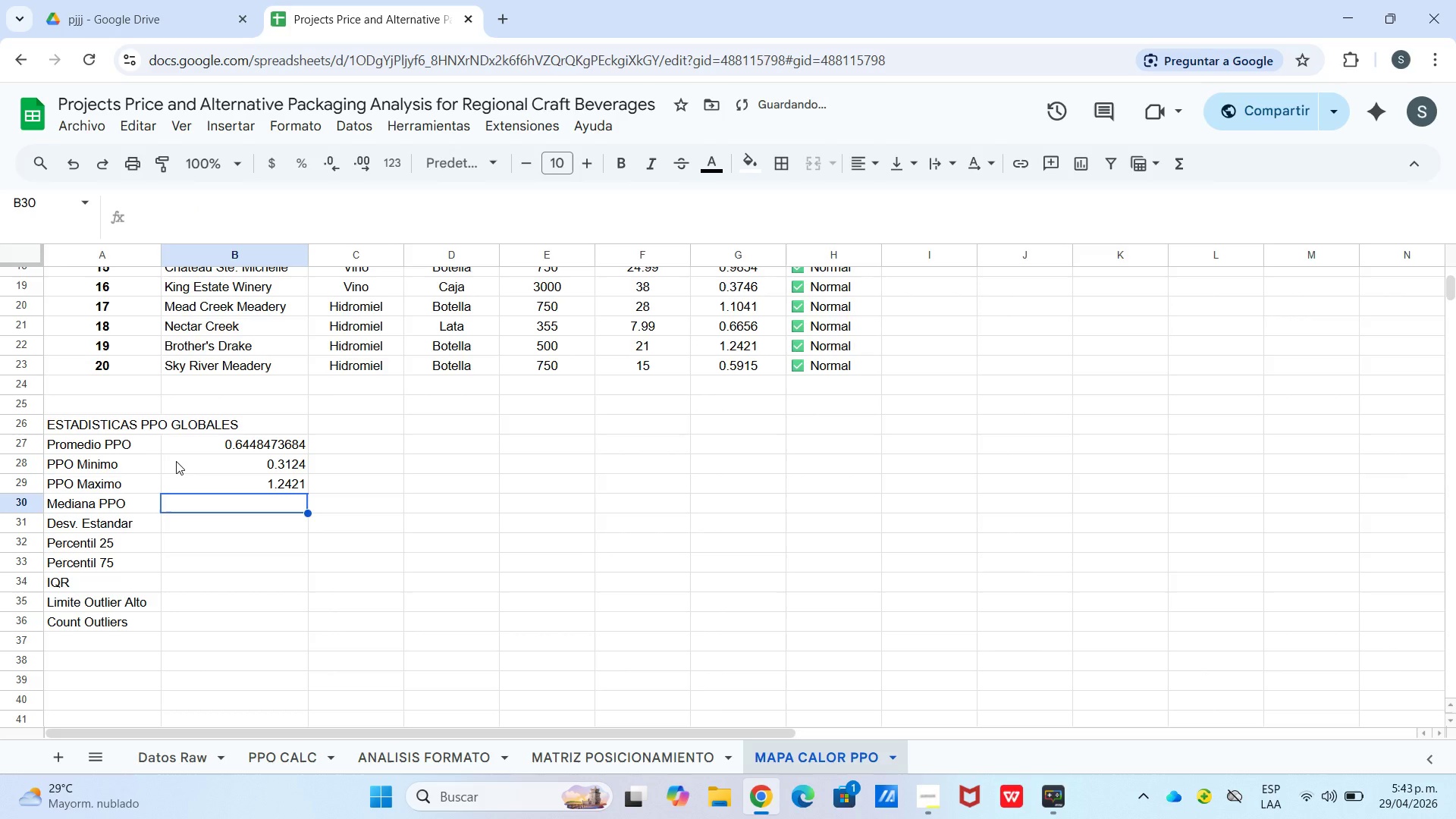 
key(Enter)
 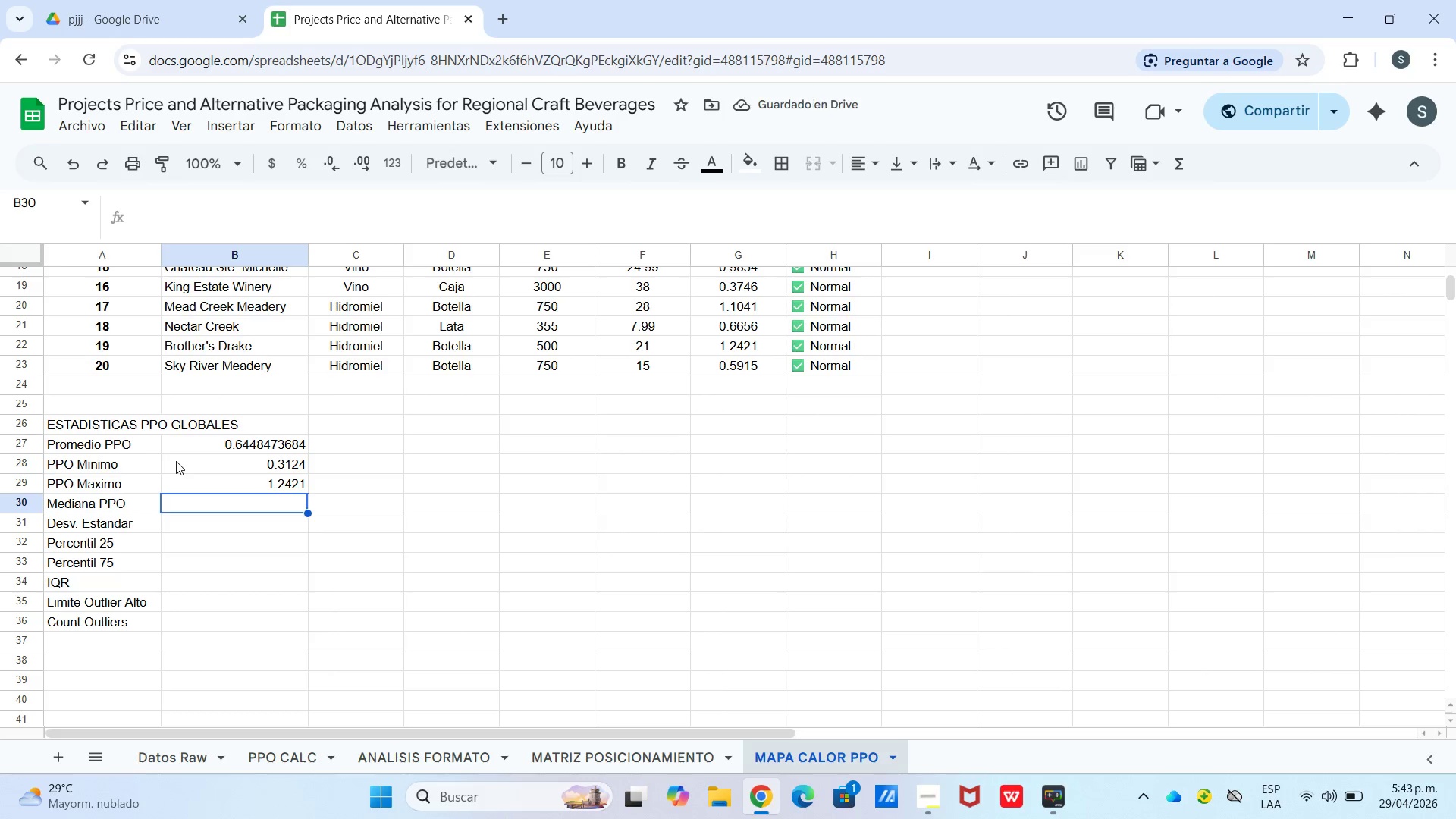 
type()mei)
key(Backspace)
type(dian)
key(Tab)
type(g5>g24()
 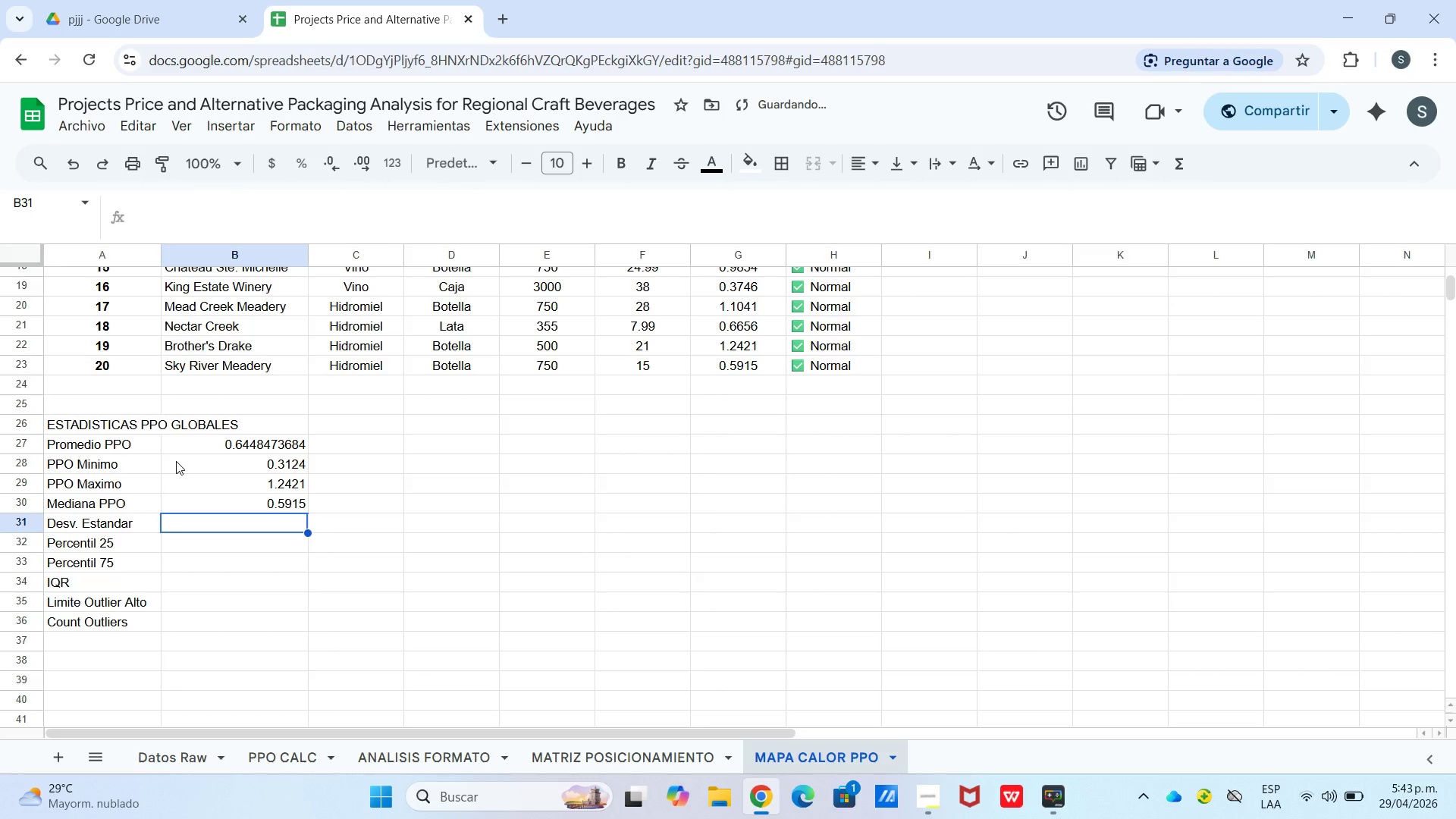 
 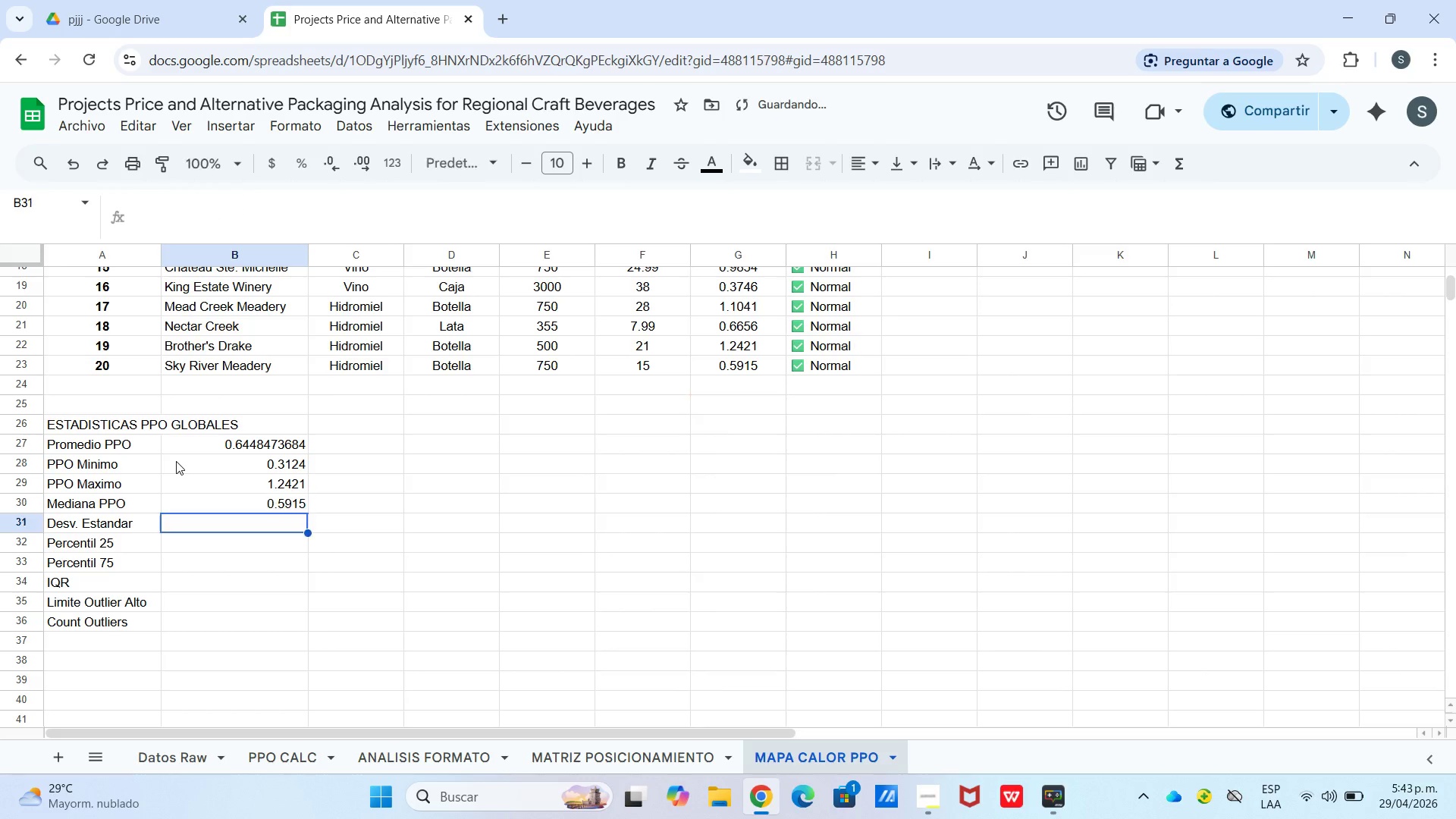 
key(Enter)
 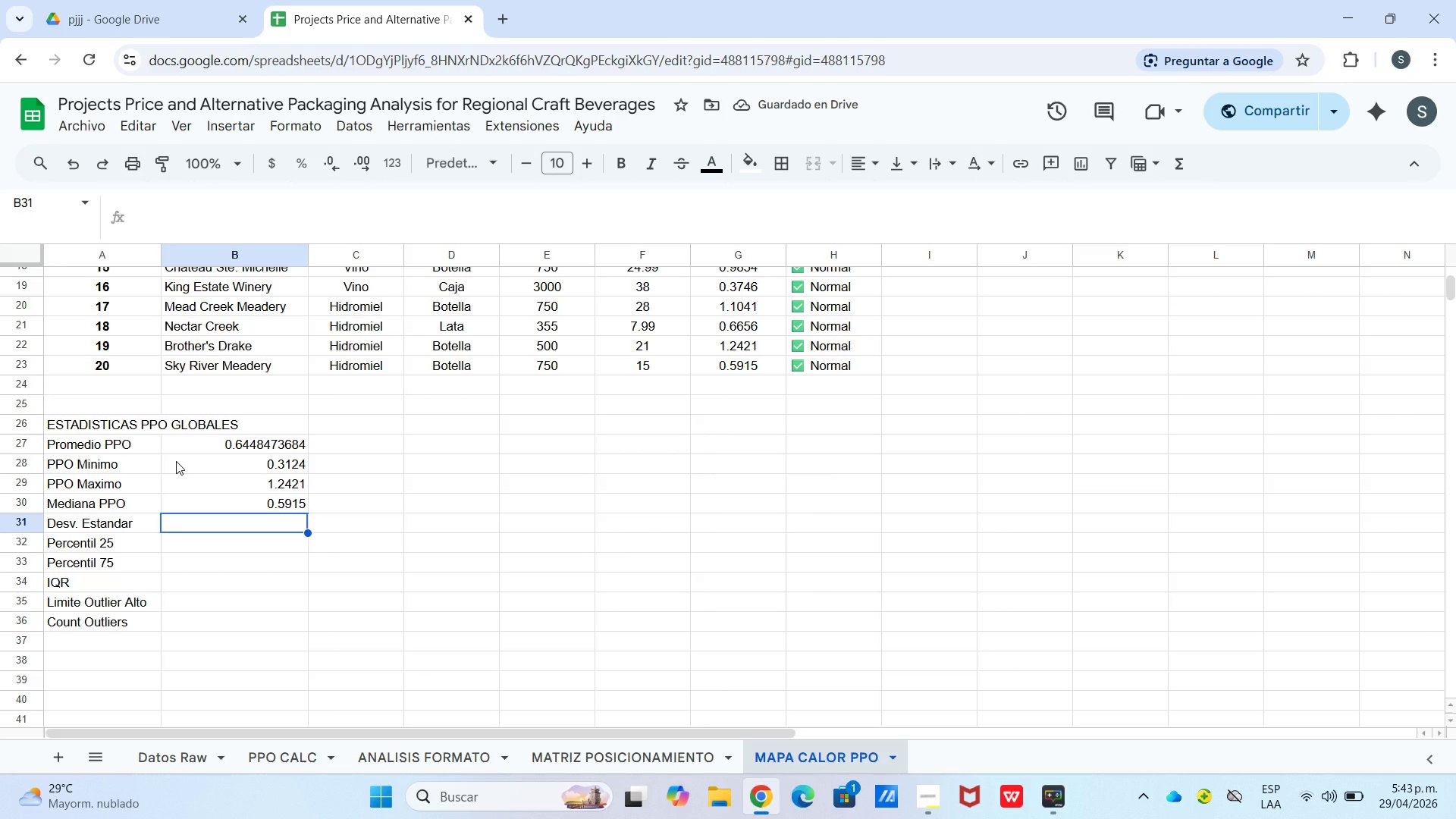 
type()desvi)
 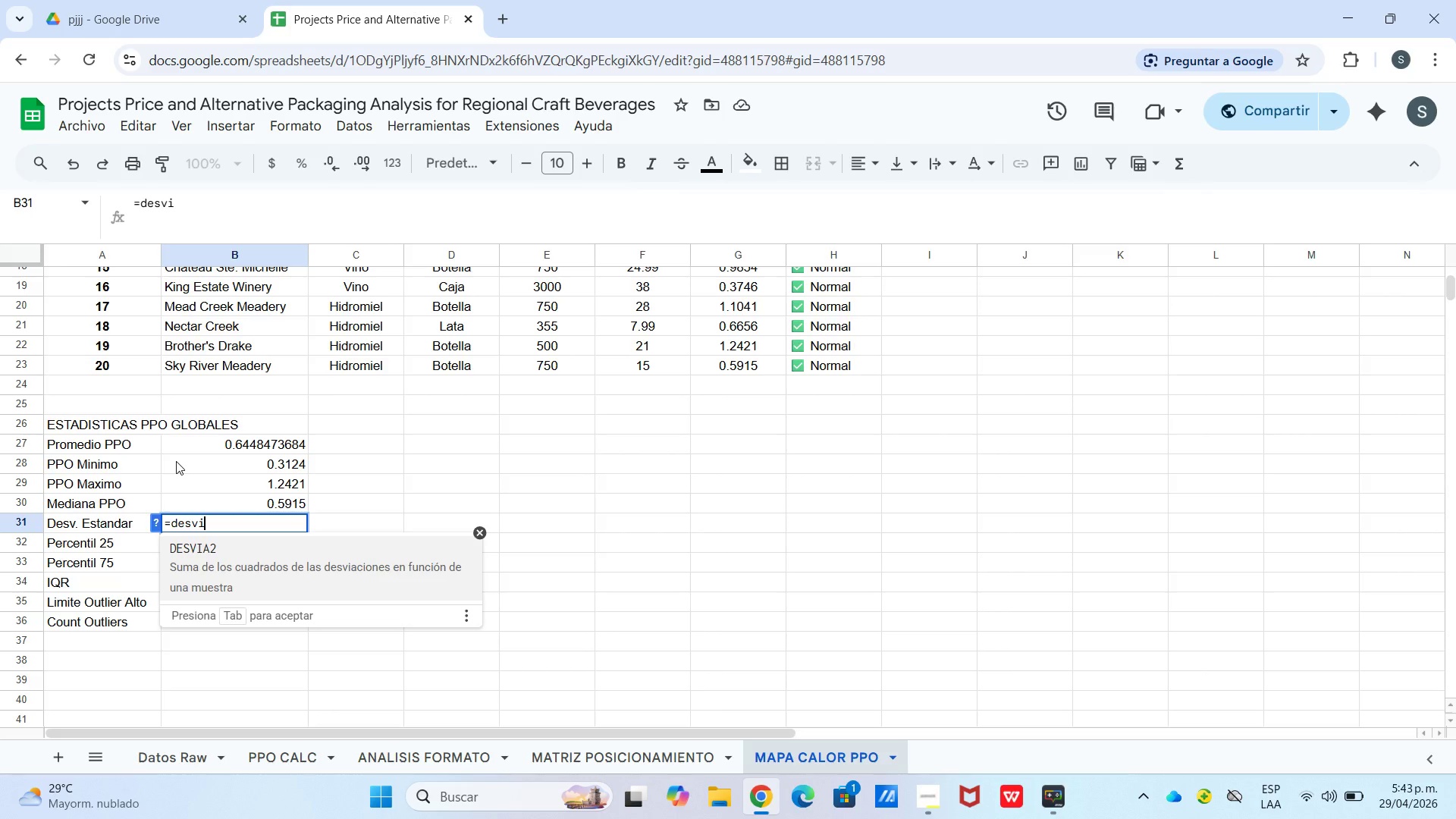 
key(Backspace)
type(ees)
key(Backspace)
key(Backspace)
key(Tab)
type(g5>g24)
 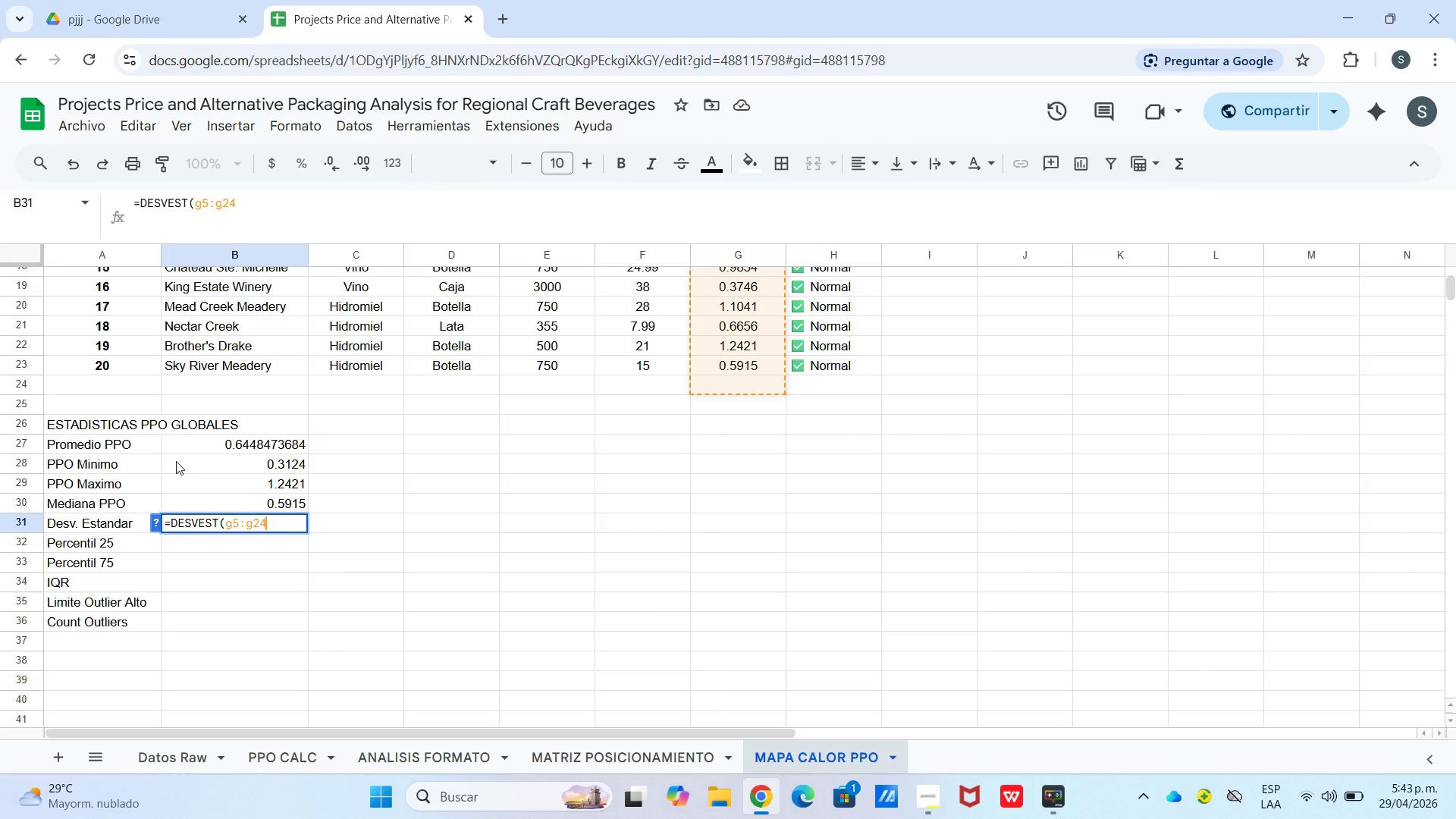 
key(Enter)
 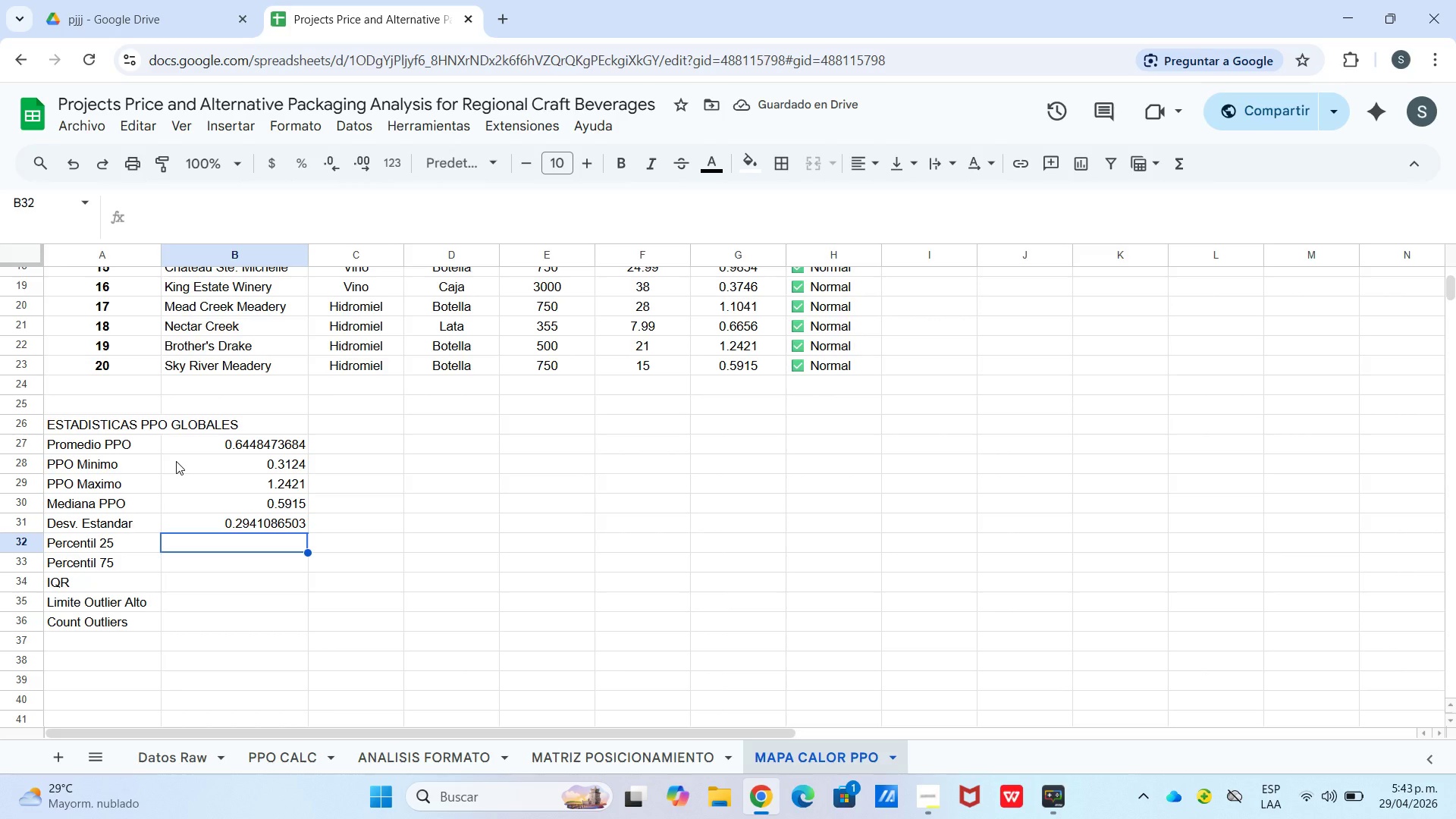 
type()cuarti)
key(Tab)
type(g5>g24,1()
 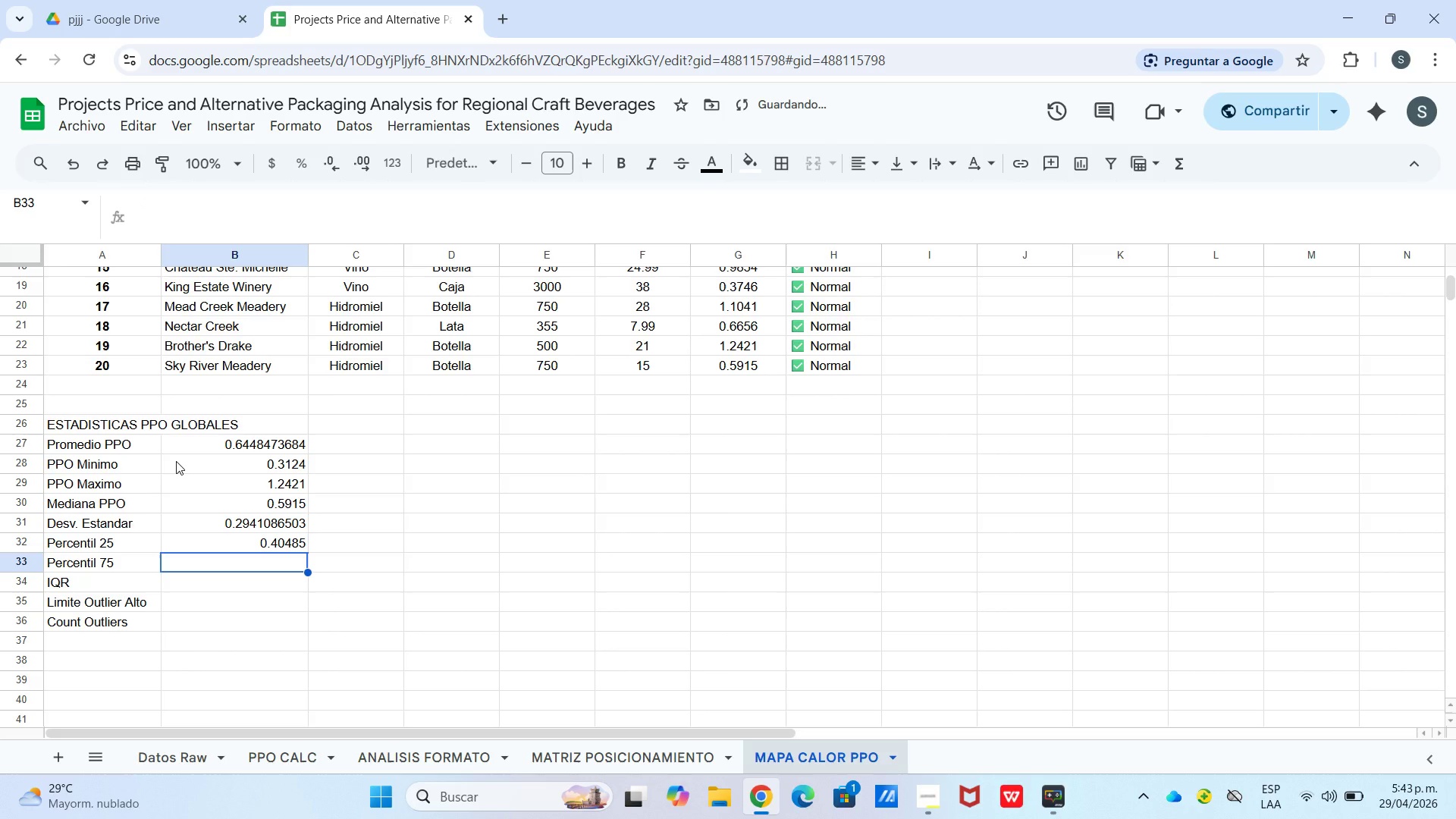 
 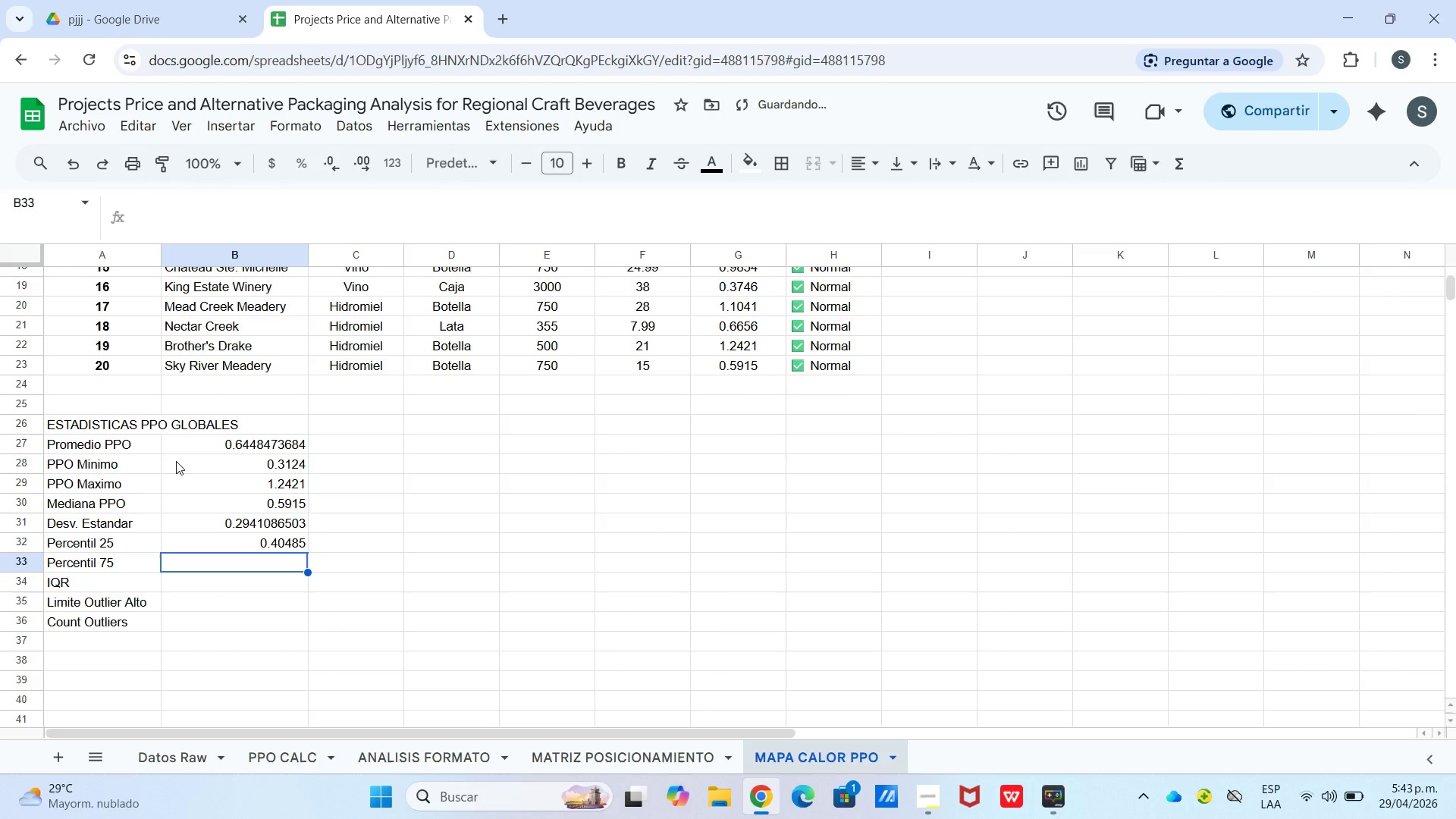 
key(Enter)
 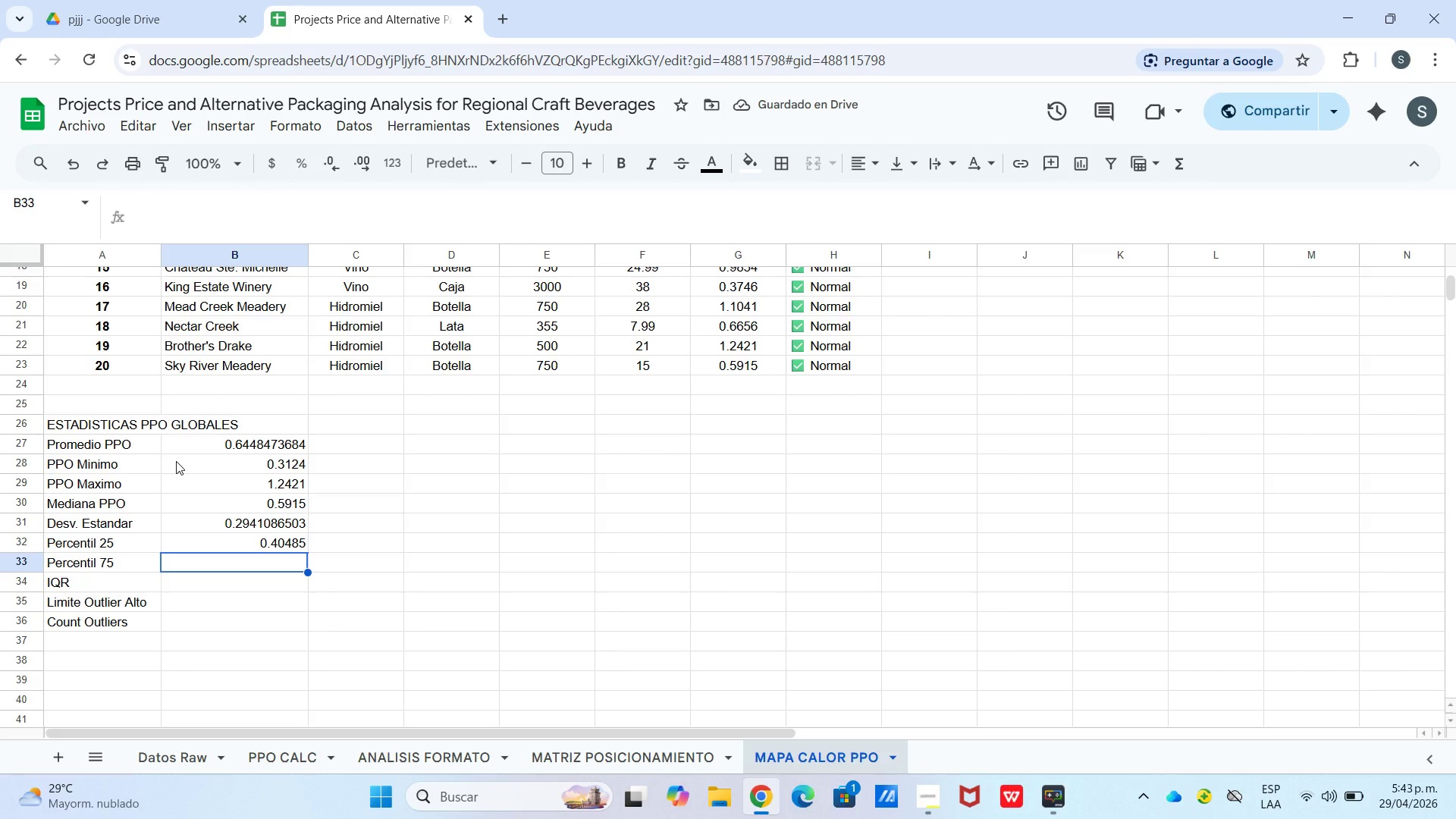 
wait(5.39)
 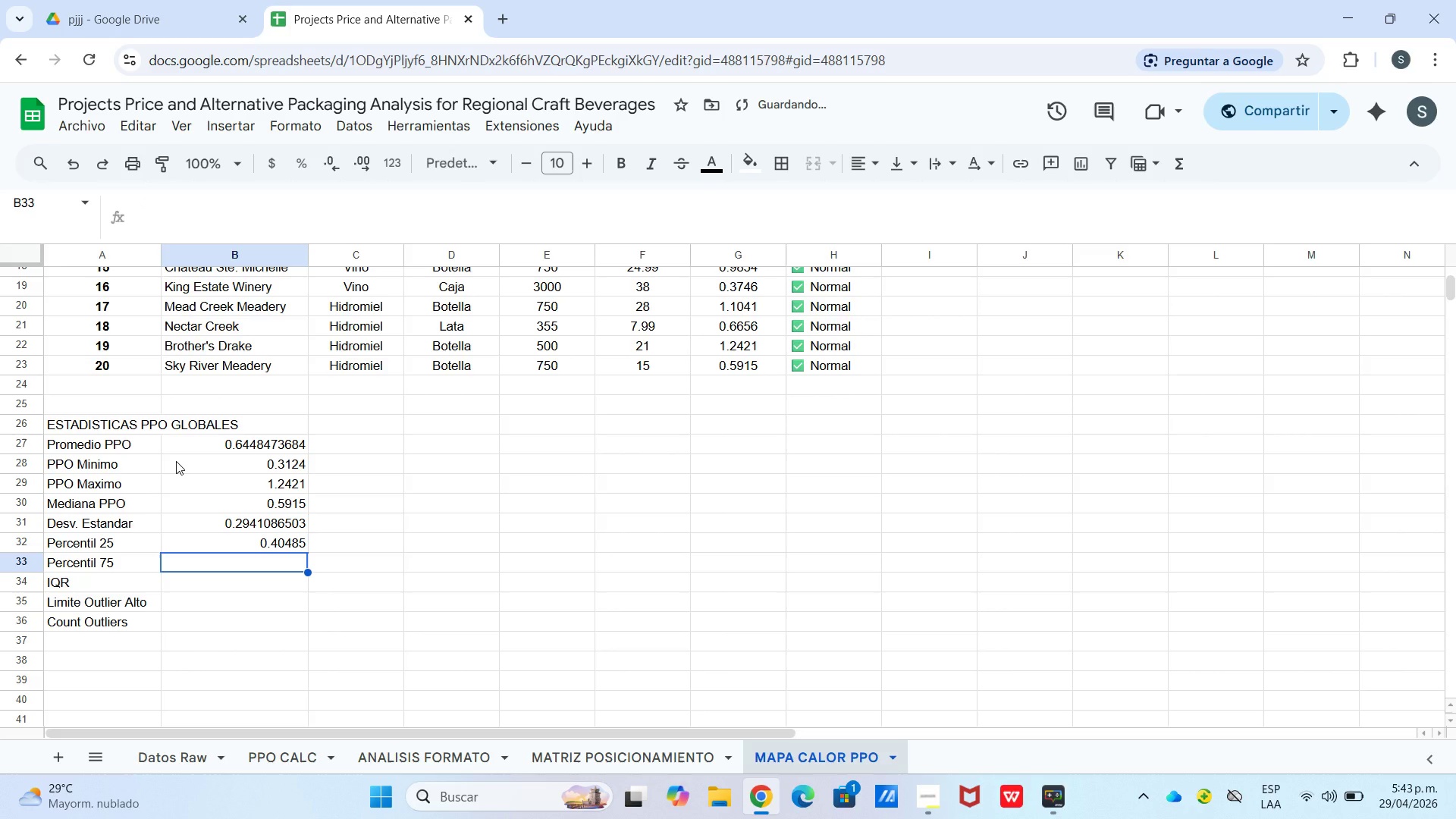 
type()cua)
key(Tab)
type(g5>g24,3()
 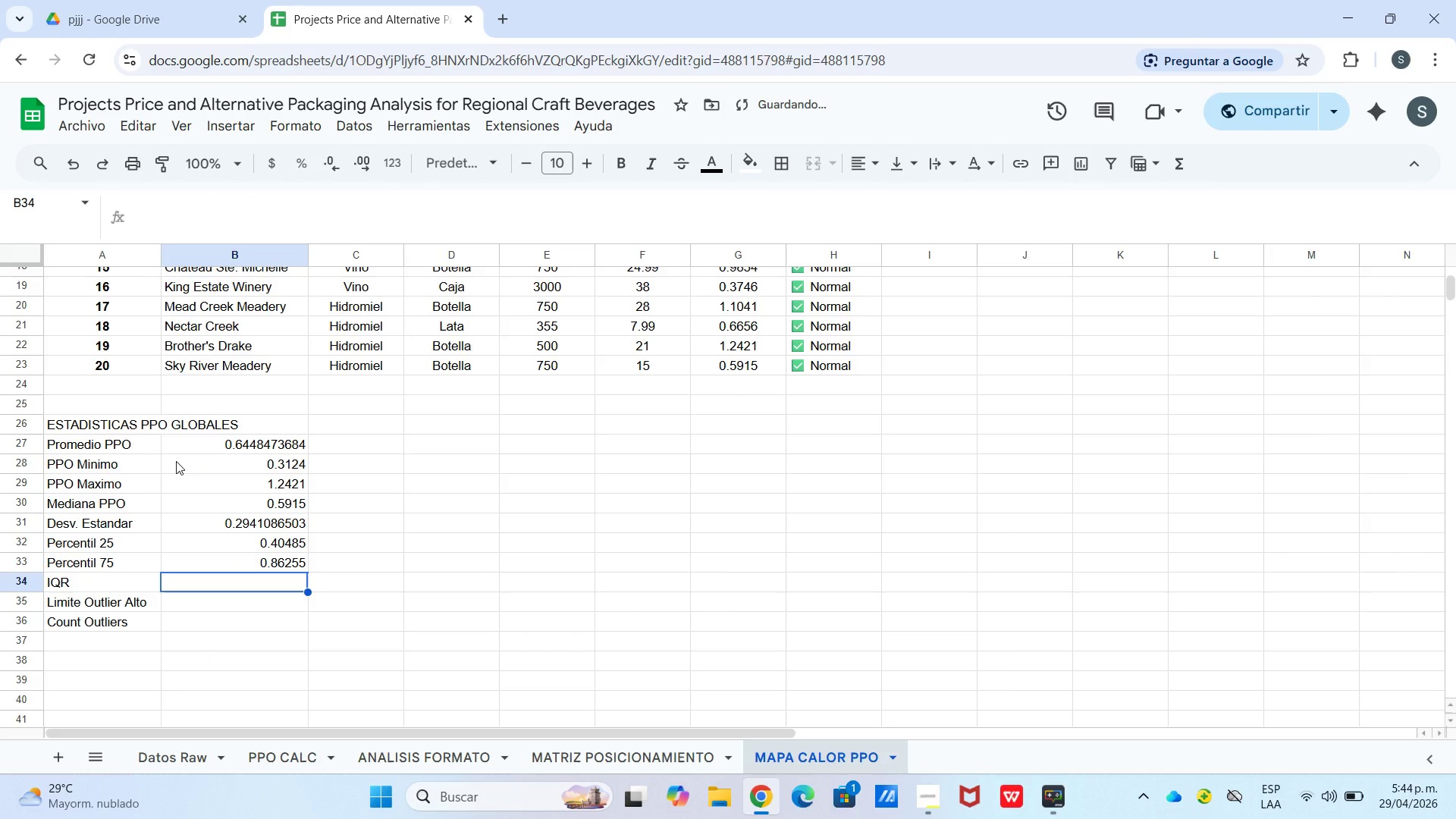 
 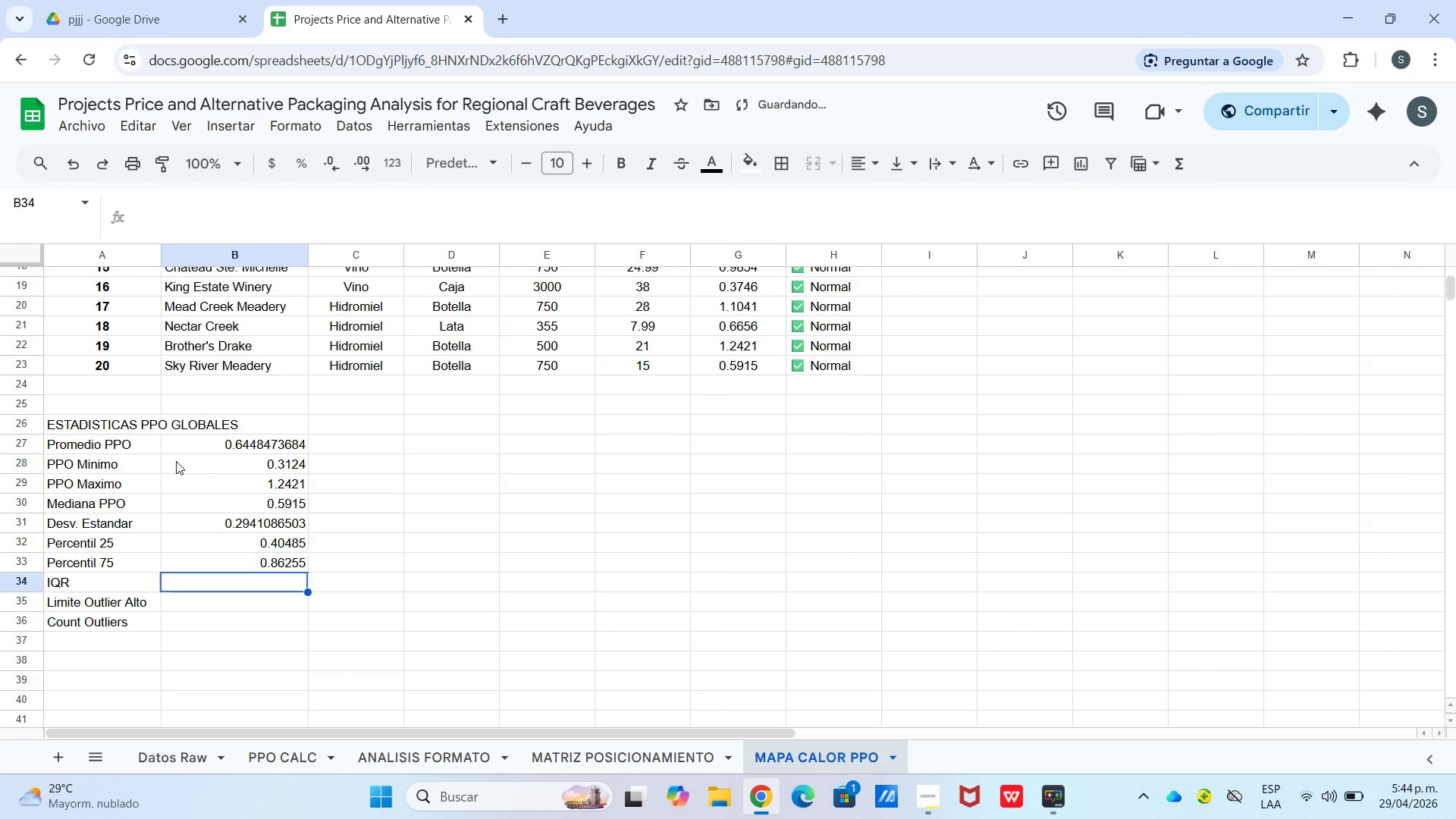 
key(Enter)
 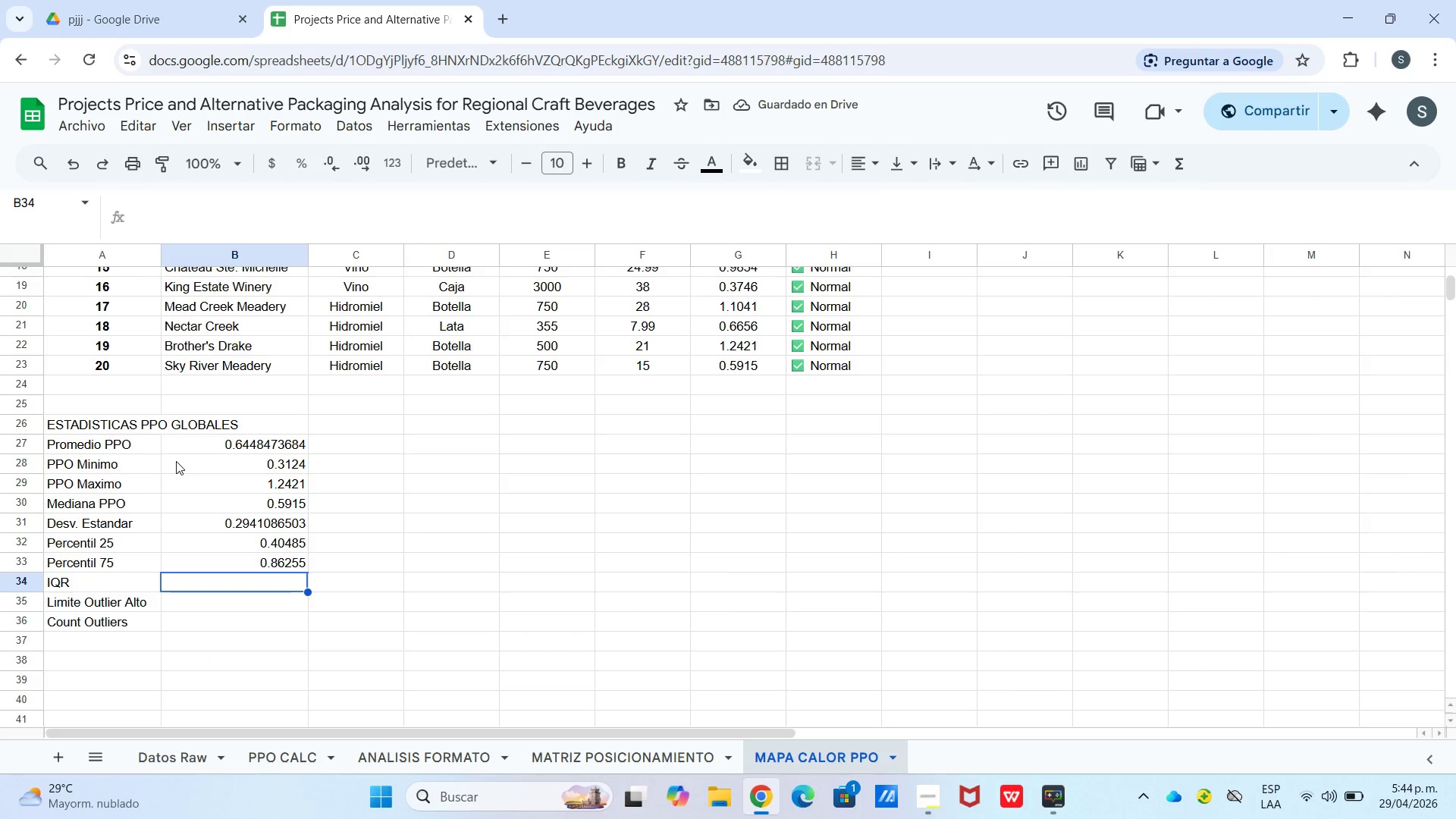 
type()cuart)
key(Tab)
type(g5>g24,3(-cuat)
key(Tab)
type(g5)
 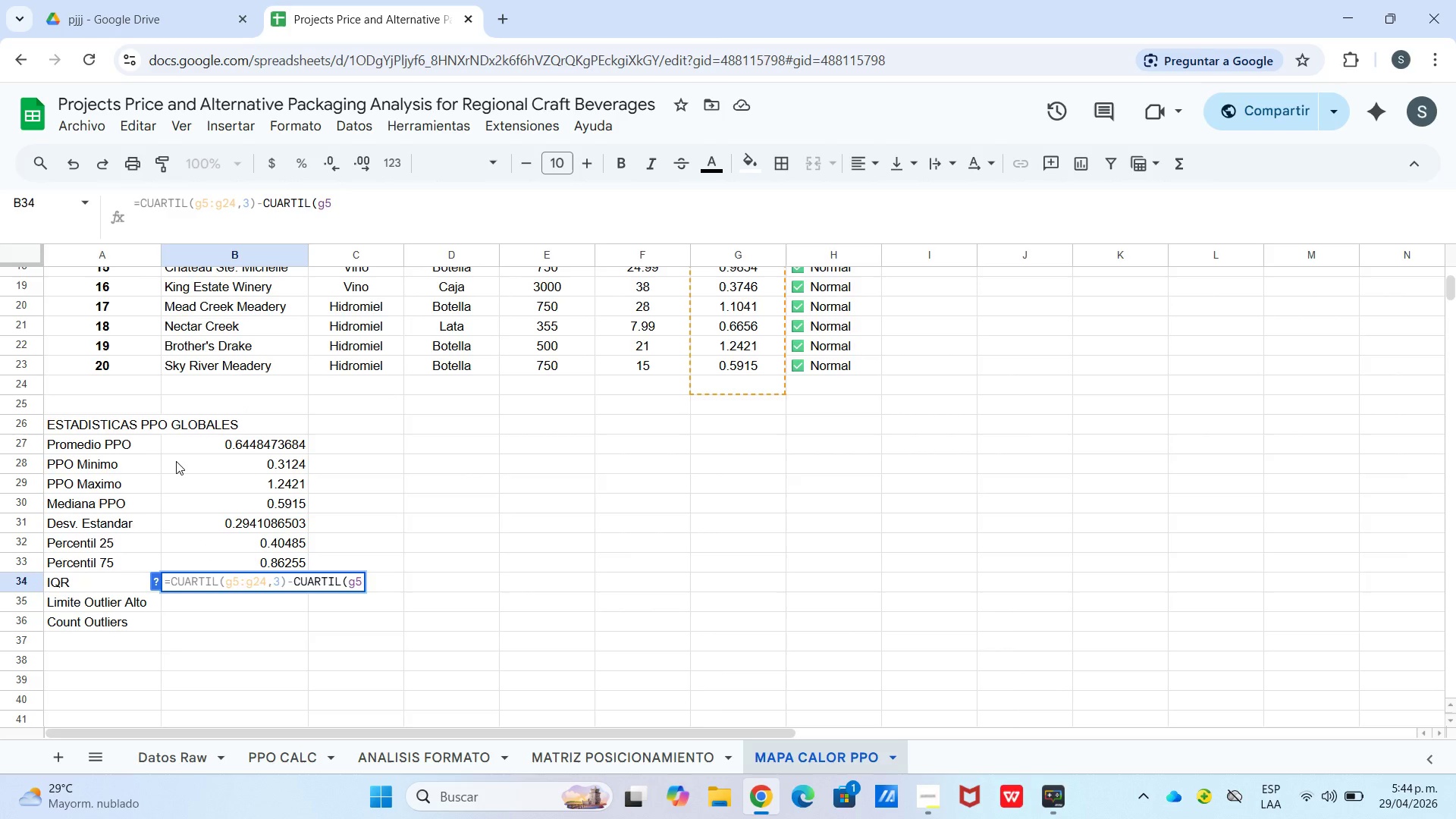 
type(>g24,1()
 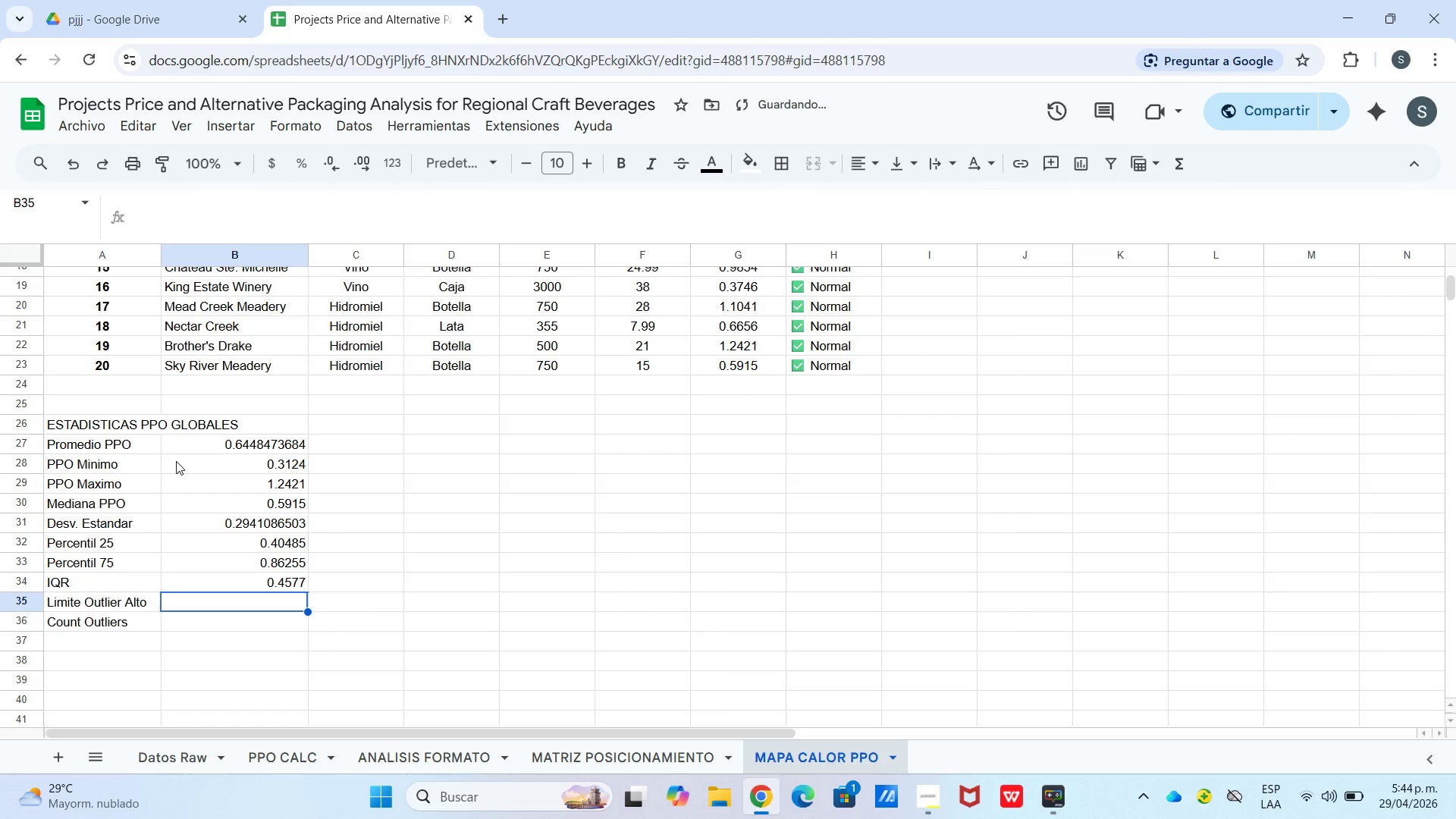 
 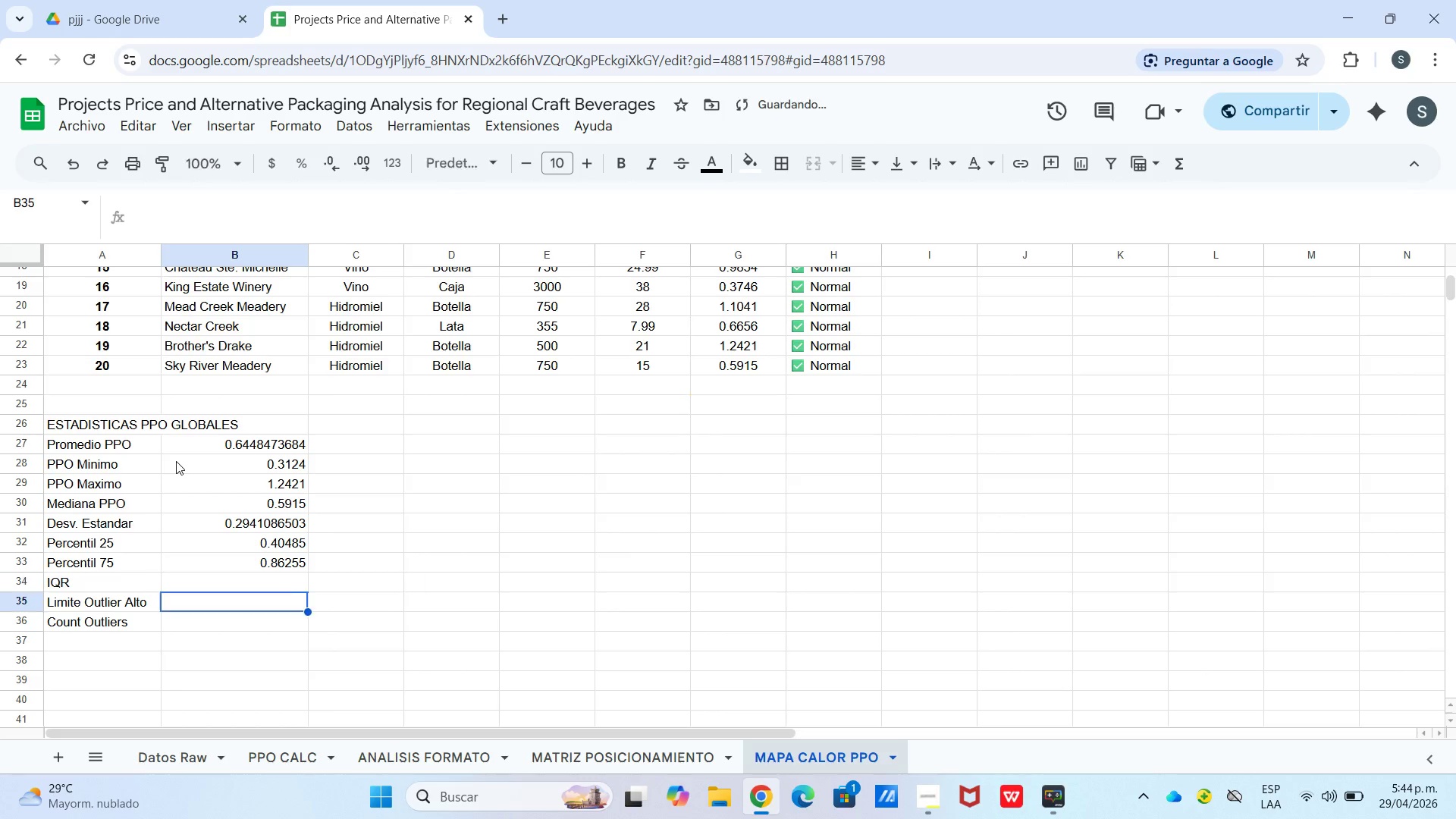 
key(Enter)
 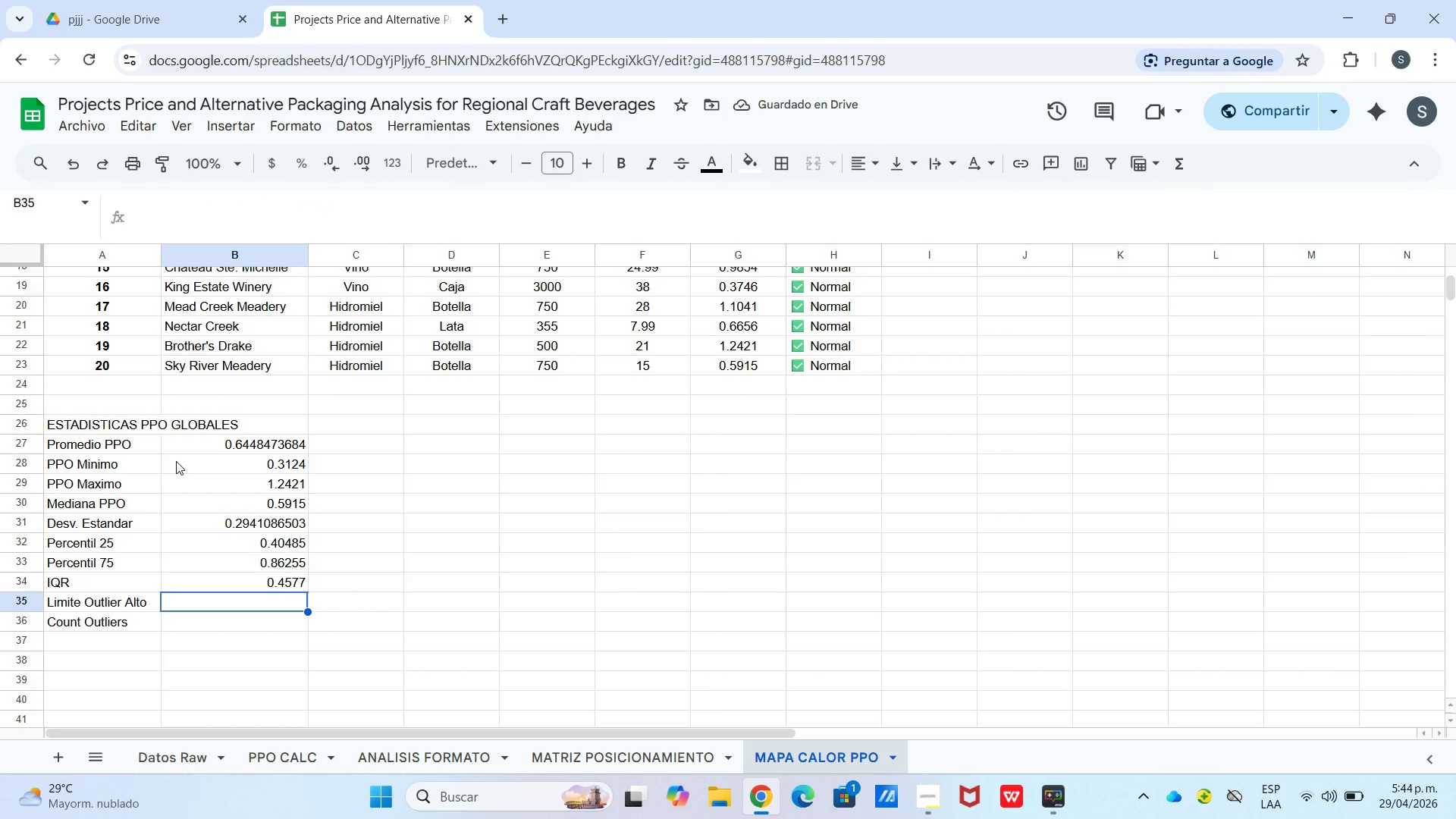 
type()cua)
key(Tab)
type(g5>g24,3(+1.5**cuartil)
key(Tab)
type(g5)
 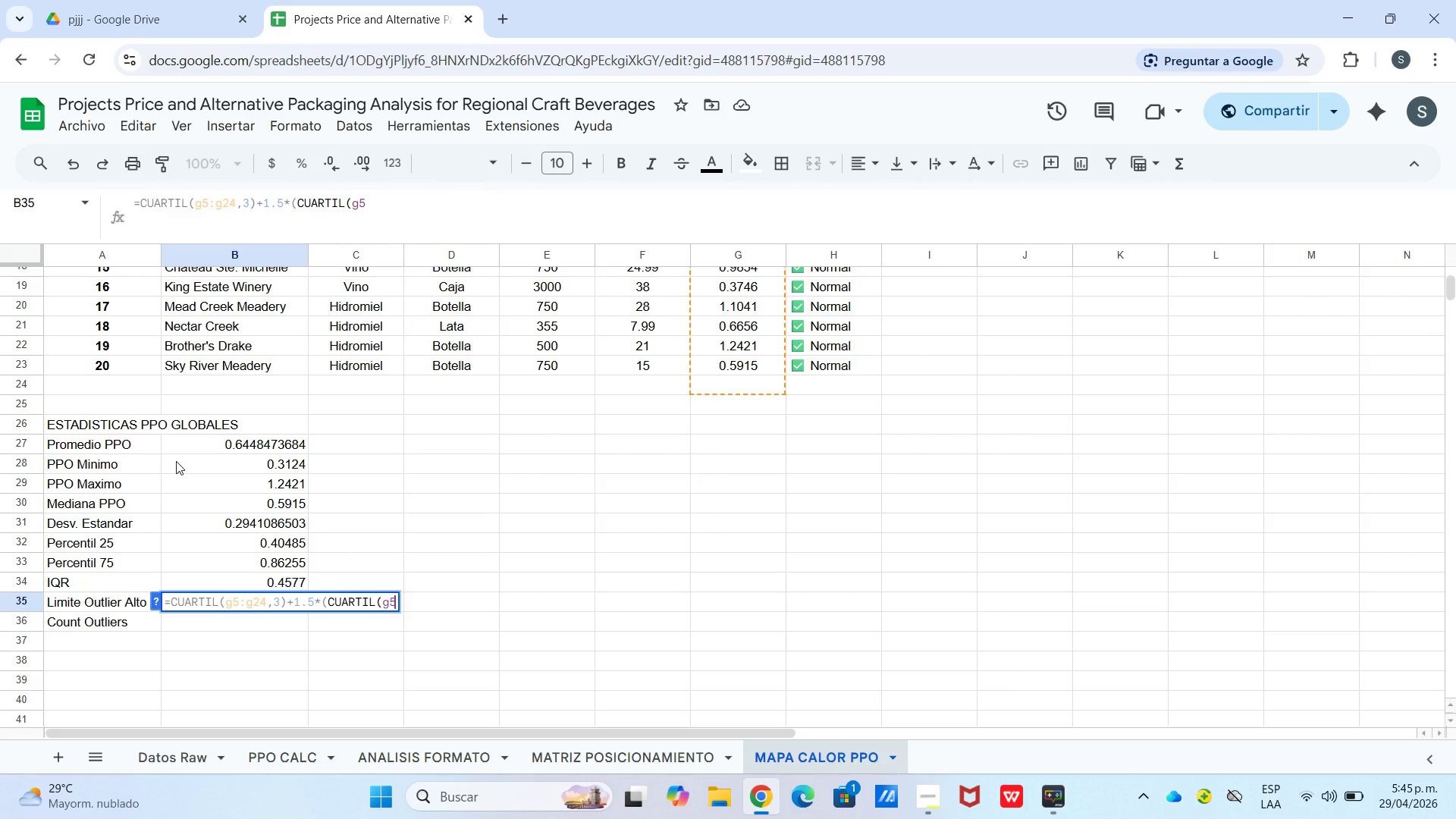 
type(>g24,1(()
 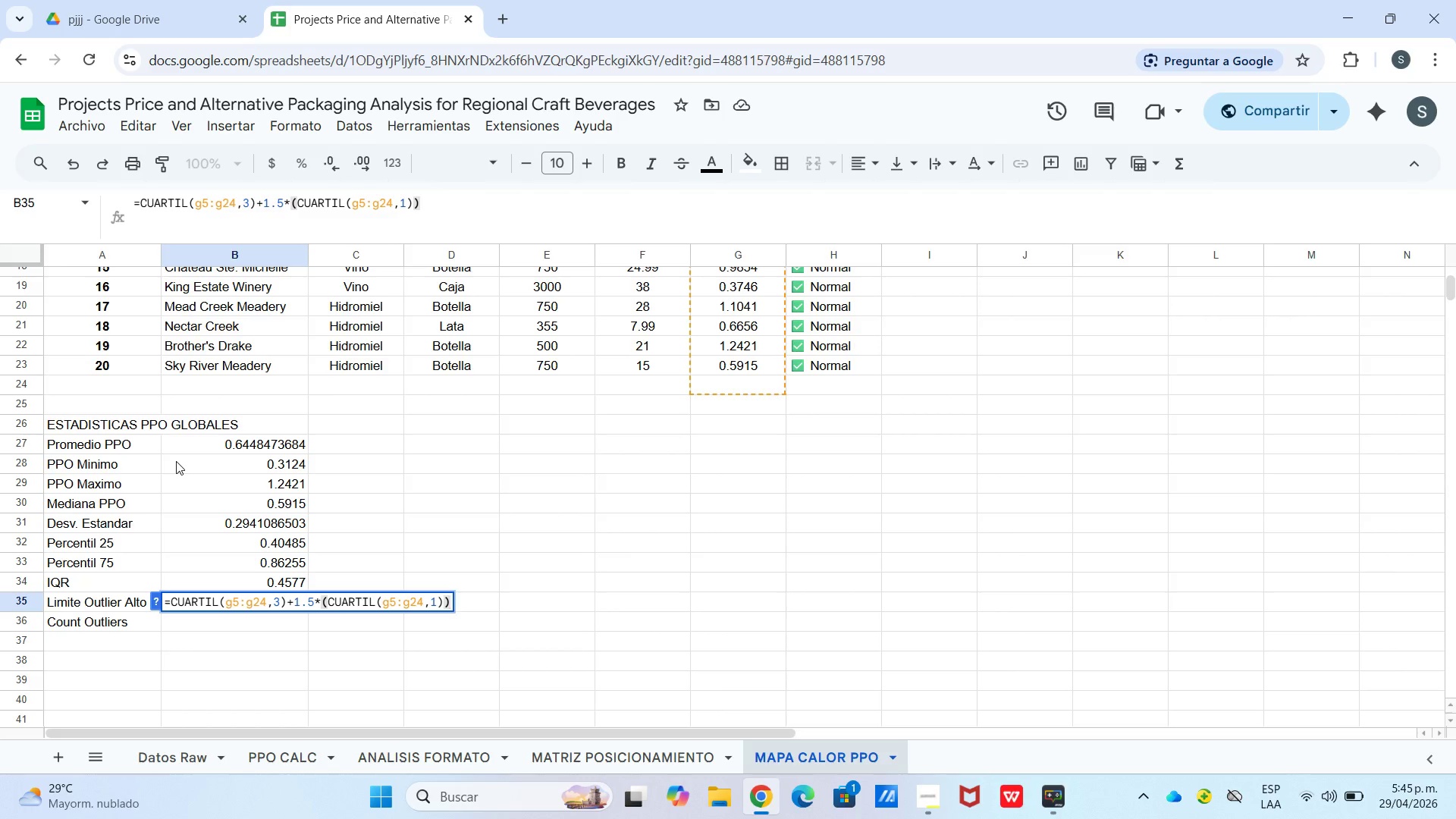 
key(Enter)
 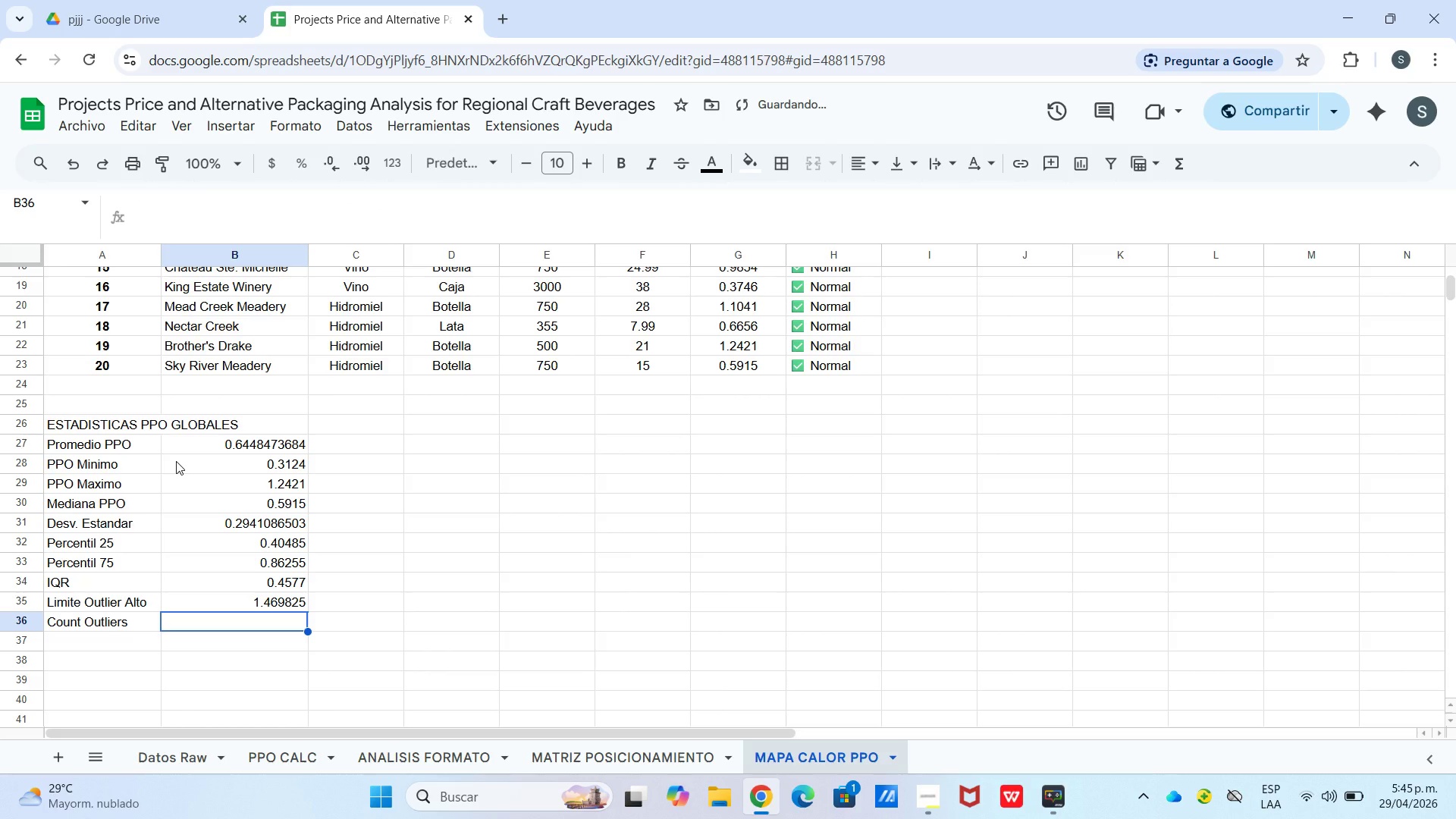 
type()contar.si)
key(Tab)
type(h5>h24,@*)
 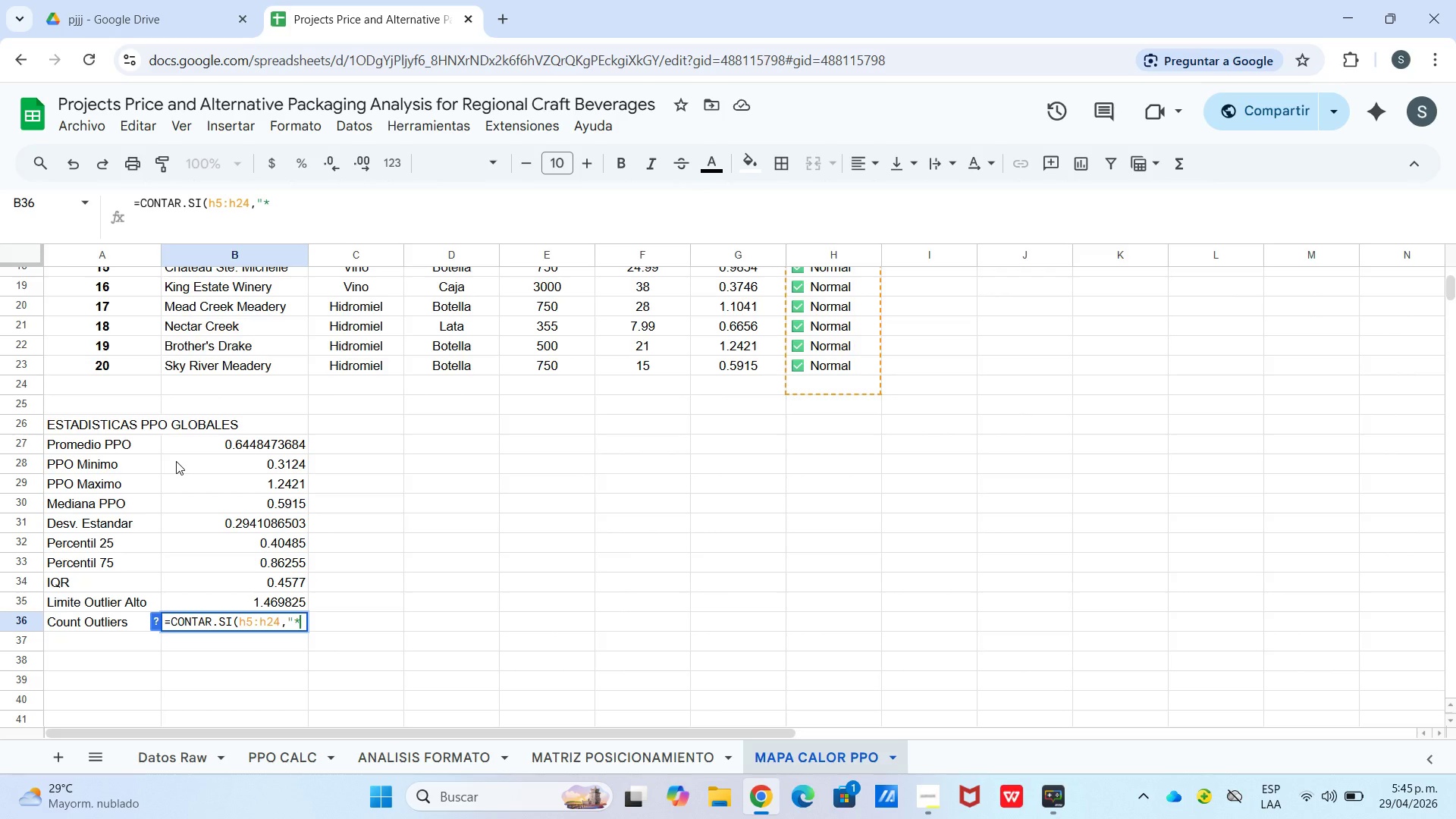 
type(OUTLIER)
 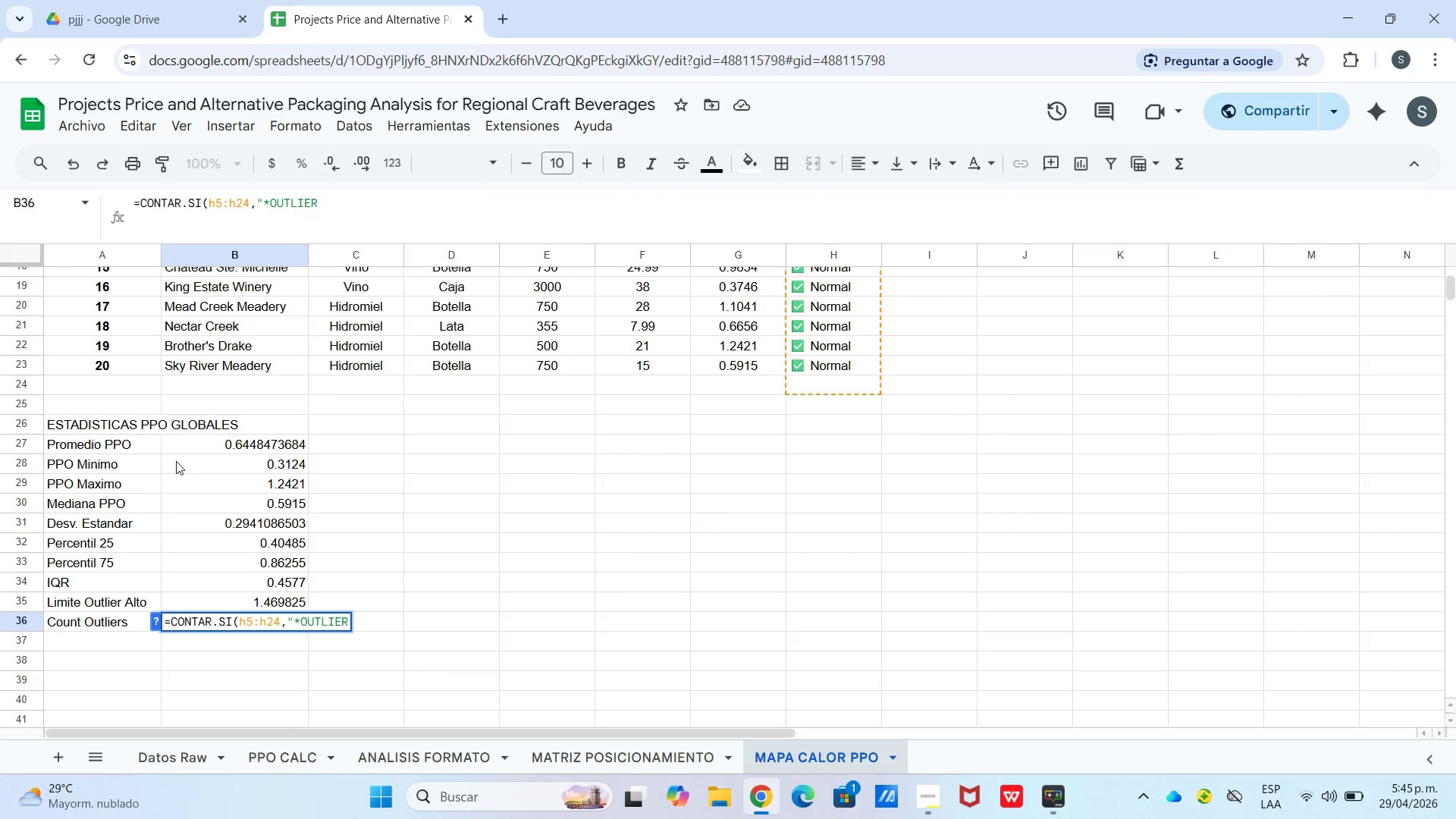 
key(NumpadAdd)
 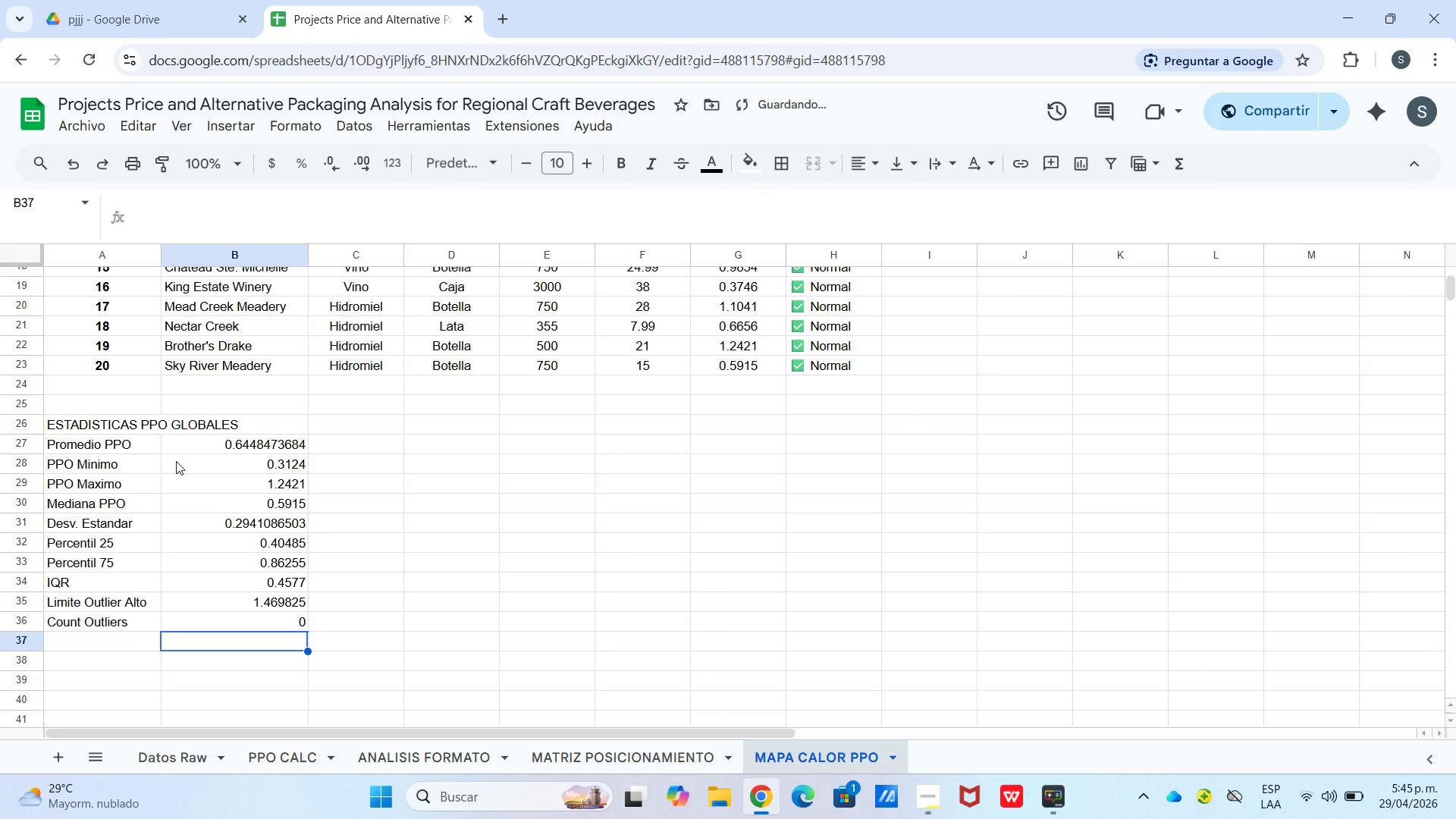 
key(NumpadEnter)
 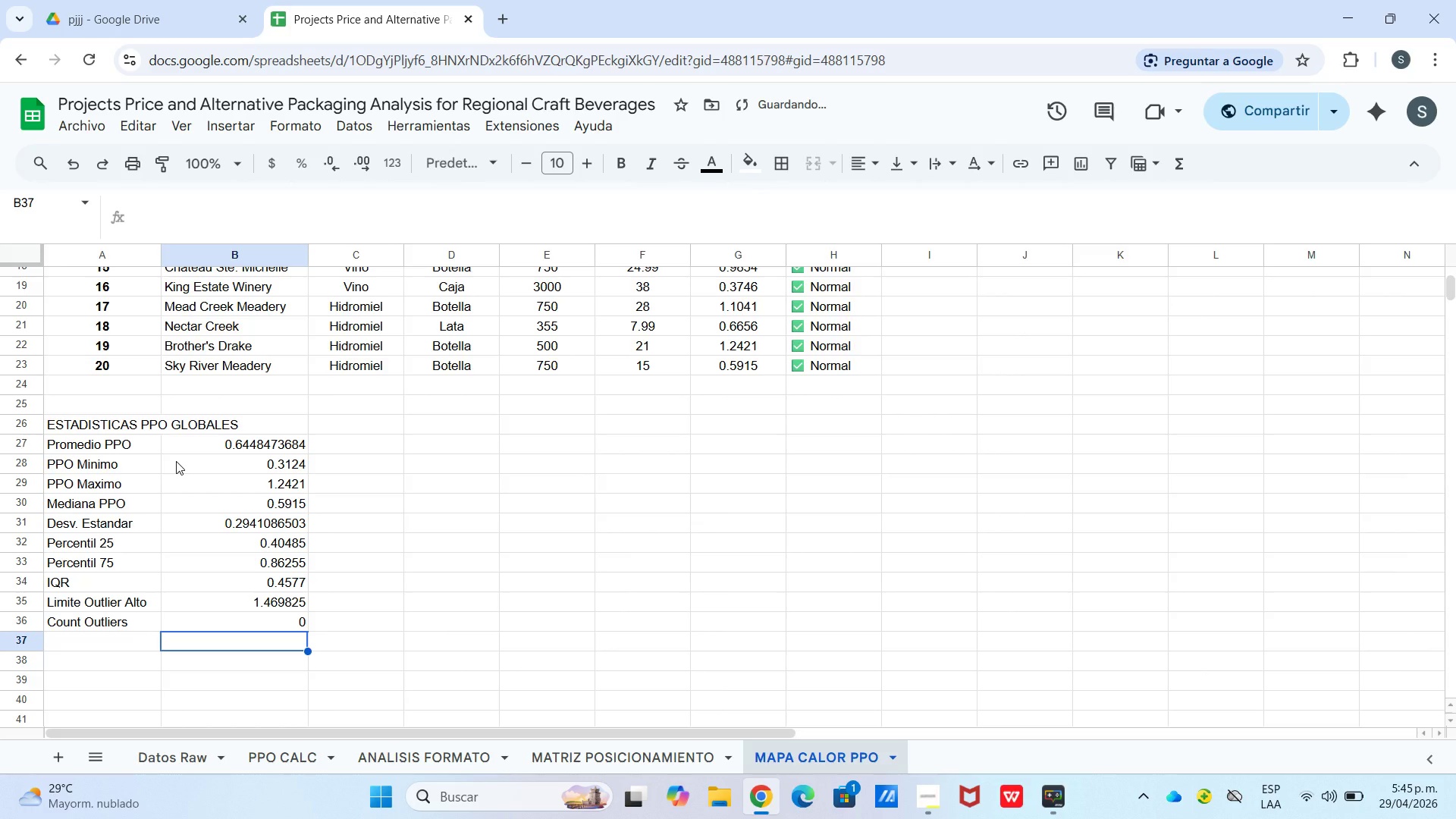 
key(ArrowUp)
 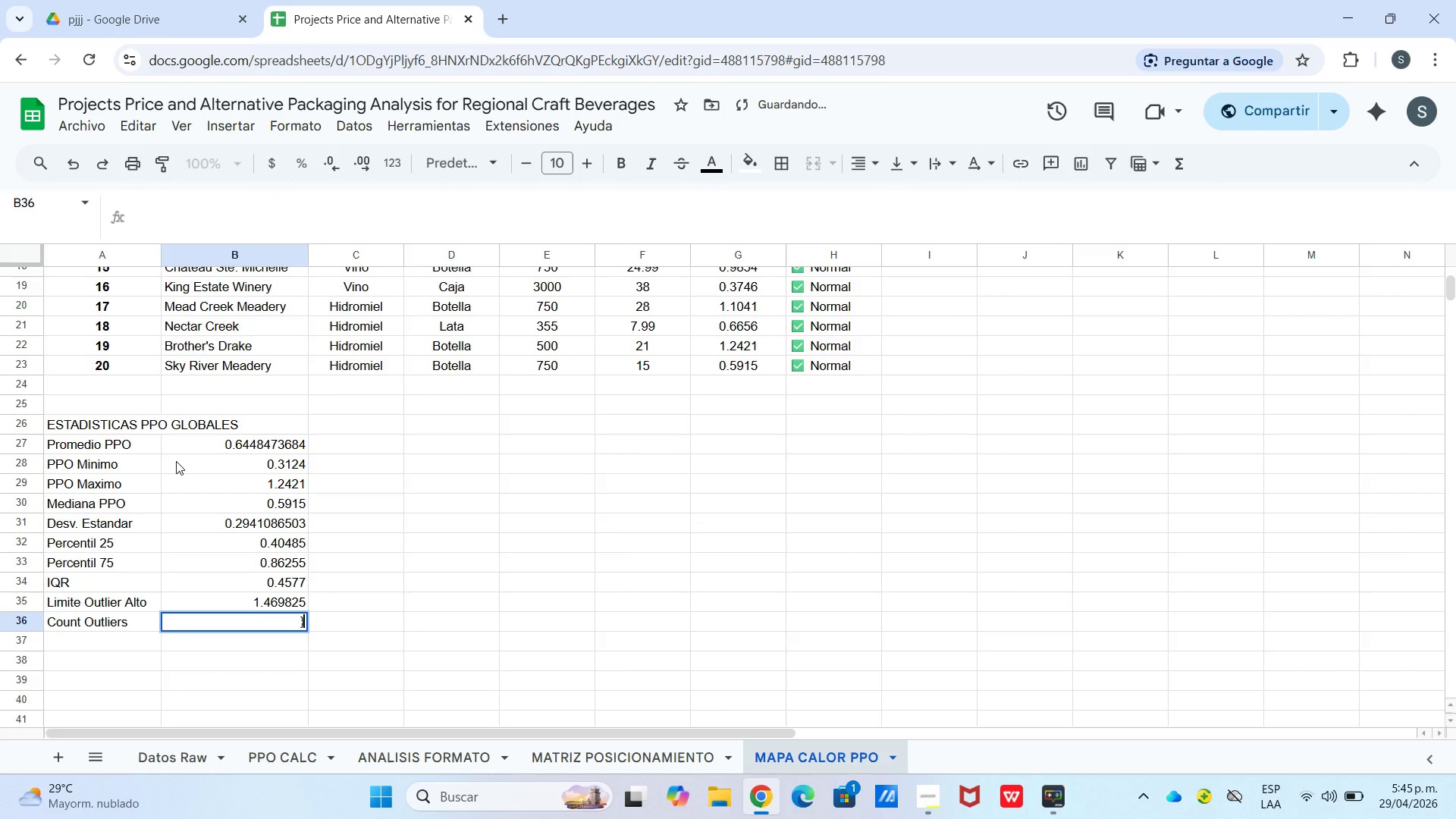 
key(Slash)
 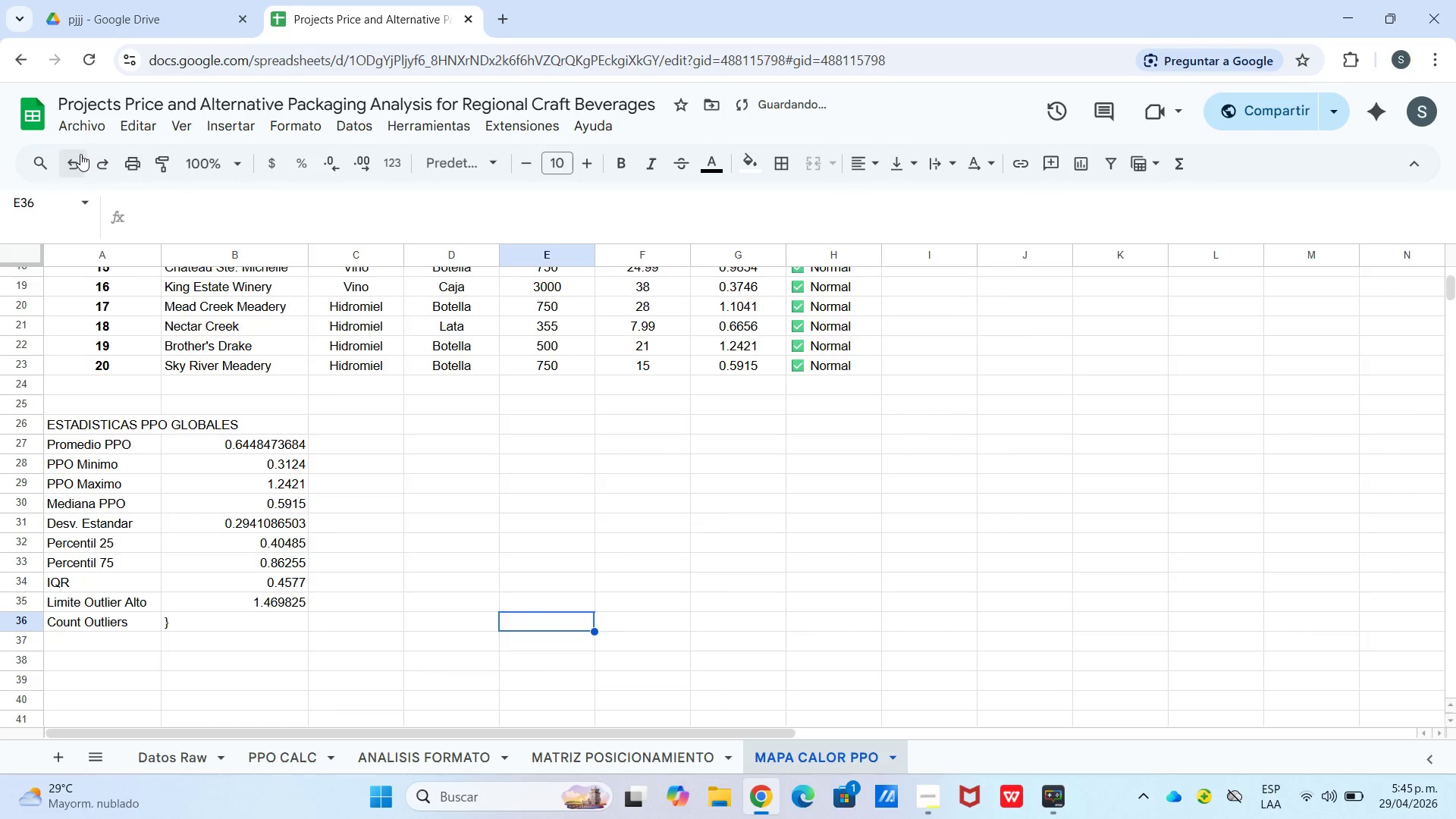 
left_click([74, 173])
 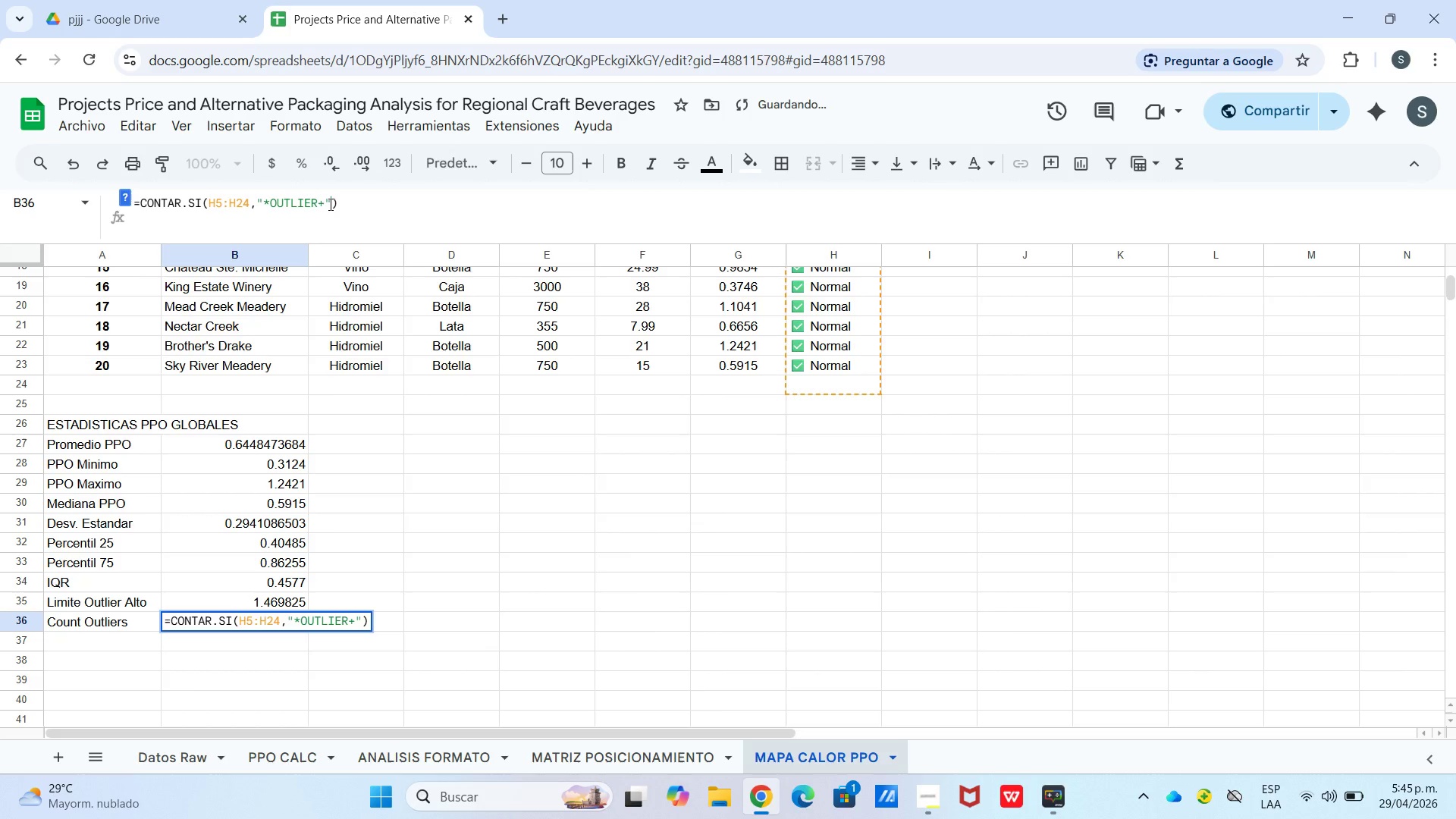 
double_click([325, 204])
 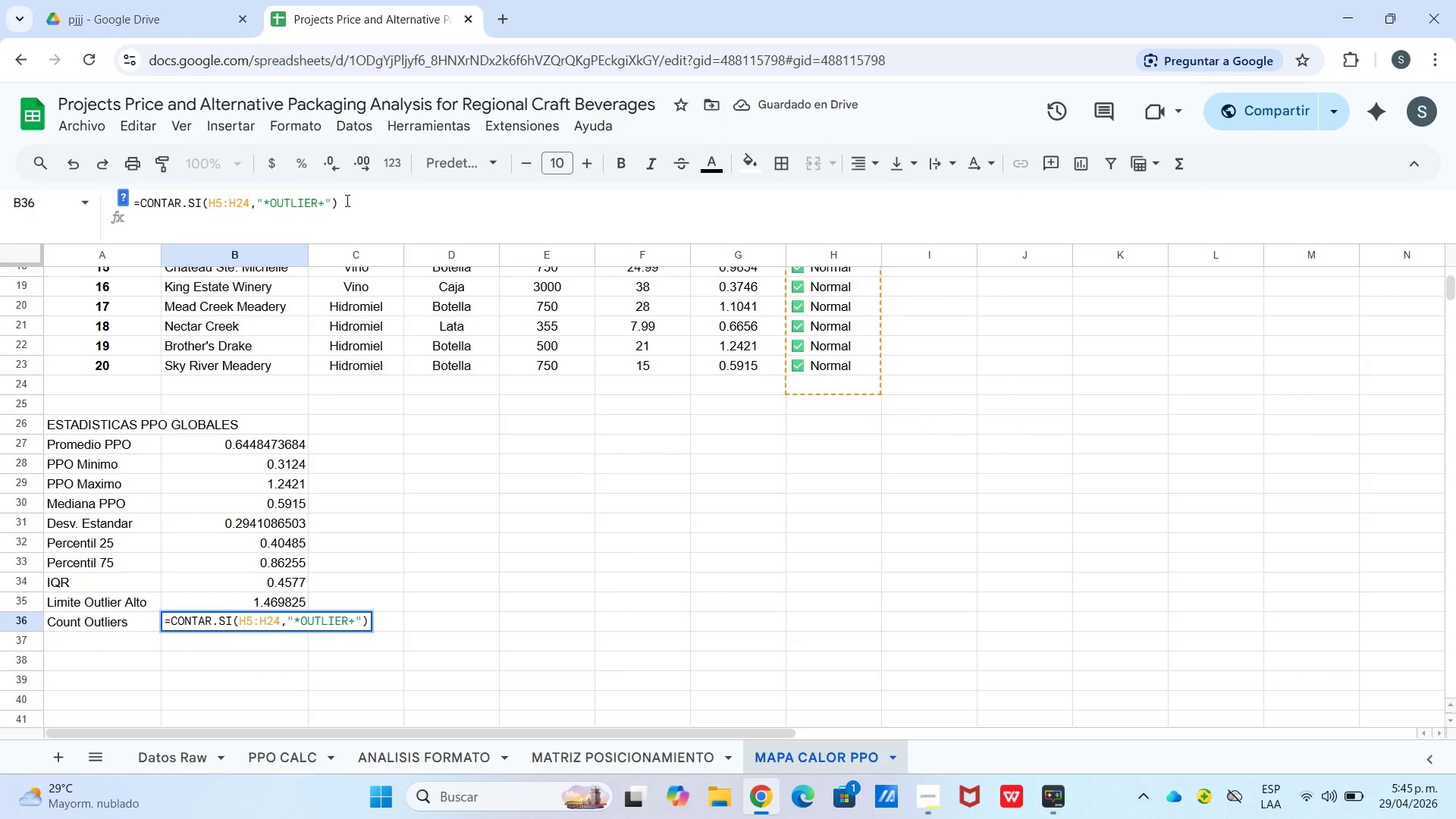 
key(Backspace)
 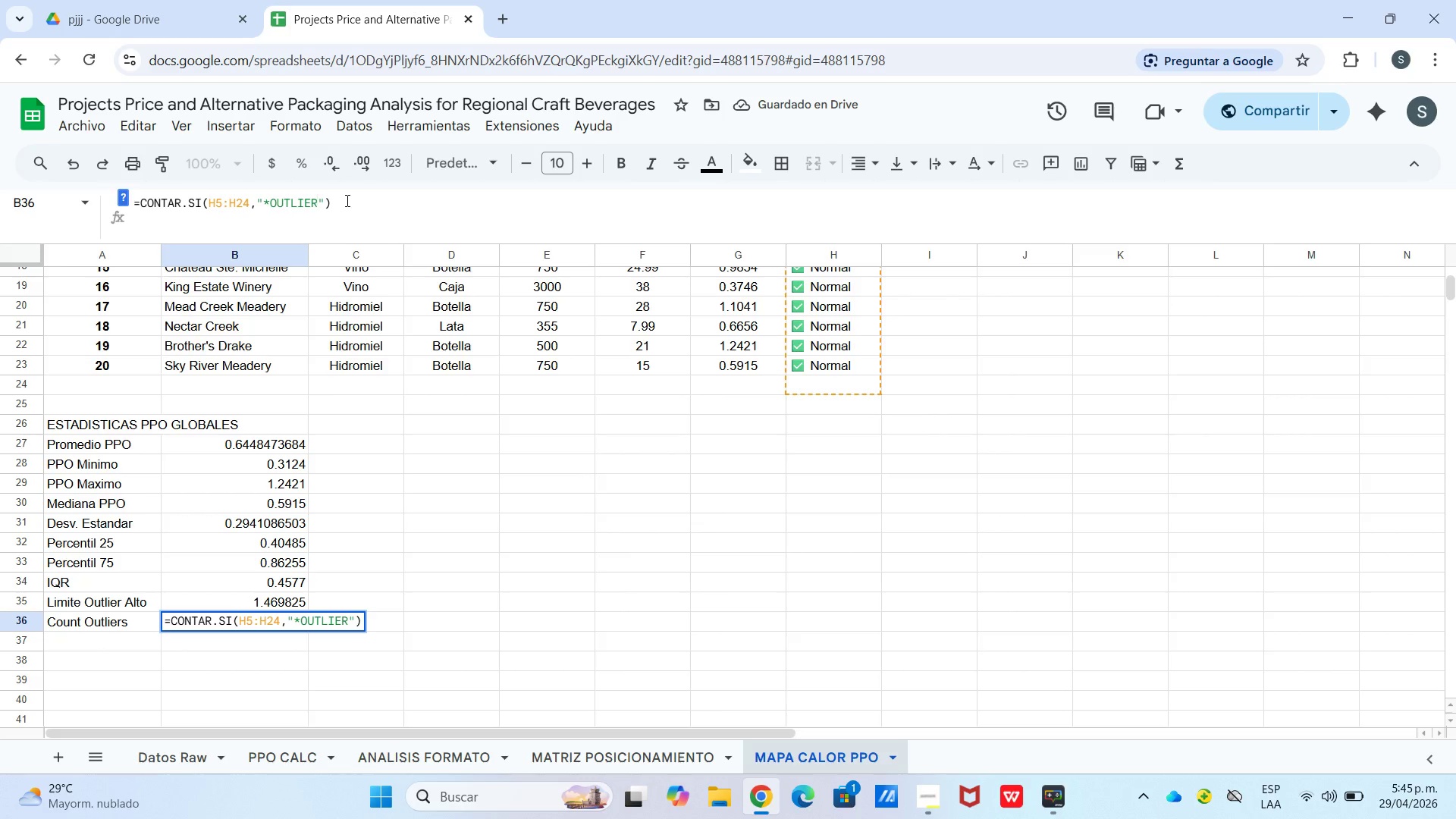 
key(NumpadMultiply)
 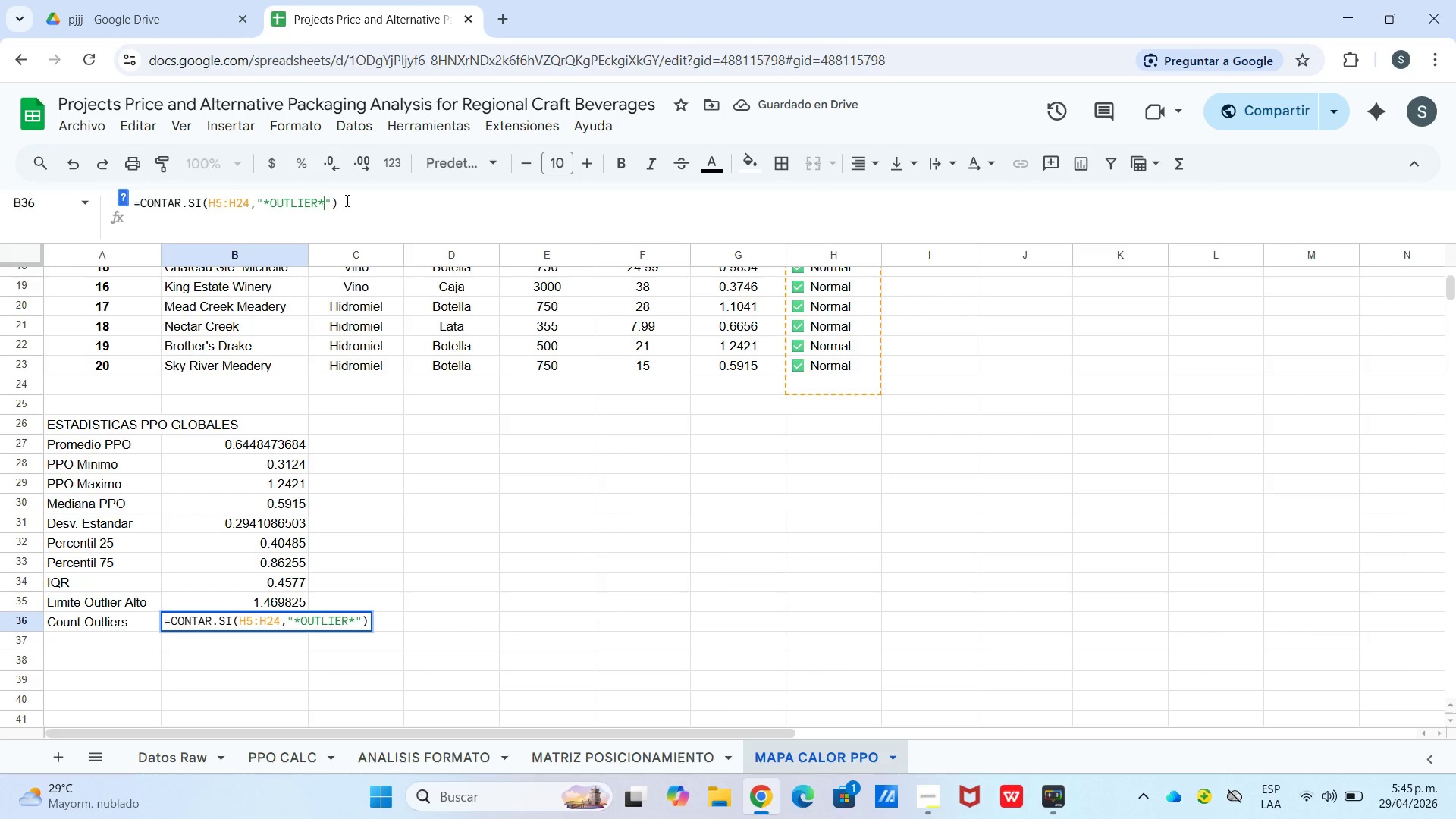 
key(Enter)
 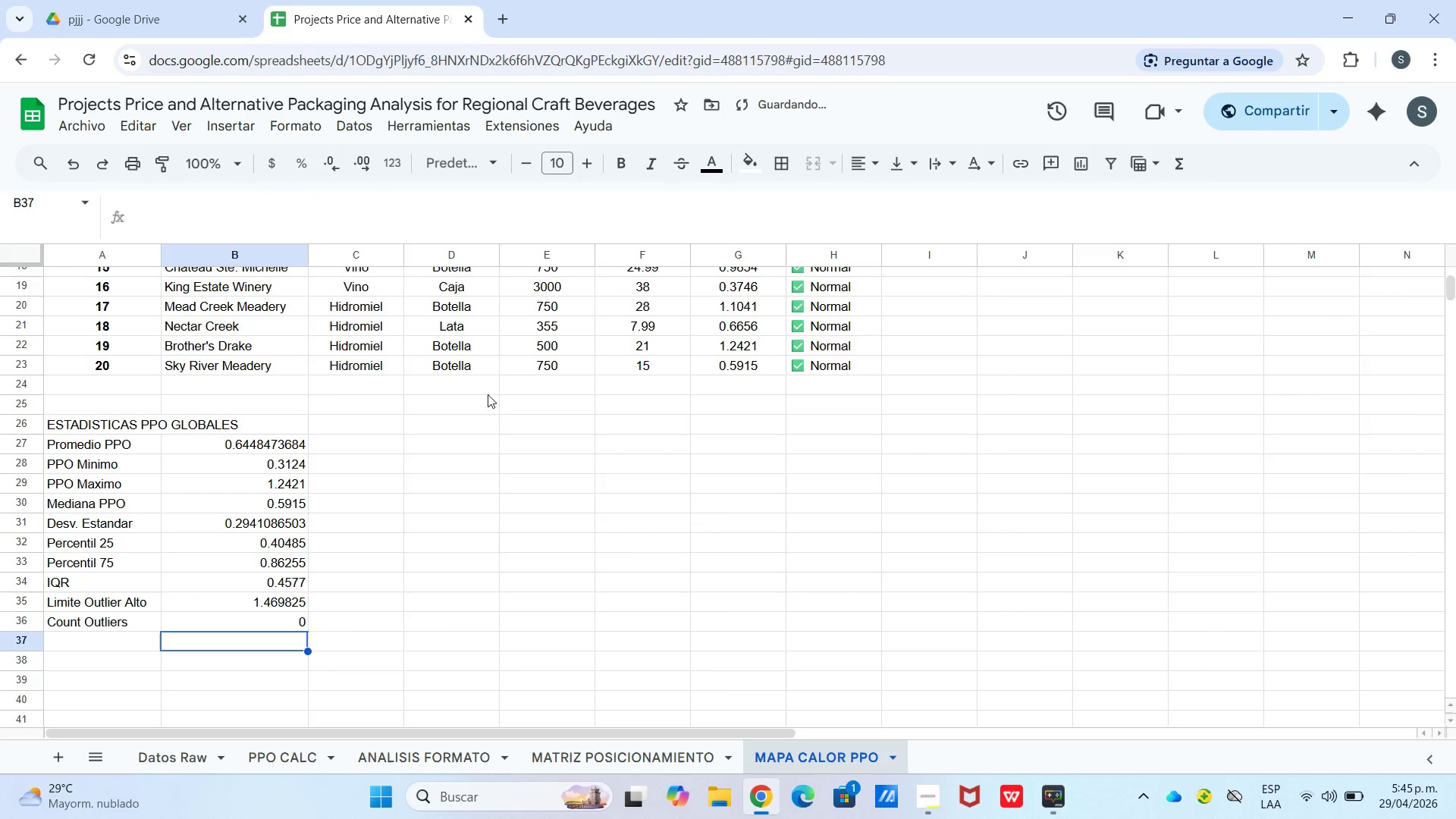 
left_click([295, 613])
 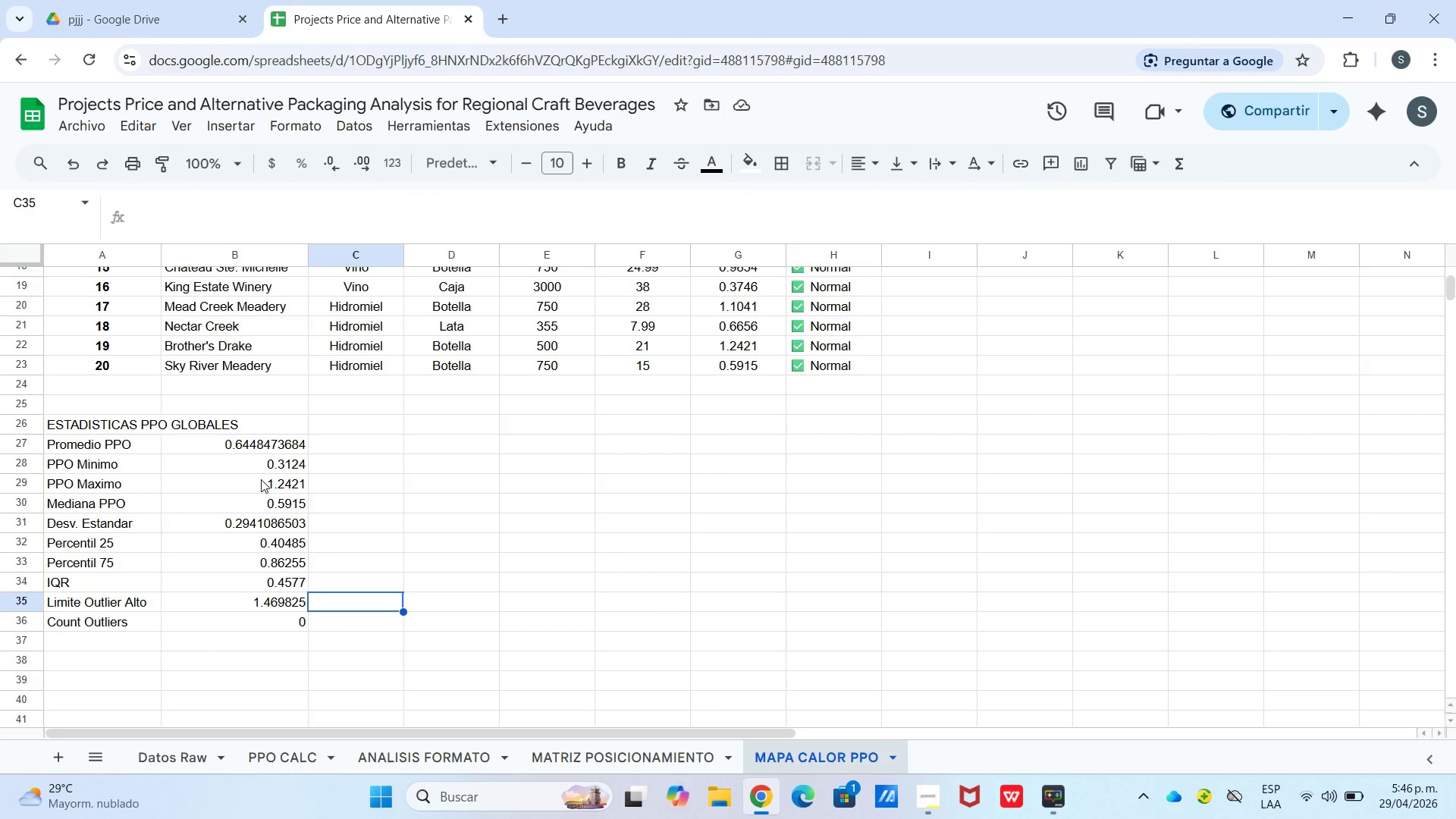 
wait(17.22)
 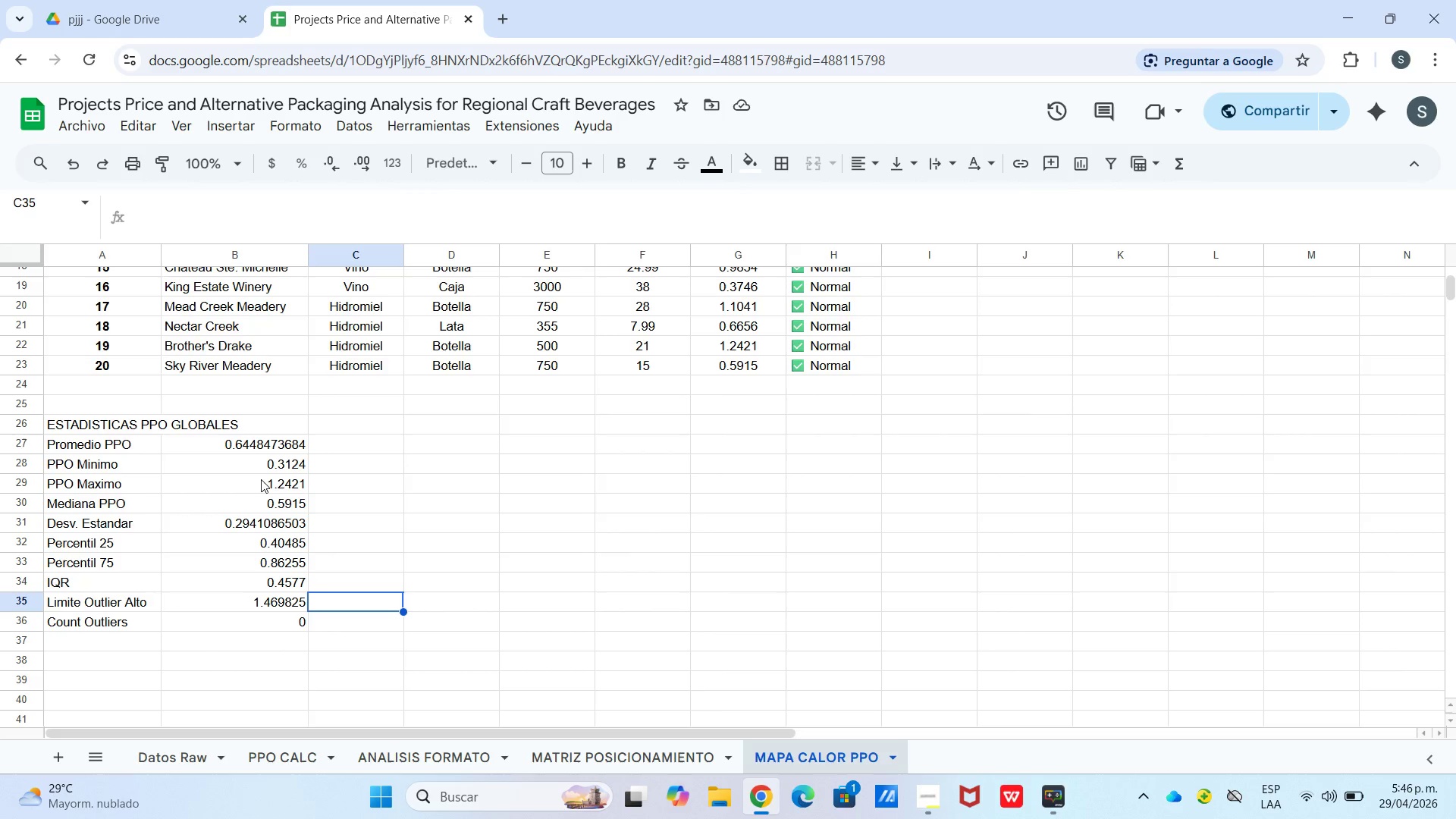 
left_click_drag(start_coordinate=[907, 162], to_coordinate=[910, 167])
 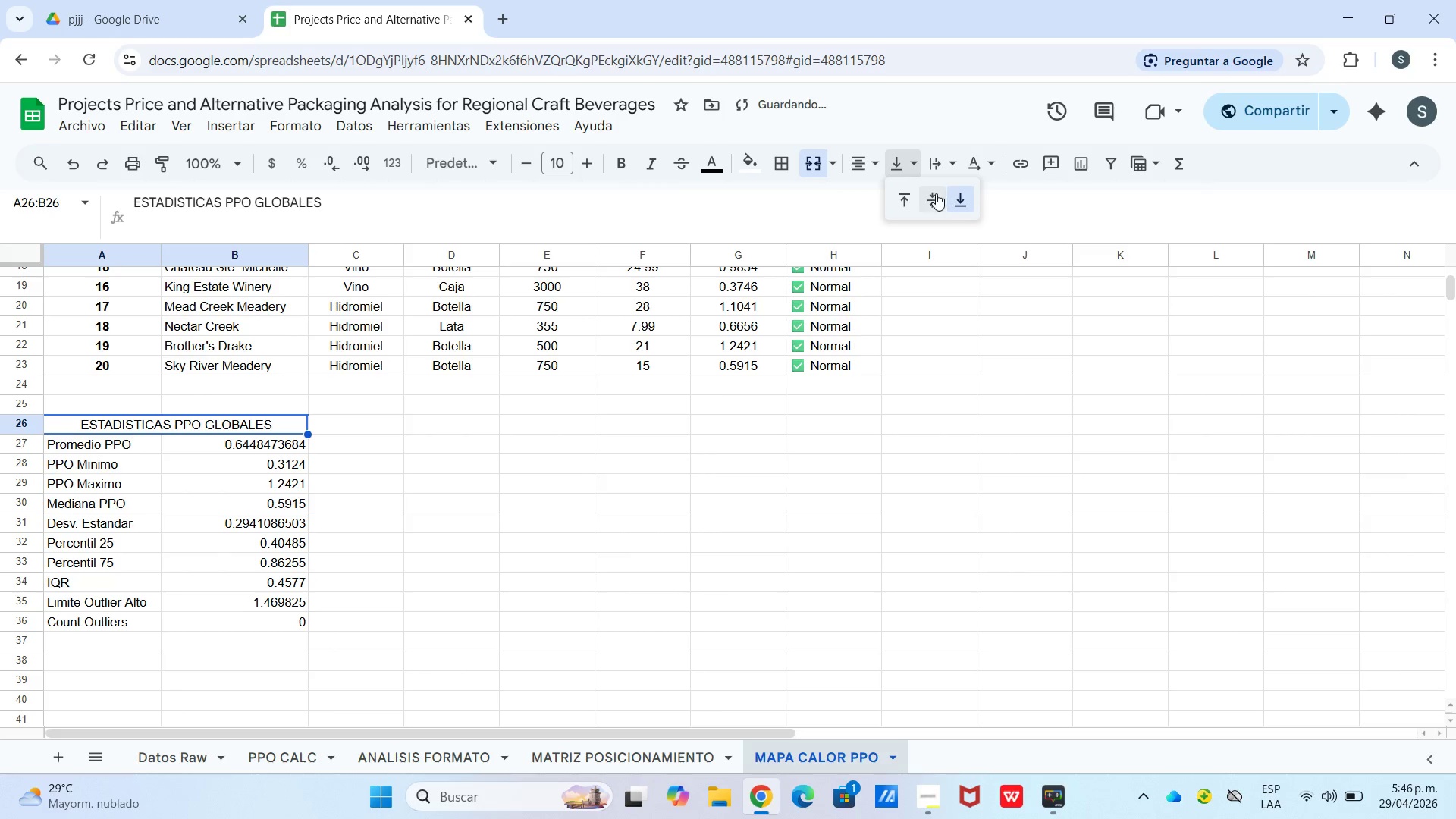 
left_click([934, 196])
 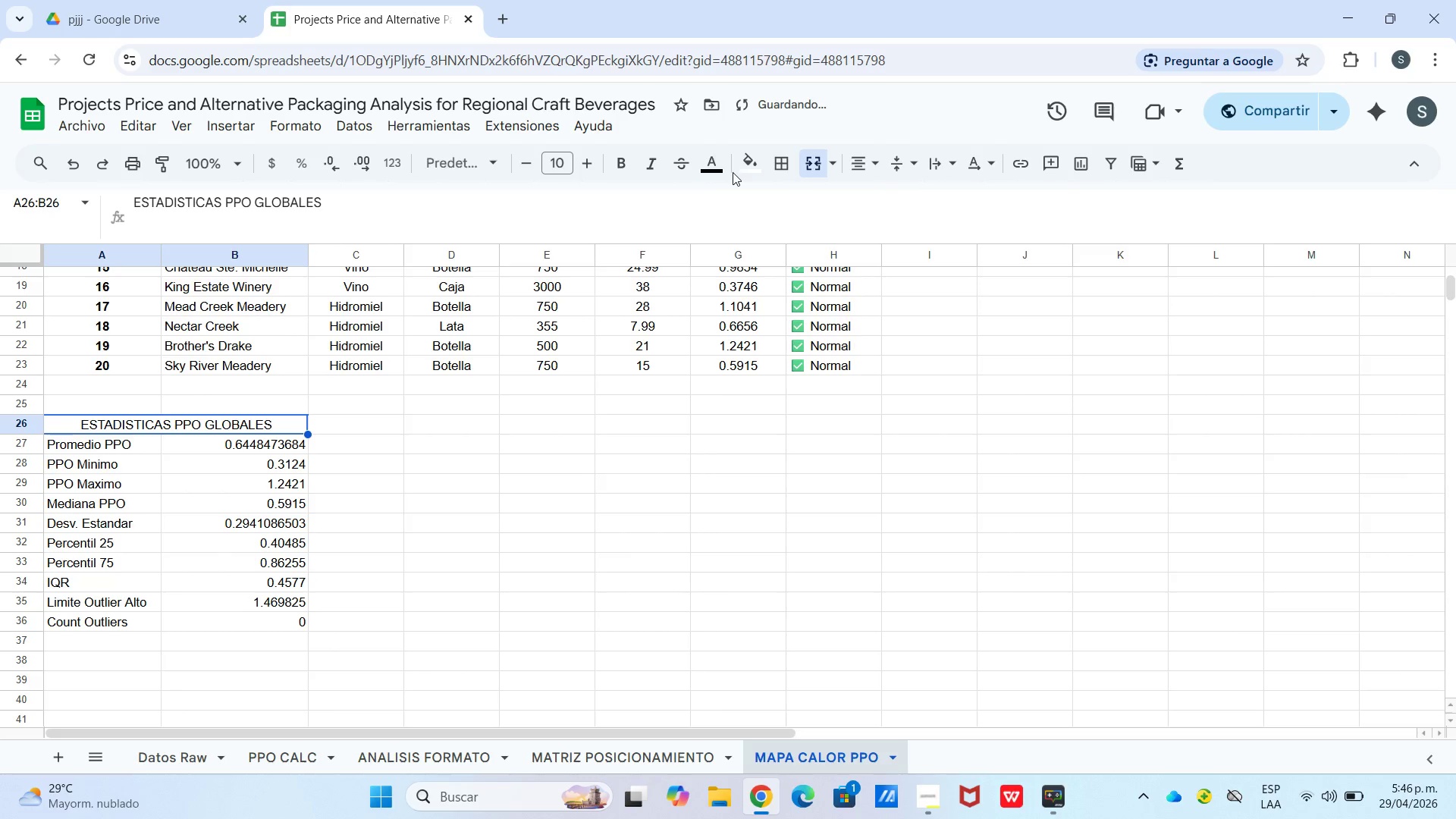 
left_click([715, 172])
 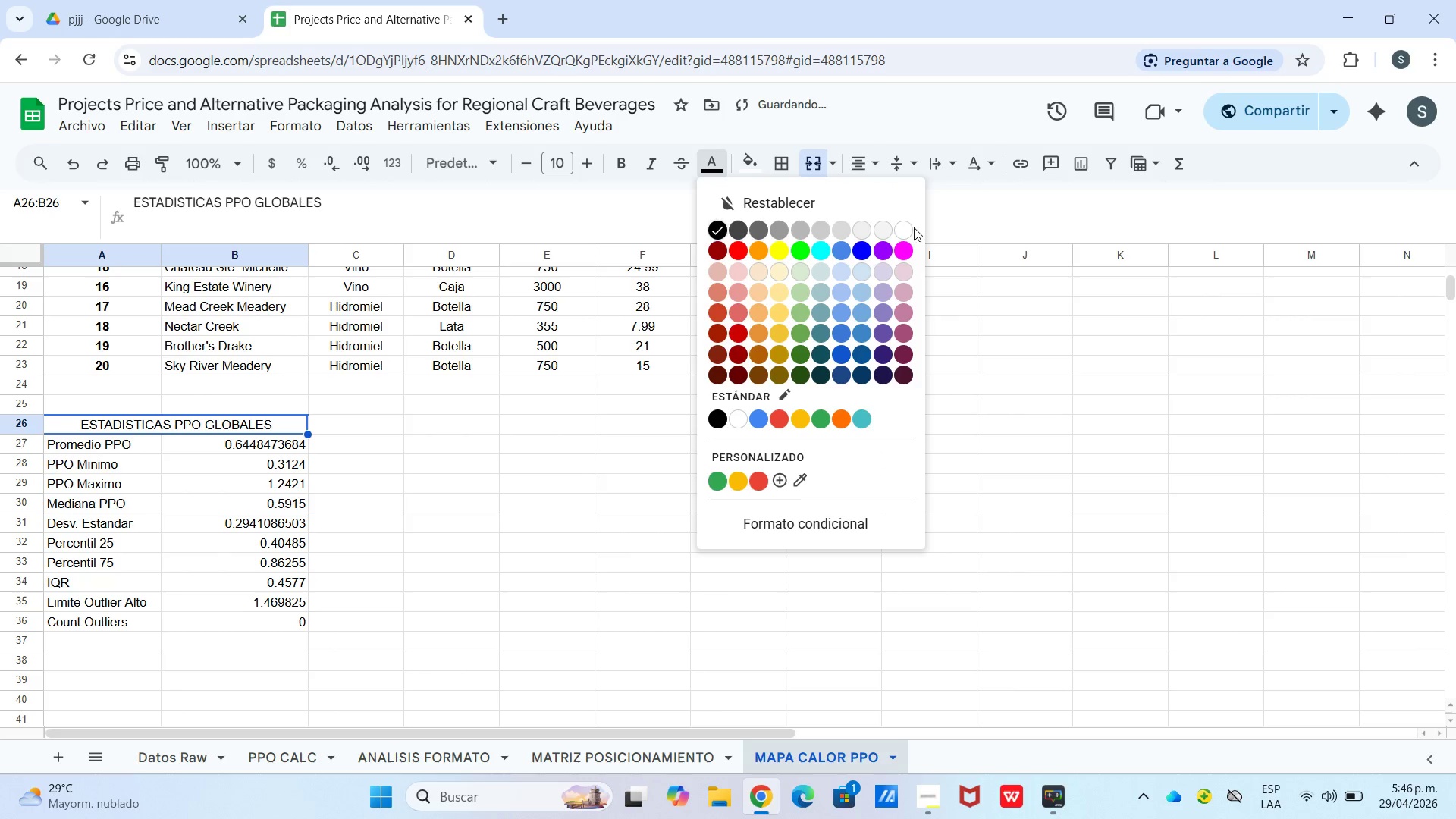 
left_click([906, 228])
 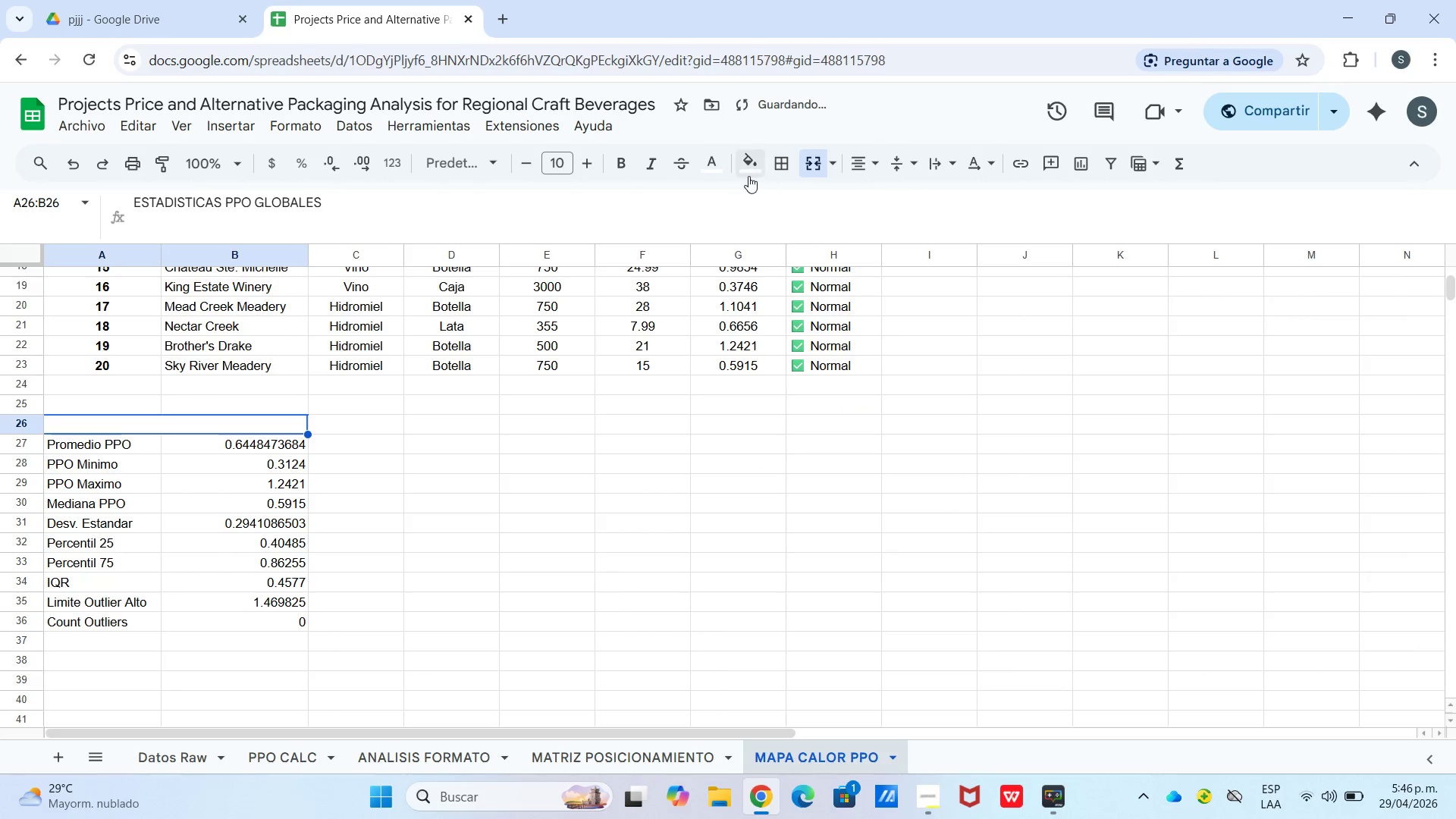 
left_click_drag(start_coordinate=[747, 174], to_coordinate=[752, 174])
 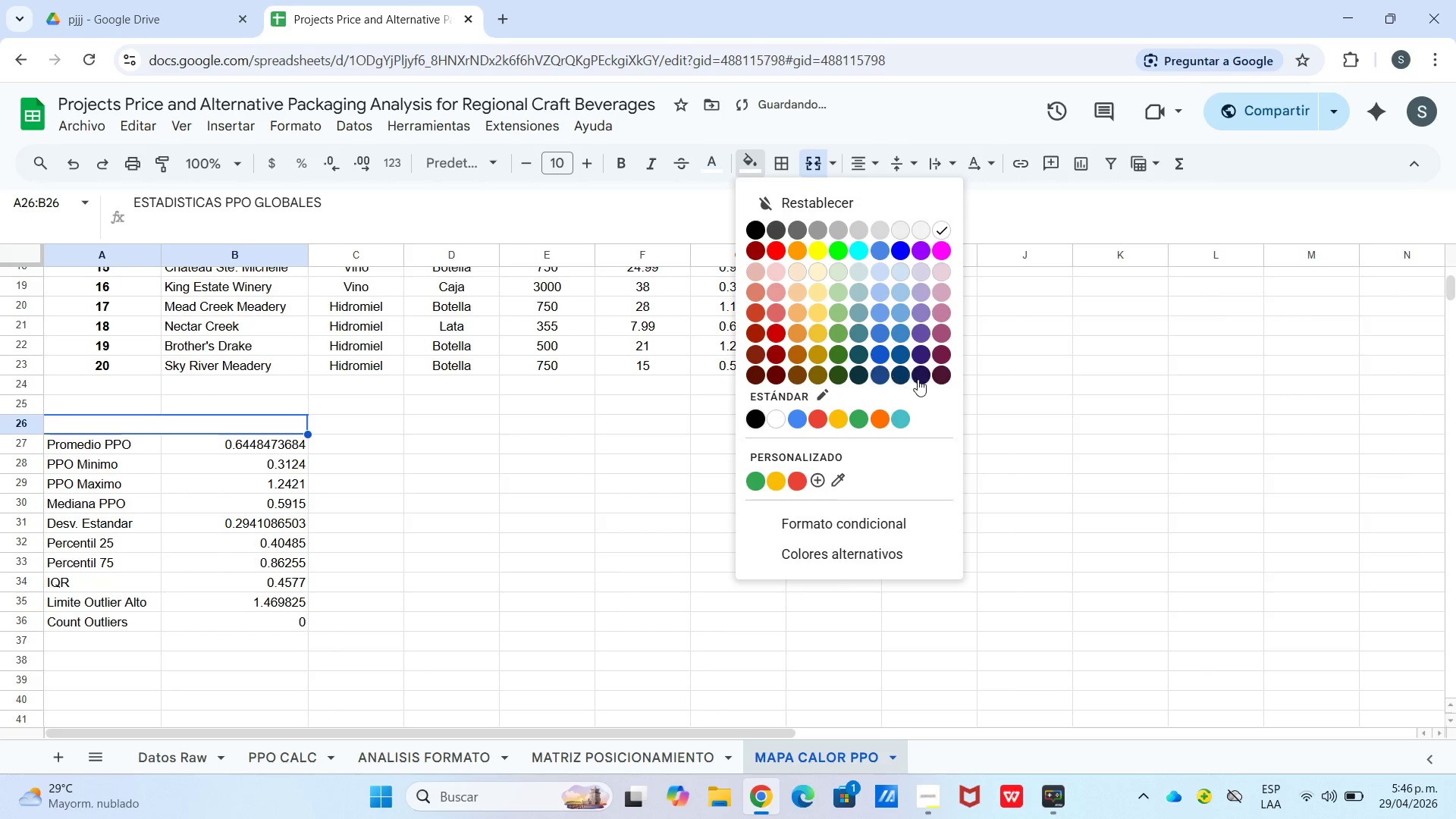 
left_click([918, 380])
 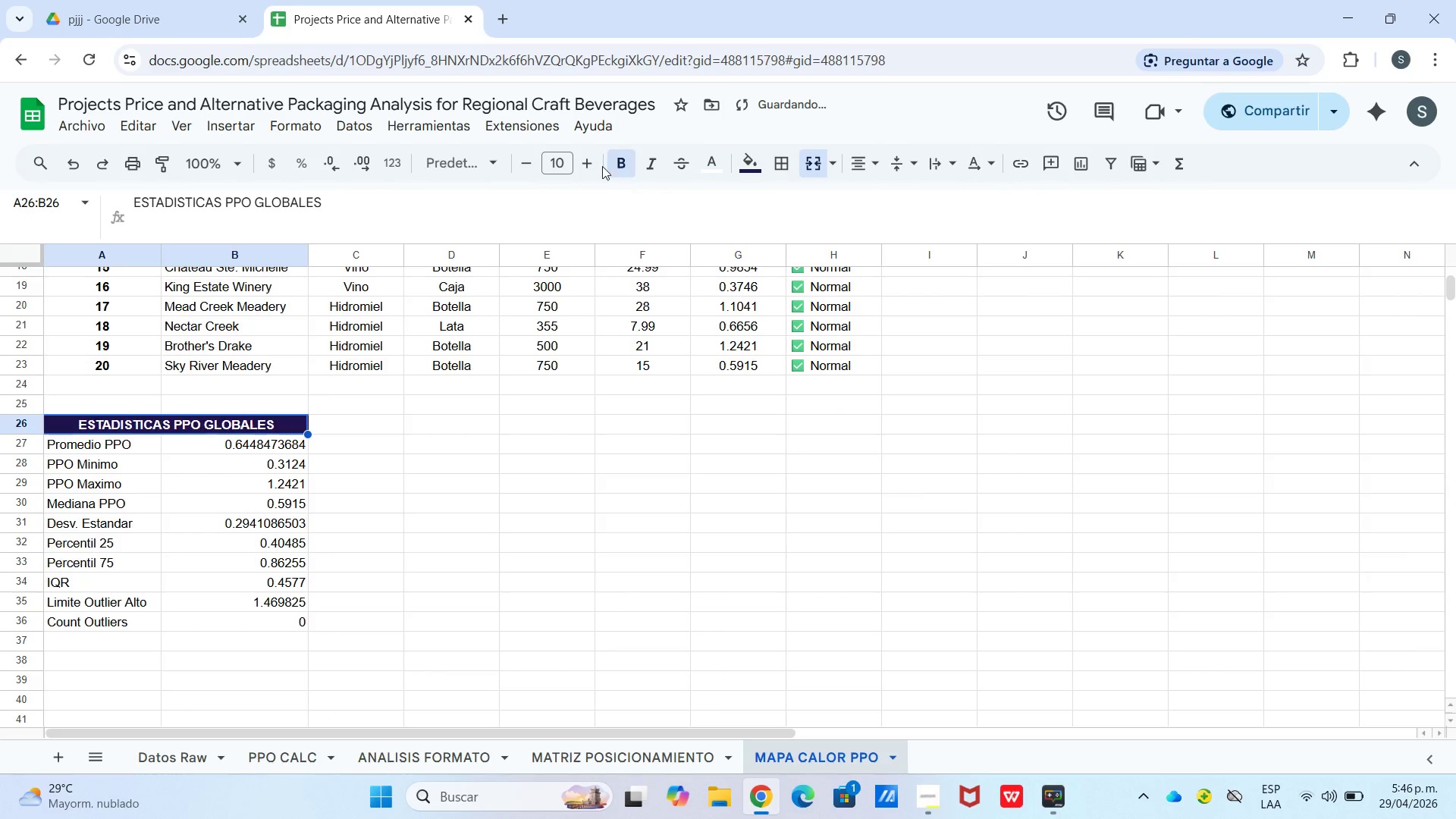 
left_click([589, 166])
 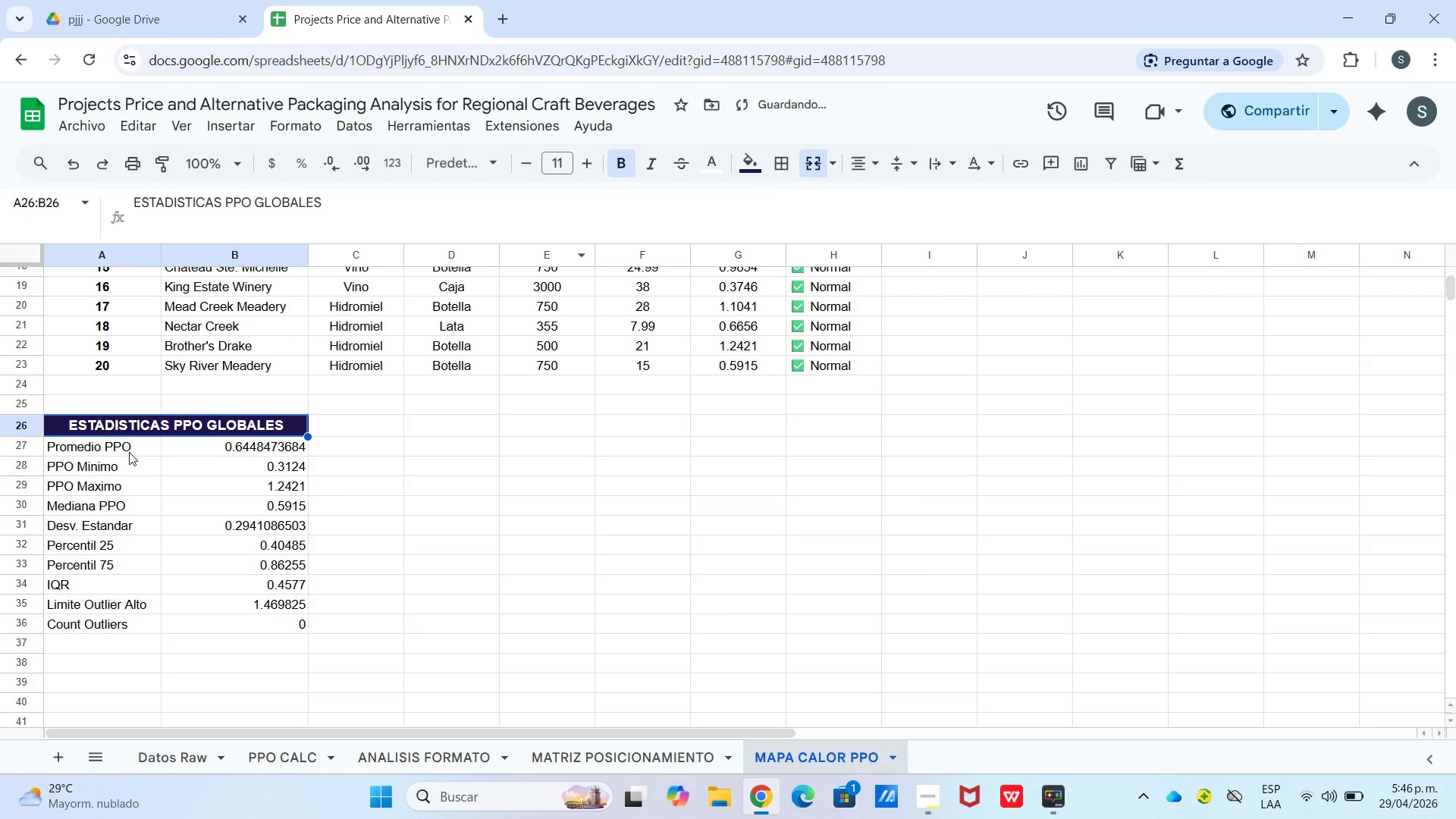 
left_click_drag(start_coordinate=[129, 451], to_coordinate=[144, 629])
 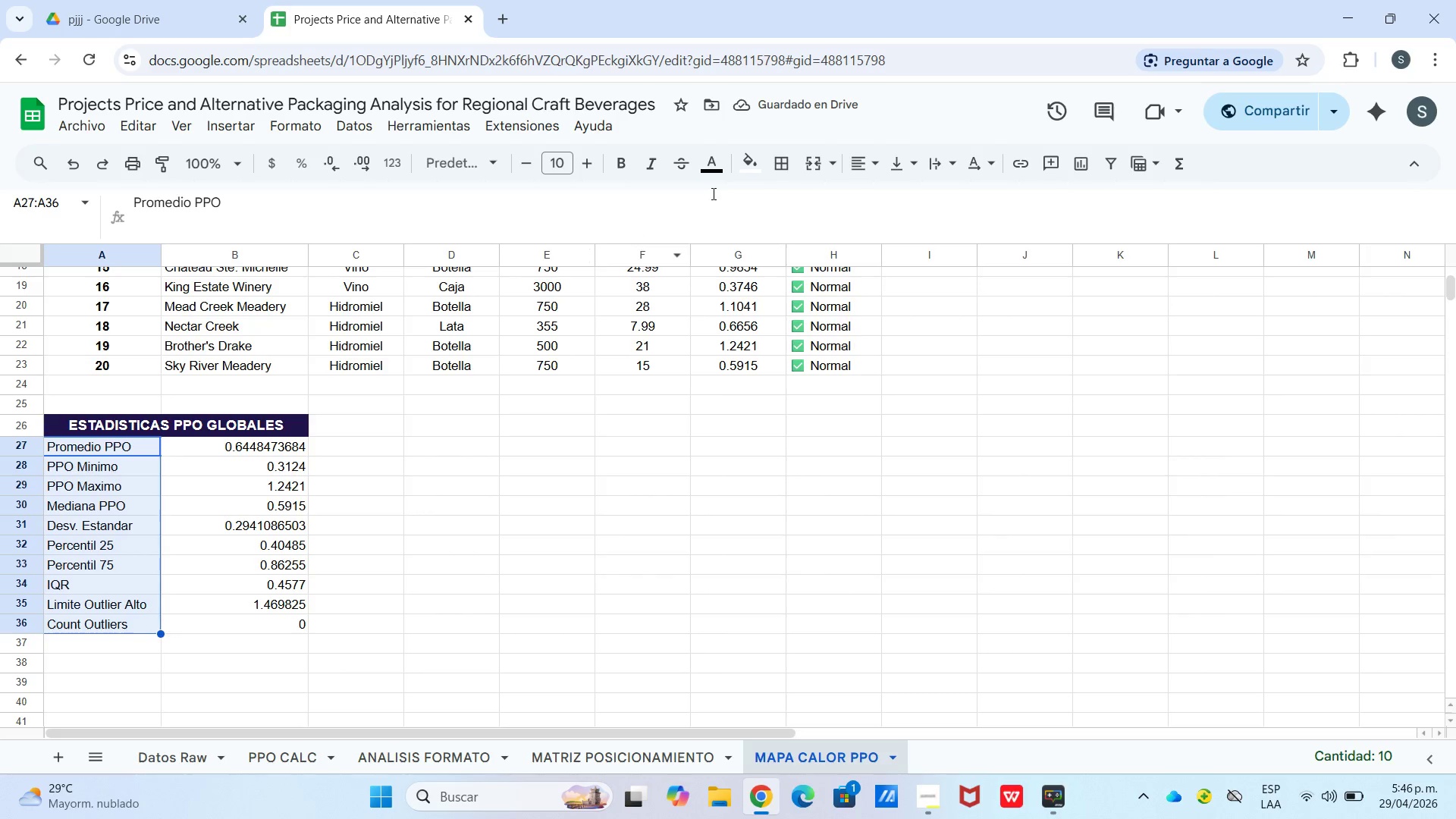 
left_click_drag(start_coordinate=[745, 174], to_coordinate=[751, 174])
 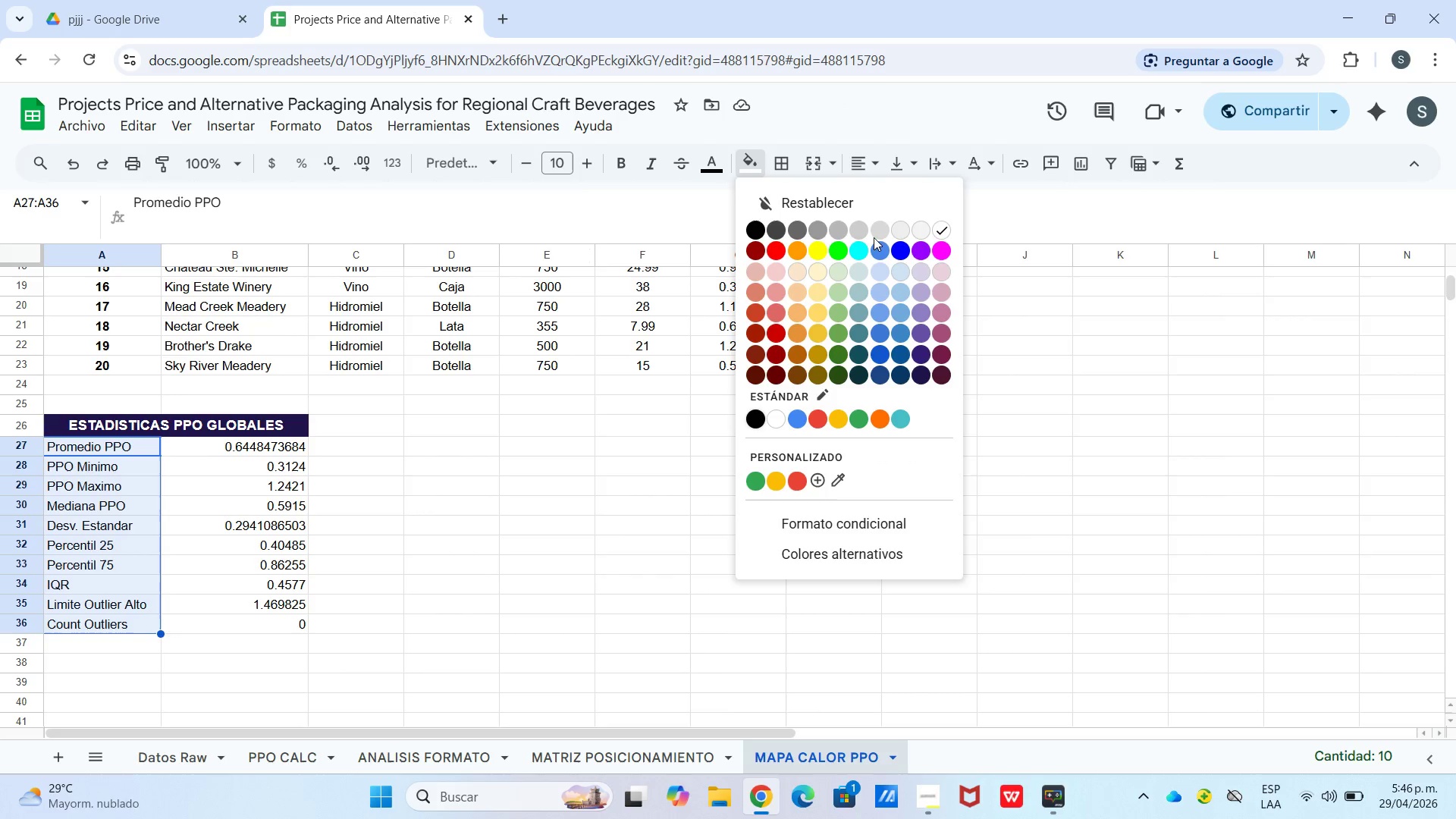 
left_click([874, 234])
 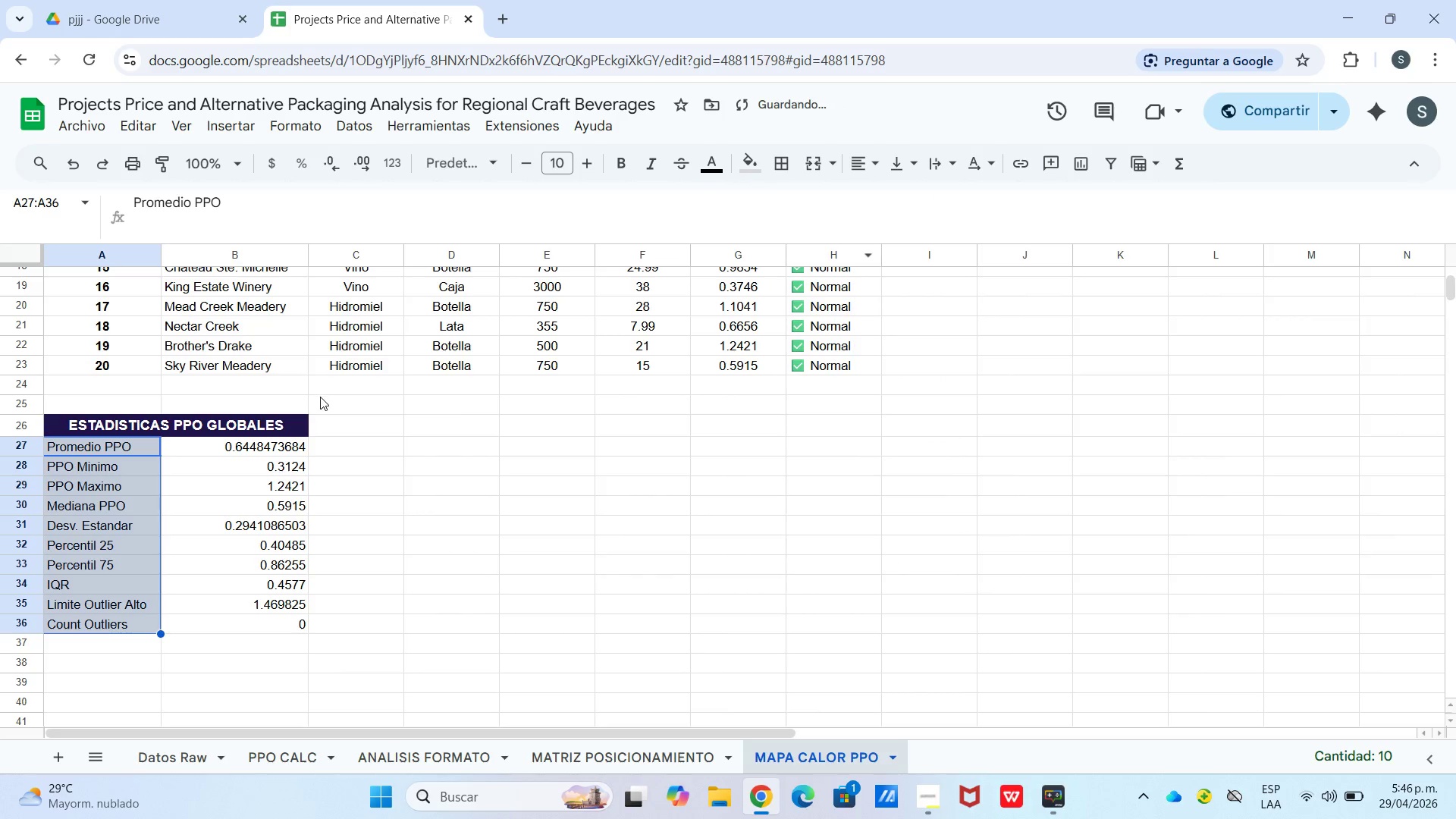 
left_click_drag(start_coordinate=[486, 441], to_coordinate=[472, 442])
 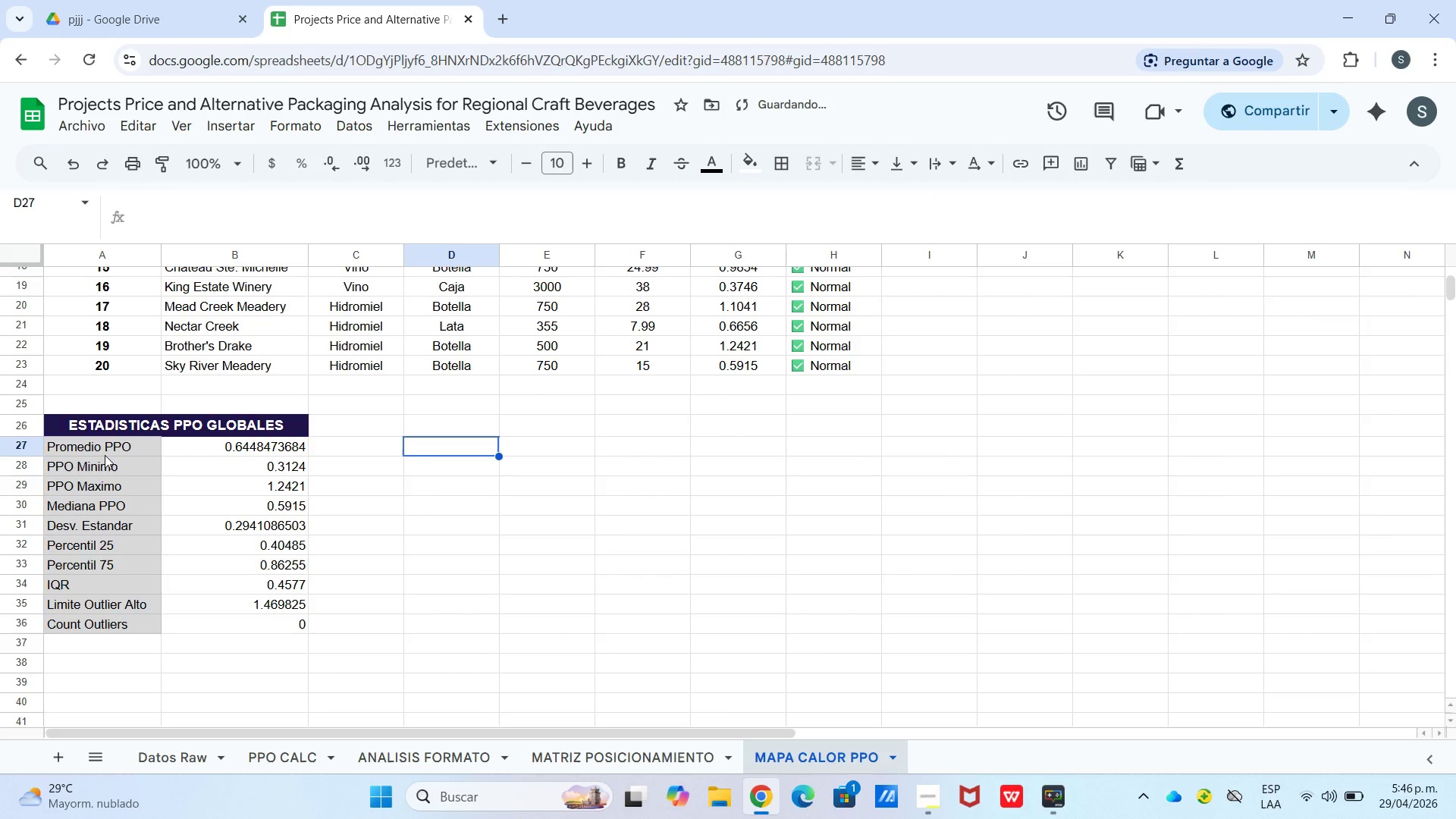 
left_click_drag(start_coordinate=[105, 450], to_coordinate=[142, 626])
 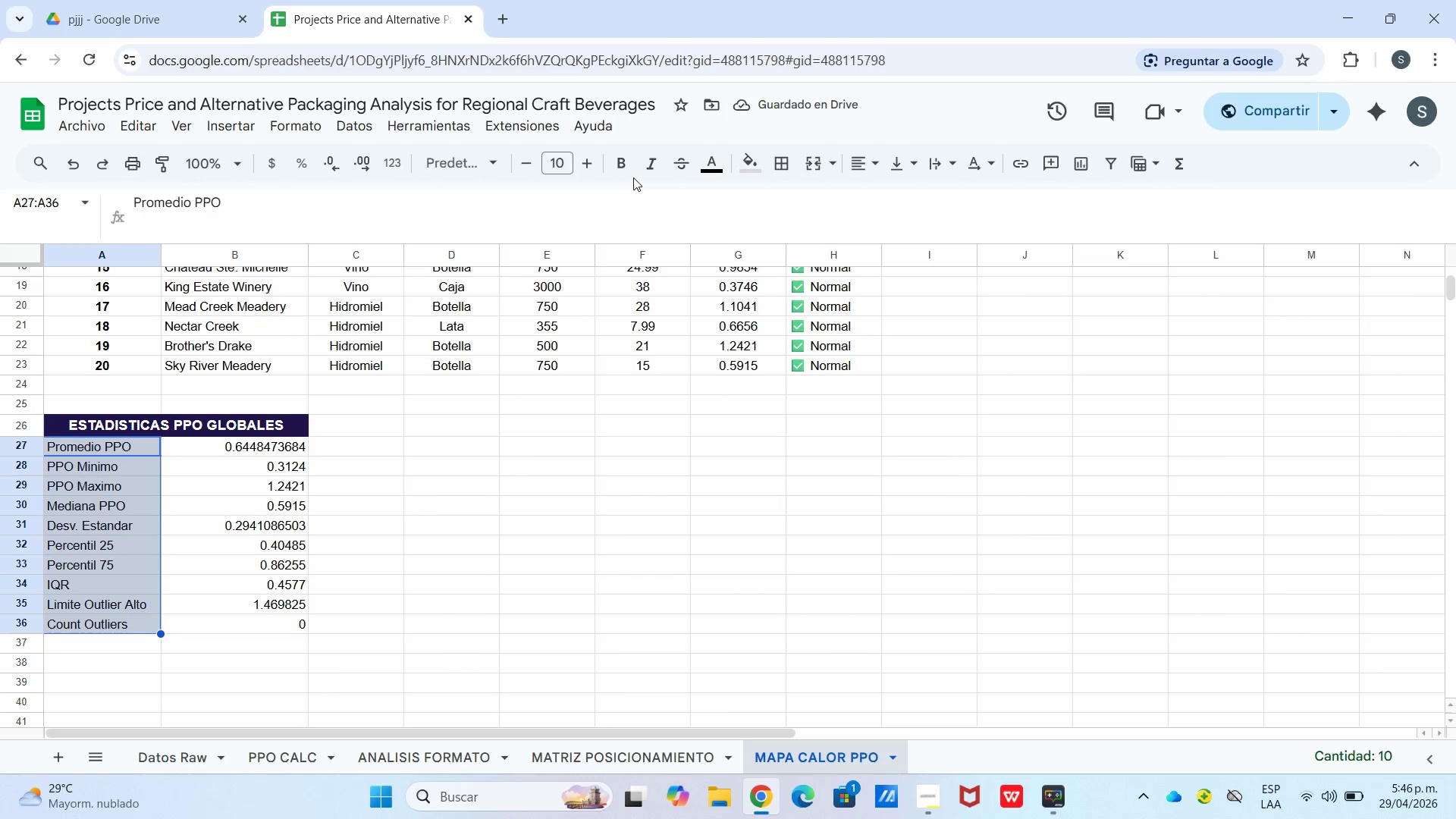 
left_click([631, 162])
 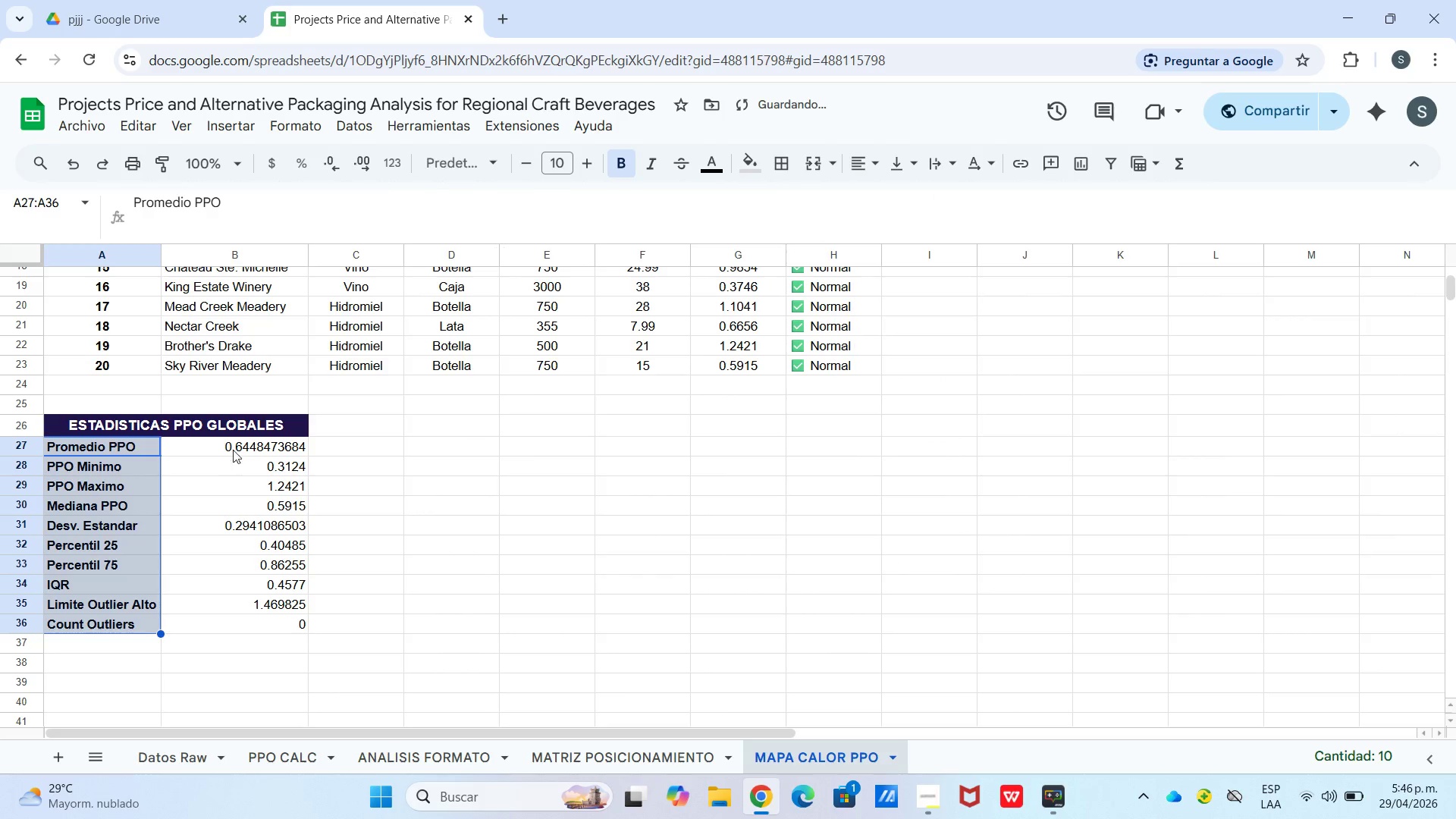 
left_click_drag(start_coordinate=[236, 444], to_coordinate=[279, 634])
 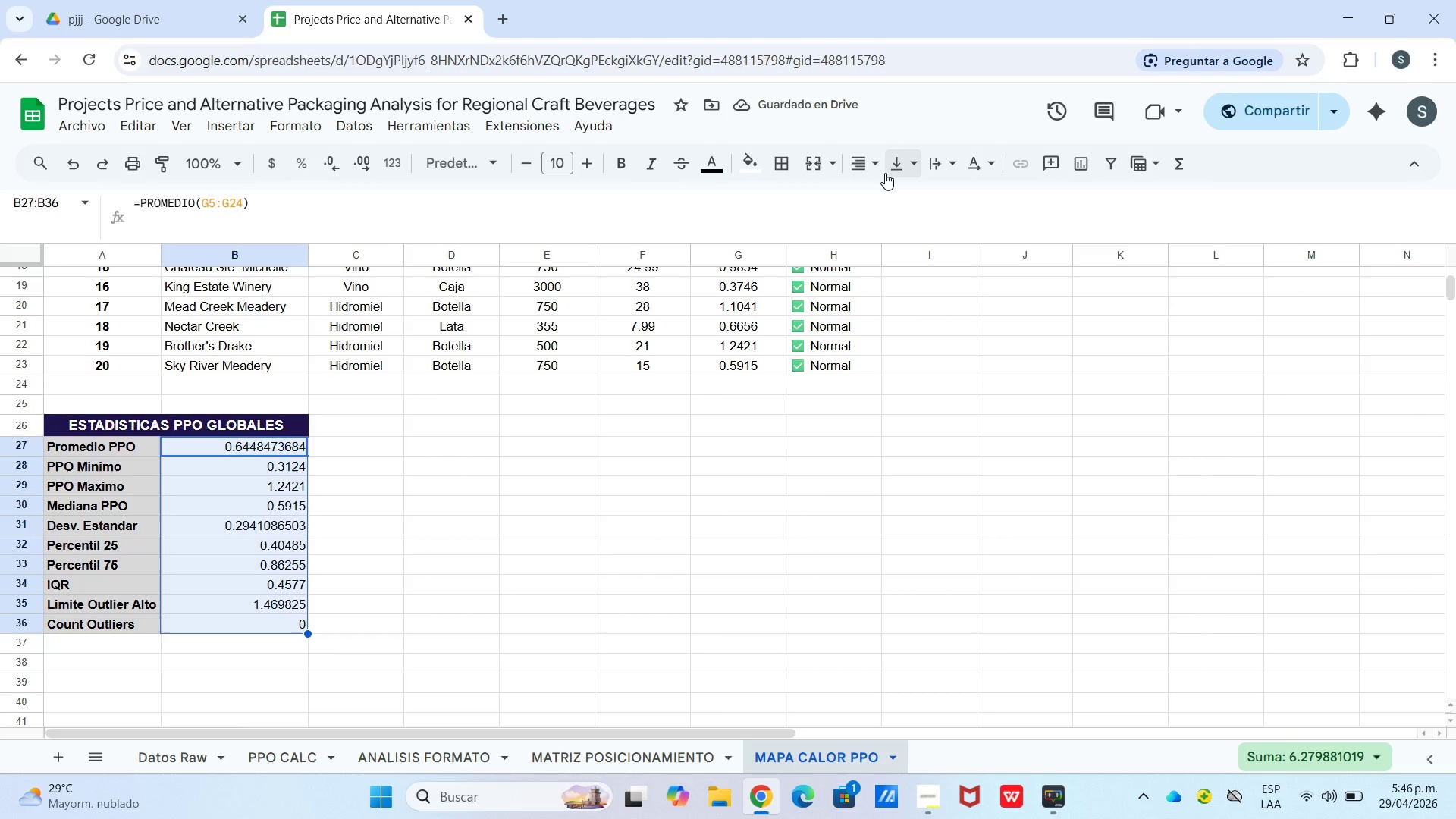 
left_click([875, 175])
 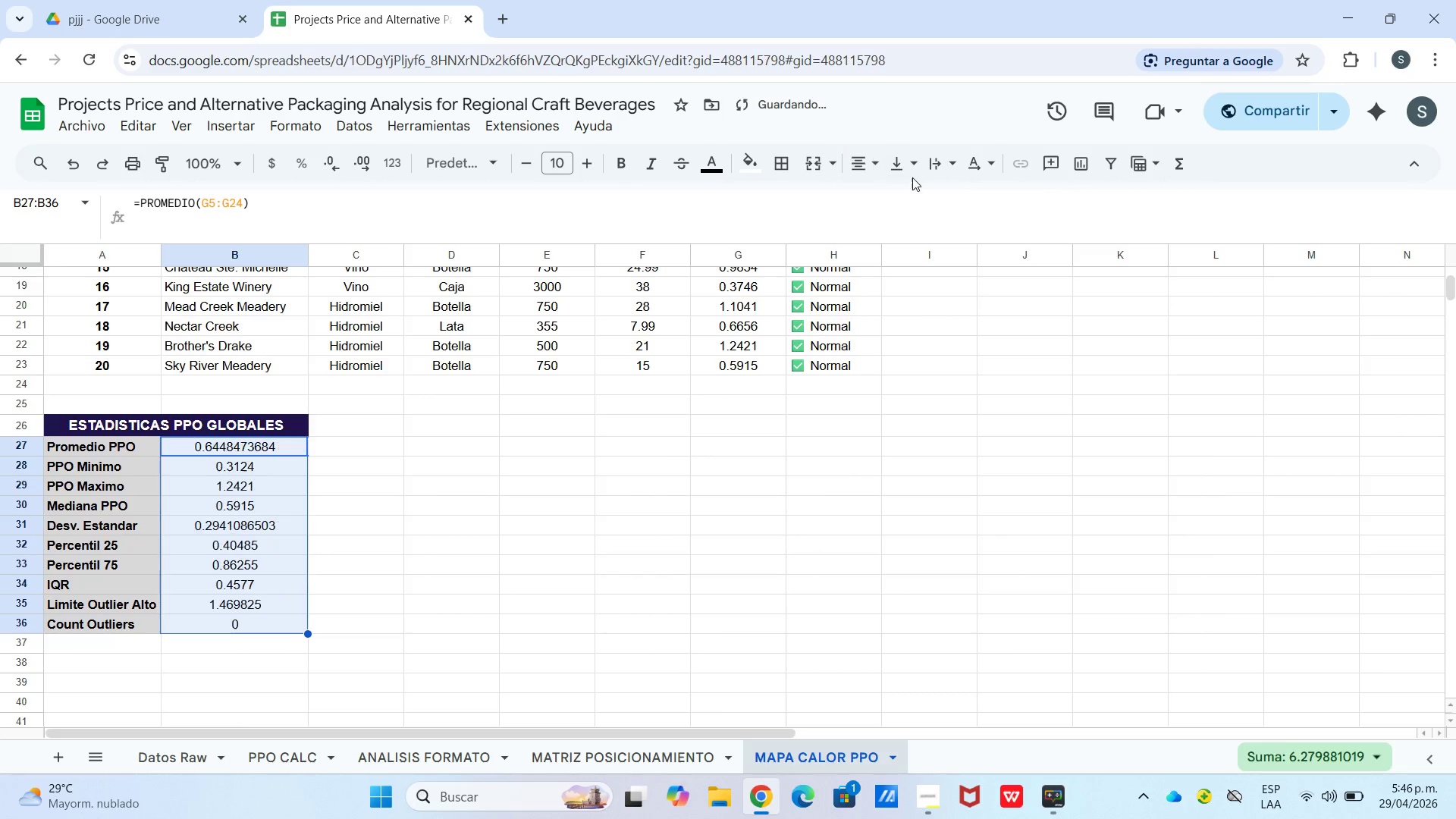 
double_click([912, 175])
 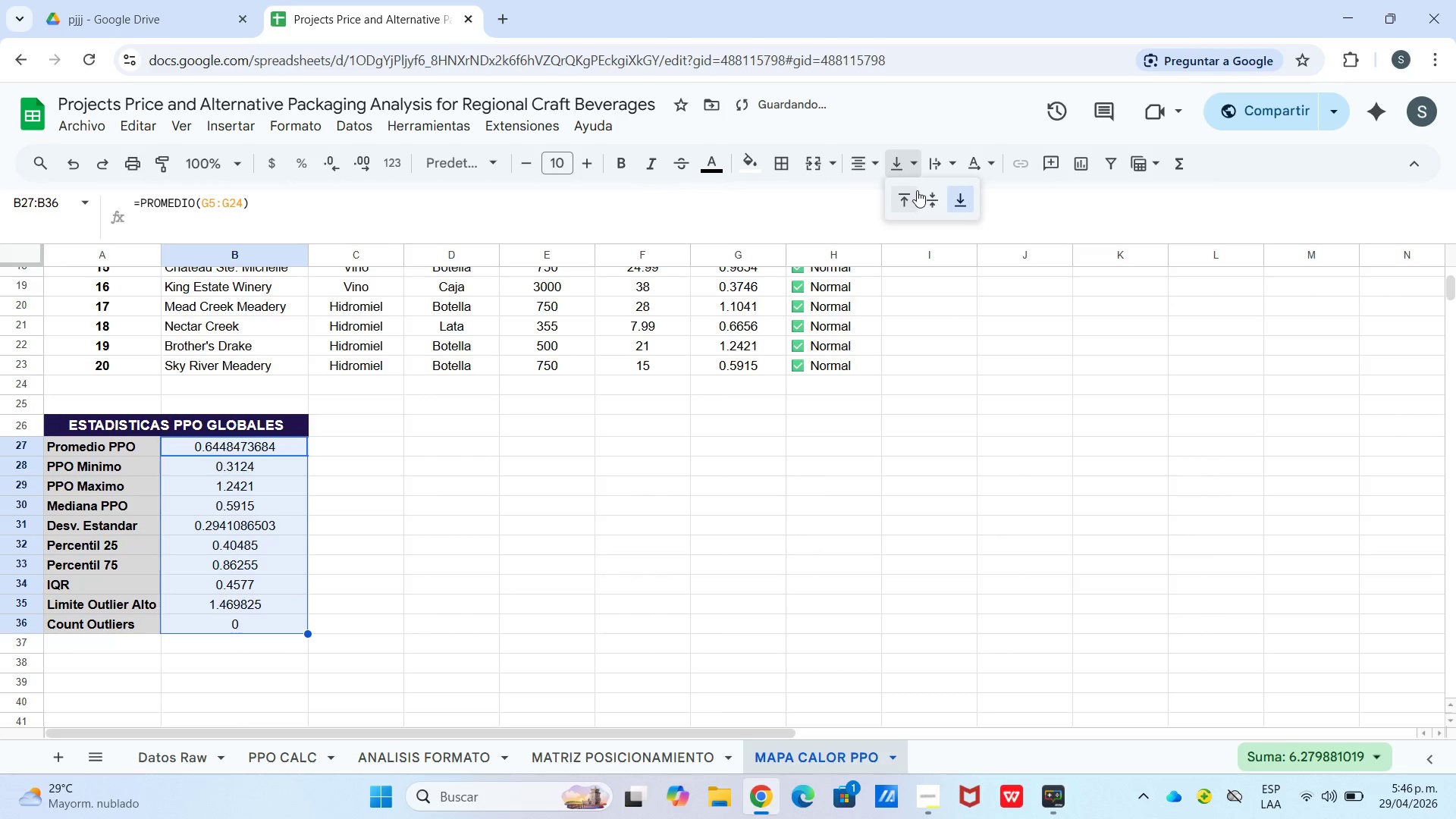 
triple_click([921, 196])
 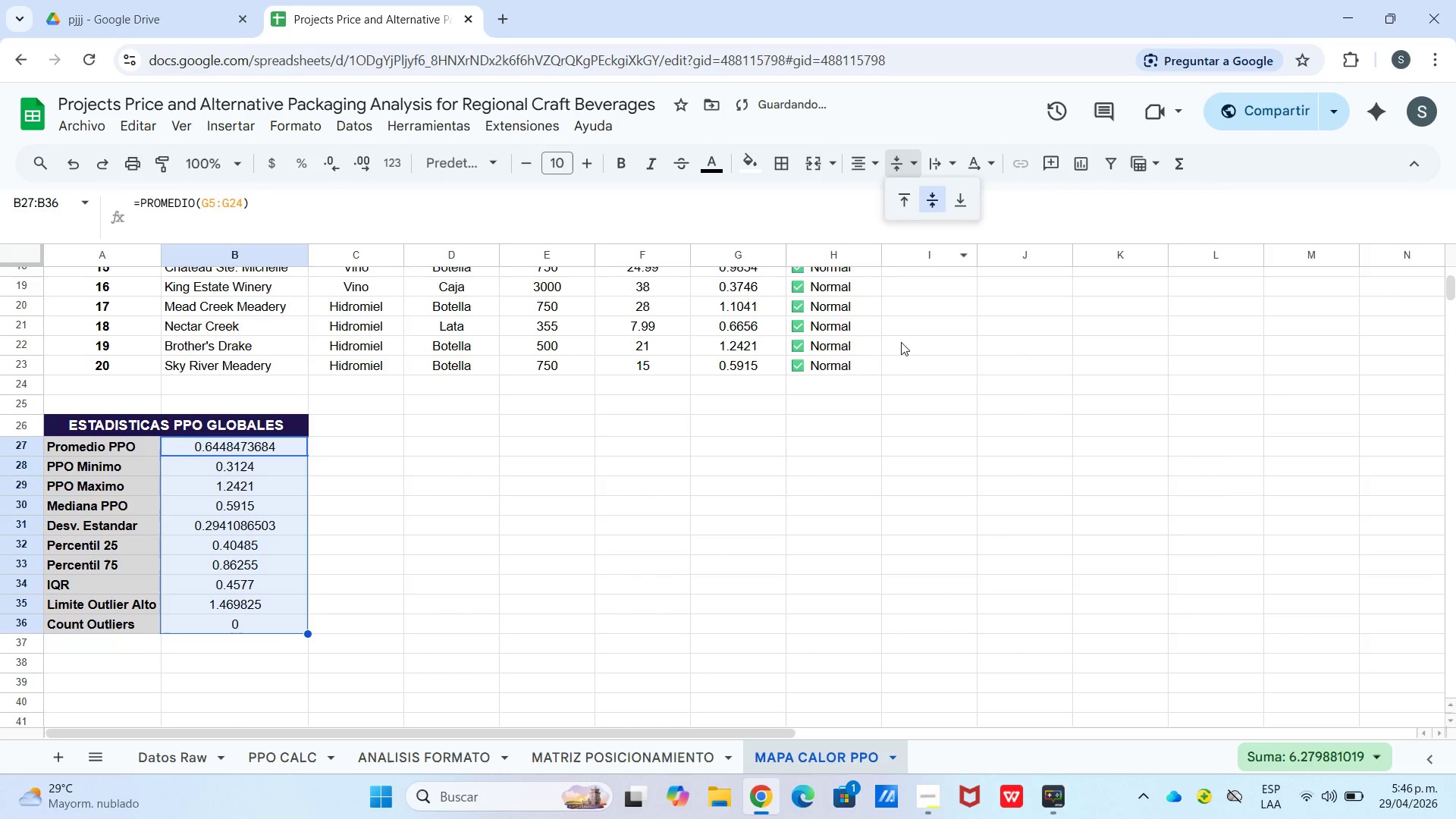 
scroll: coordinate [664, 452], scroll_direction: up, amount: 5.0
 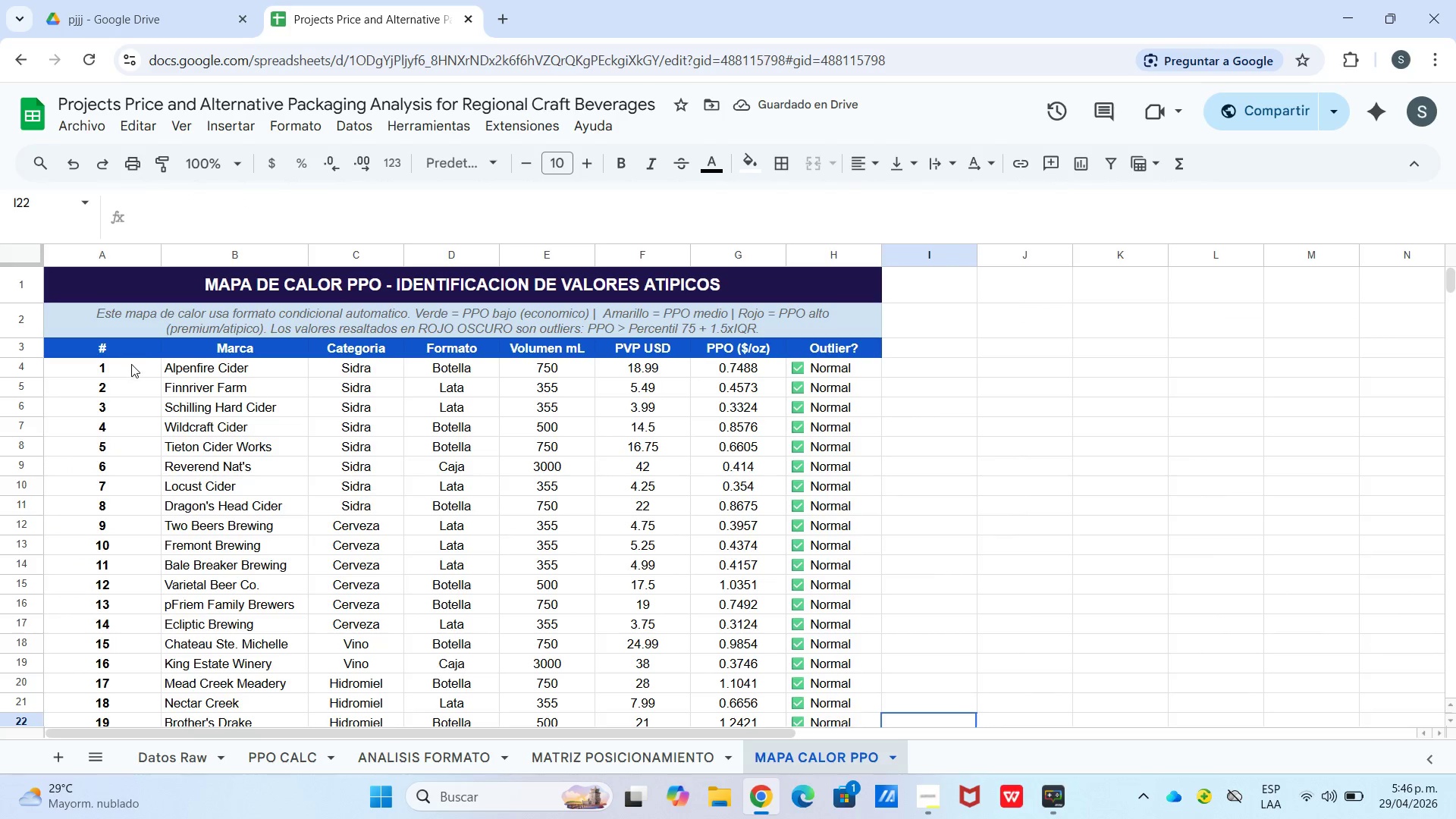 
left_click_drag(start_coordinate=[131, 365], to_coordinate=[812, 372])
 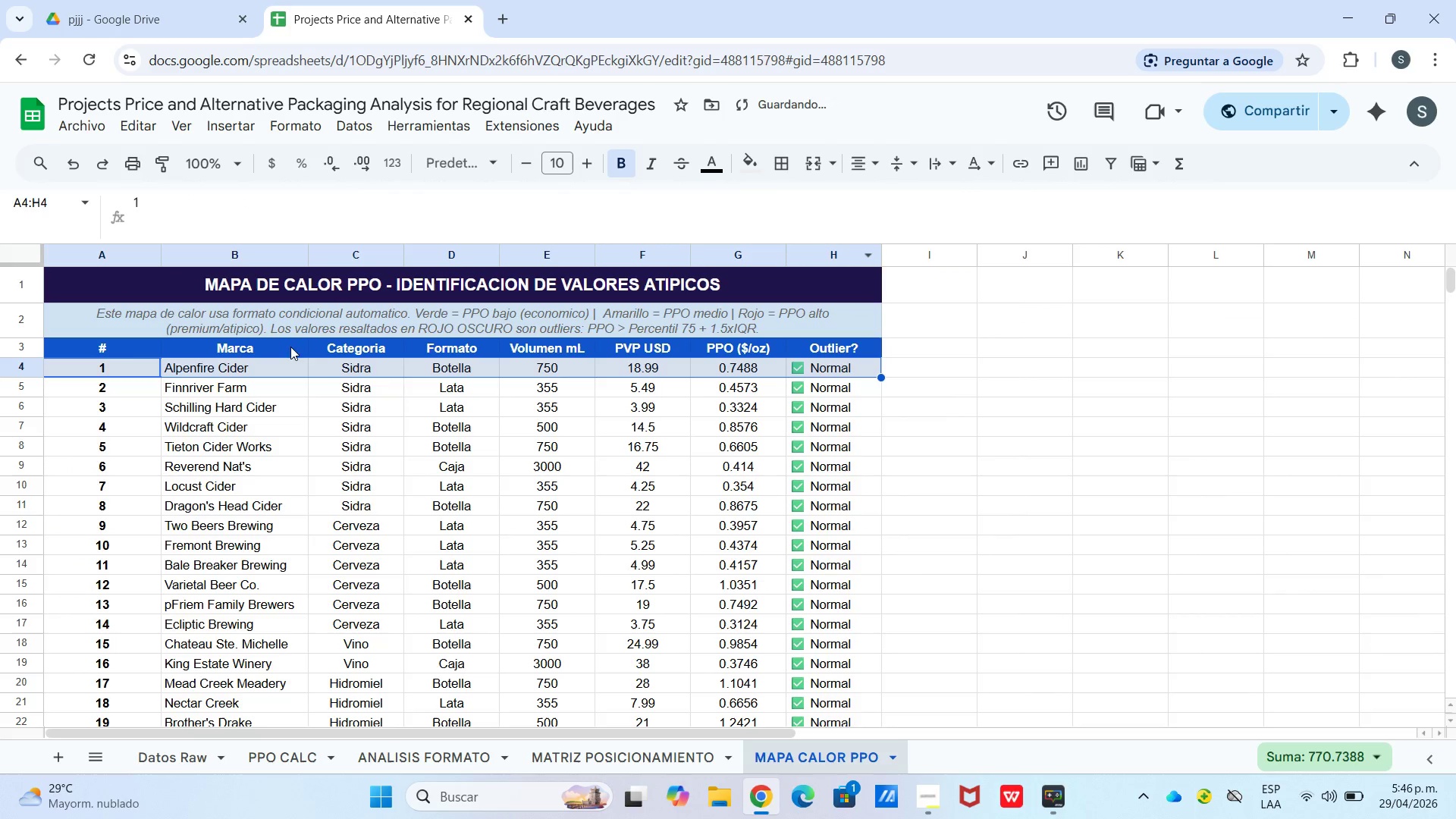 
left_click_drag(start_coordinate=[99, 410], to_coordinate=[811, 413])
 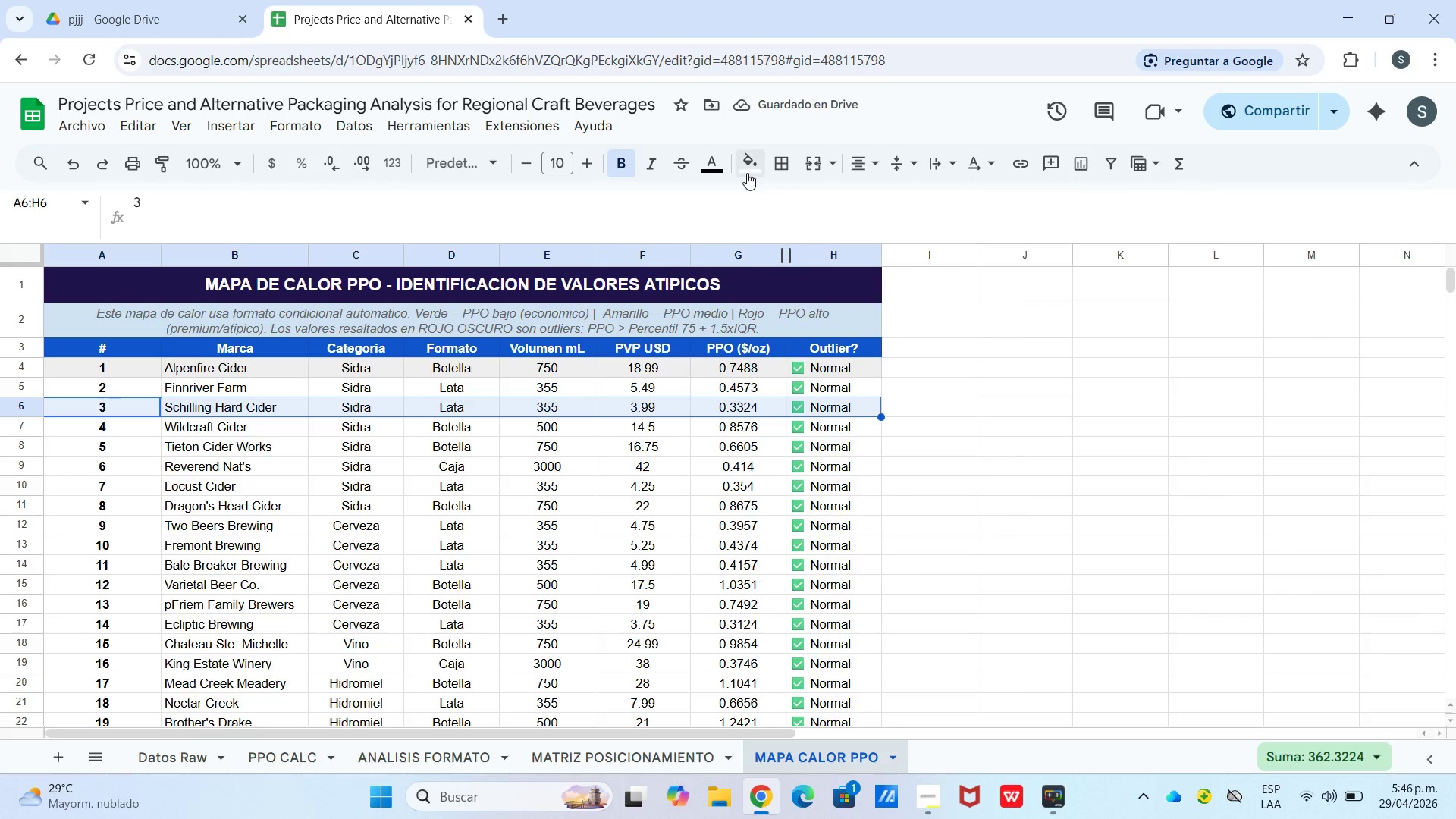 
left_click_drag(start_coordinate=[744, 169], to_coordinate=[748, 173])
 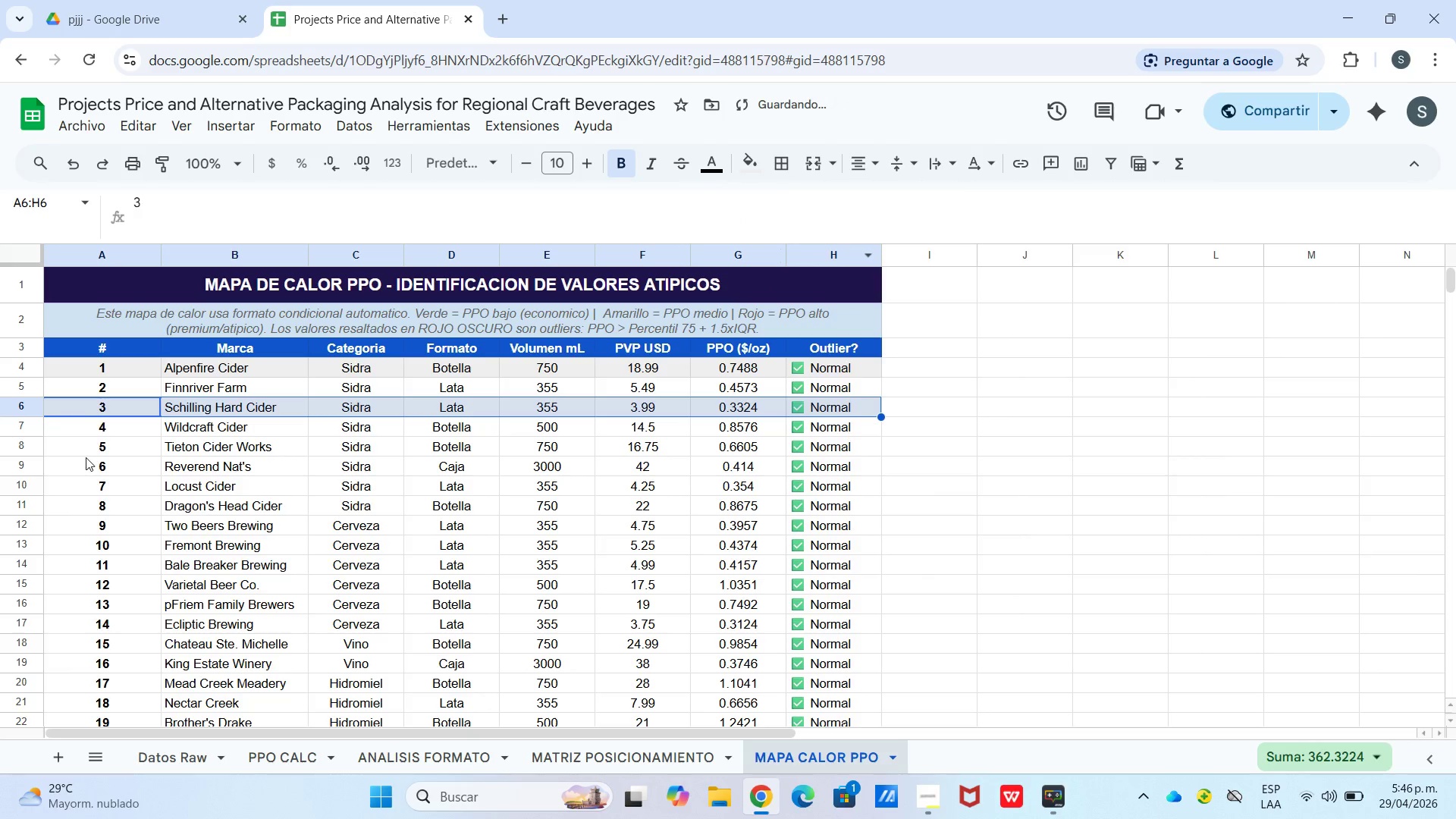 
left_click_drag(start_coordinate=[91, 449], to_coordinate=[817, 453])
 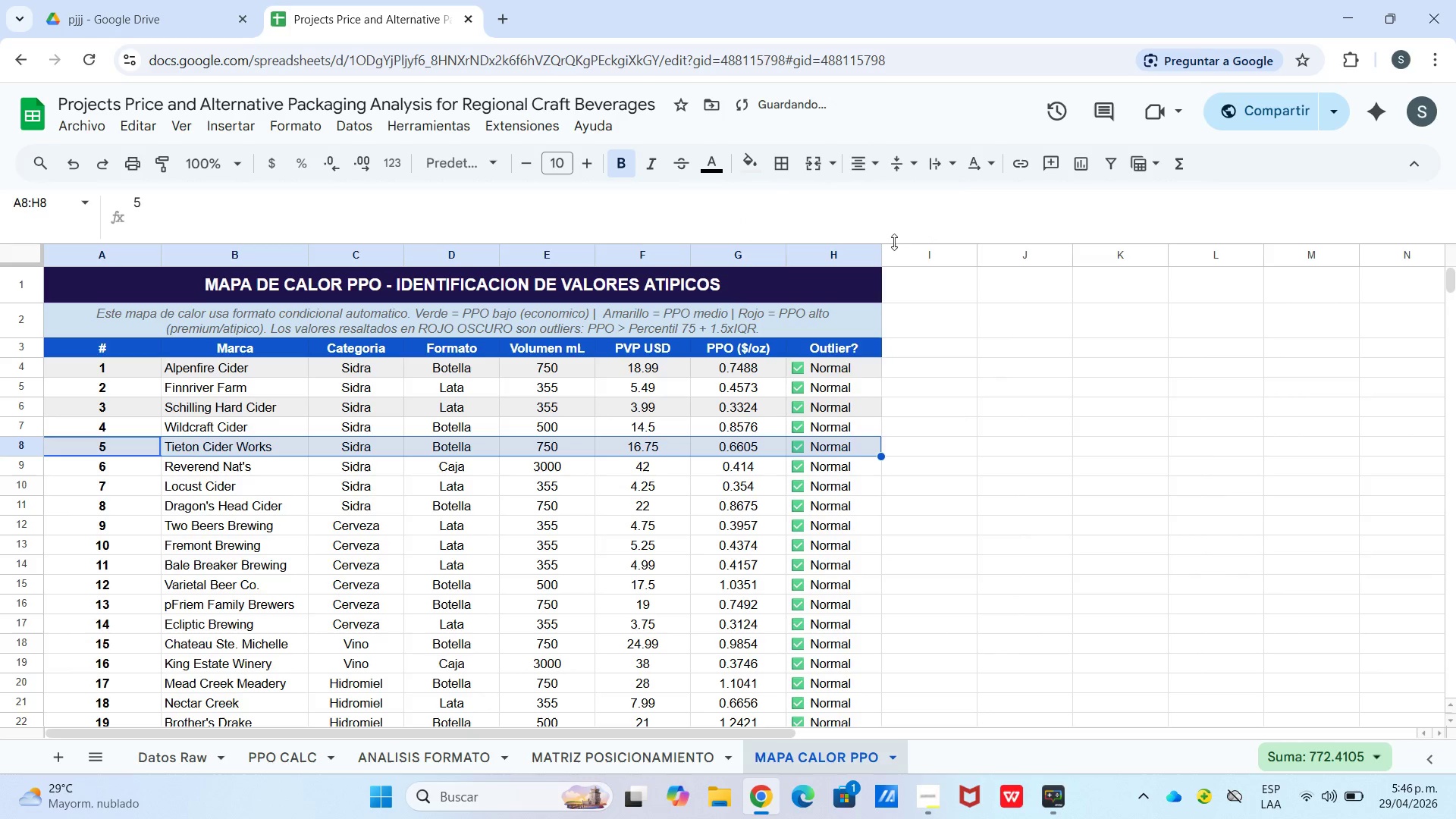 
left_click([743, 155])
 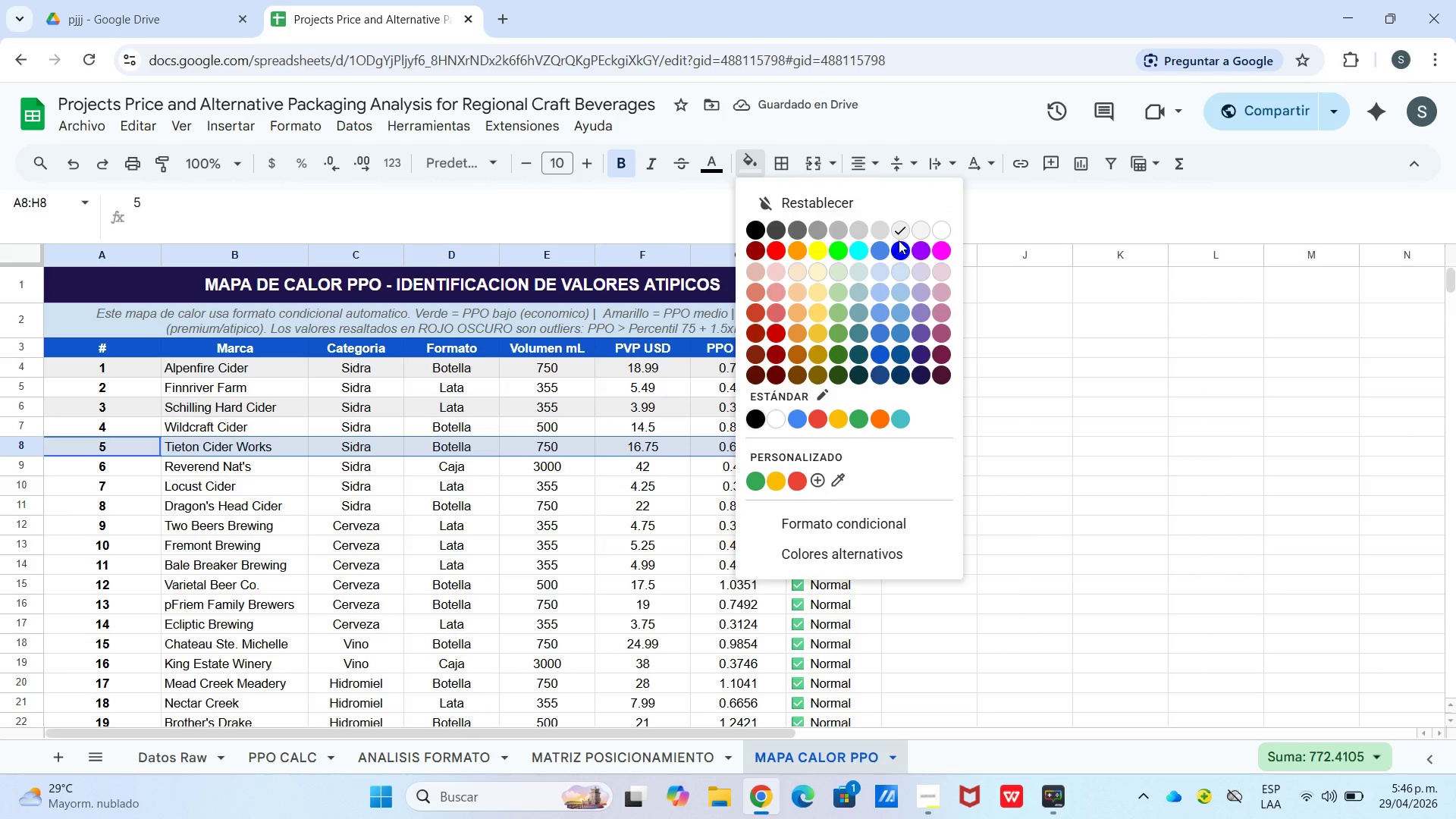 
left_click([897, 231])
 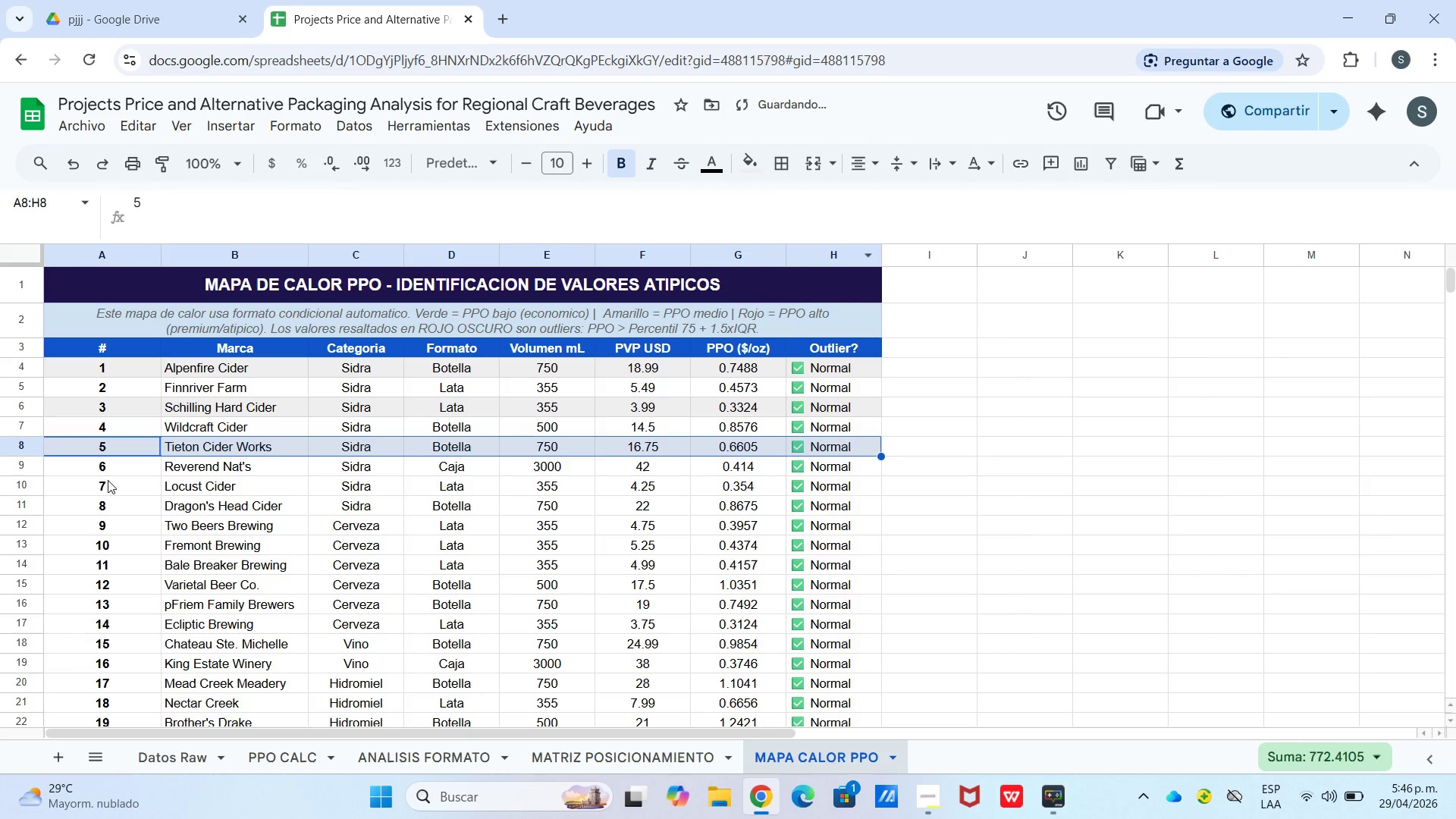 
left_click_drag(start_coordinate=[99, 490], to_coordinate=[825, 483])
 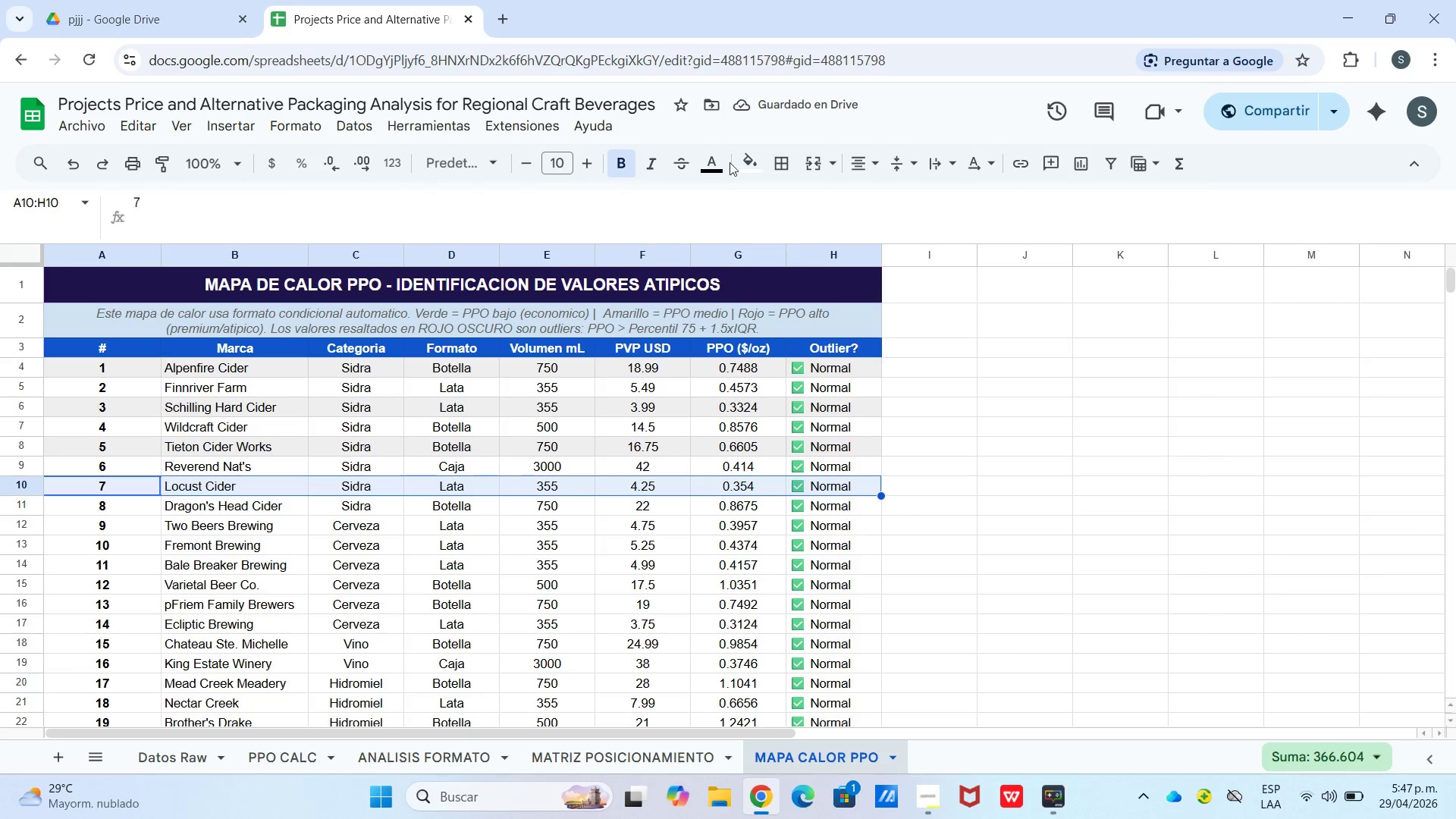 
left_click_drag(start_coordinate=[743, 166], to_coordinate=[747, 170])
 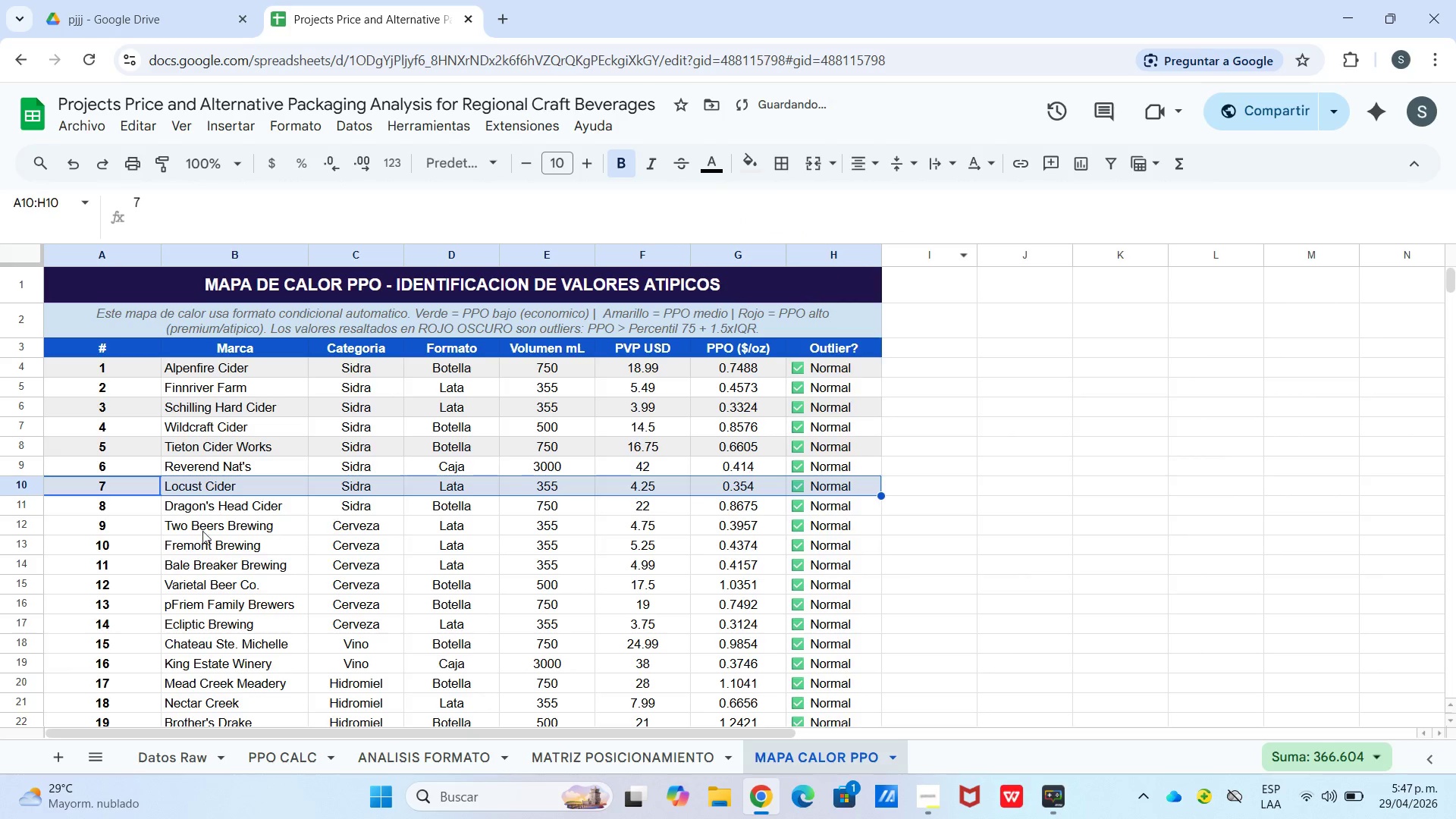 
left_click_drag(start_coordinate=[121, 528], to_coordinate=[804, 529])
 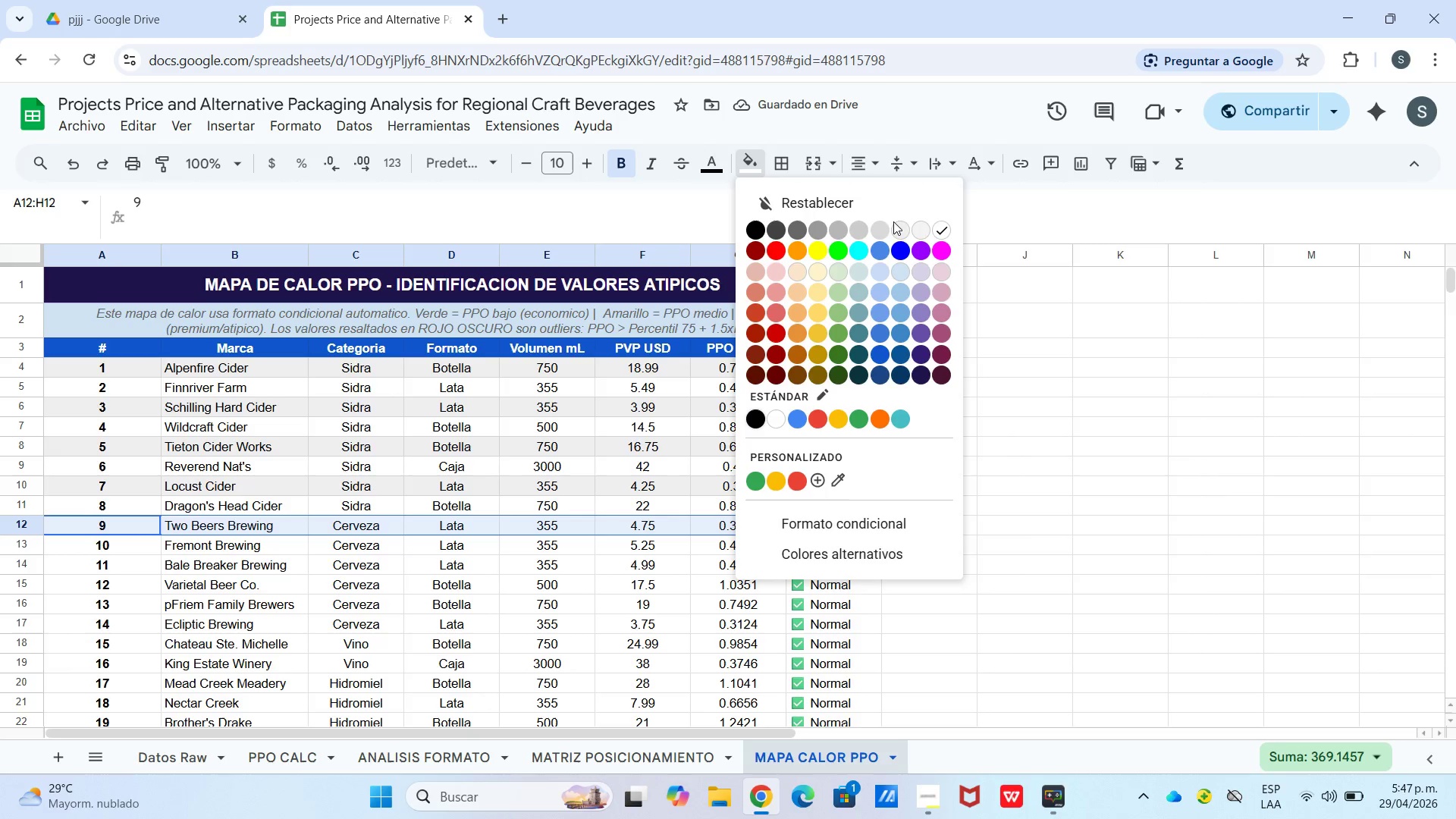 
left_click([894, 228])
 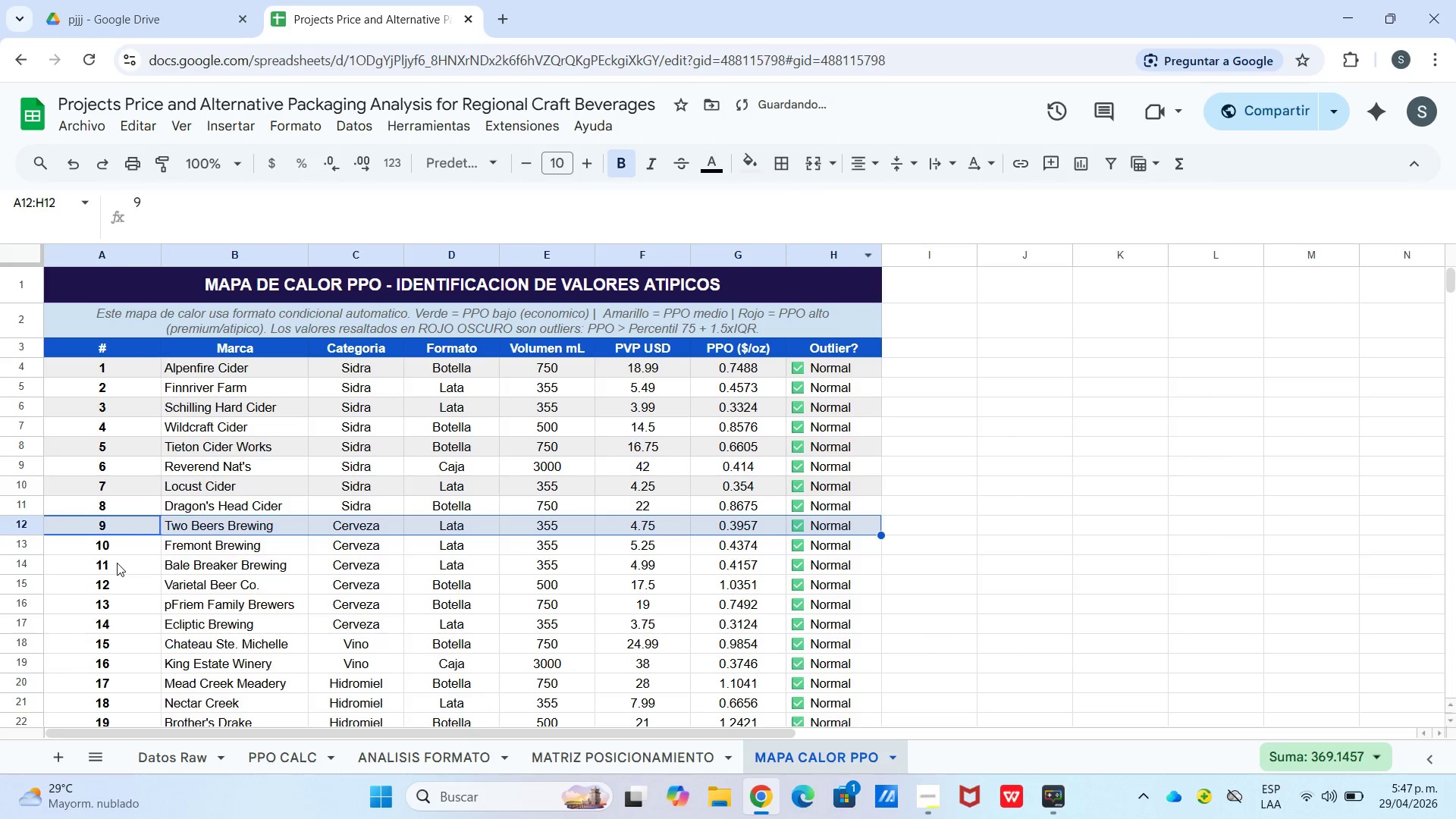 
left_click_drag(start_coordinate=[117, 566], to_coordinate=[806, 560])
 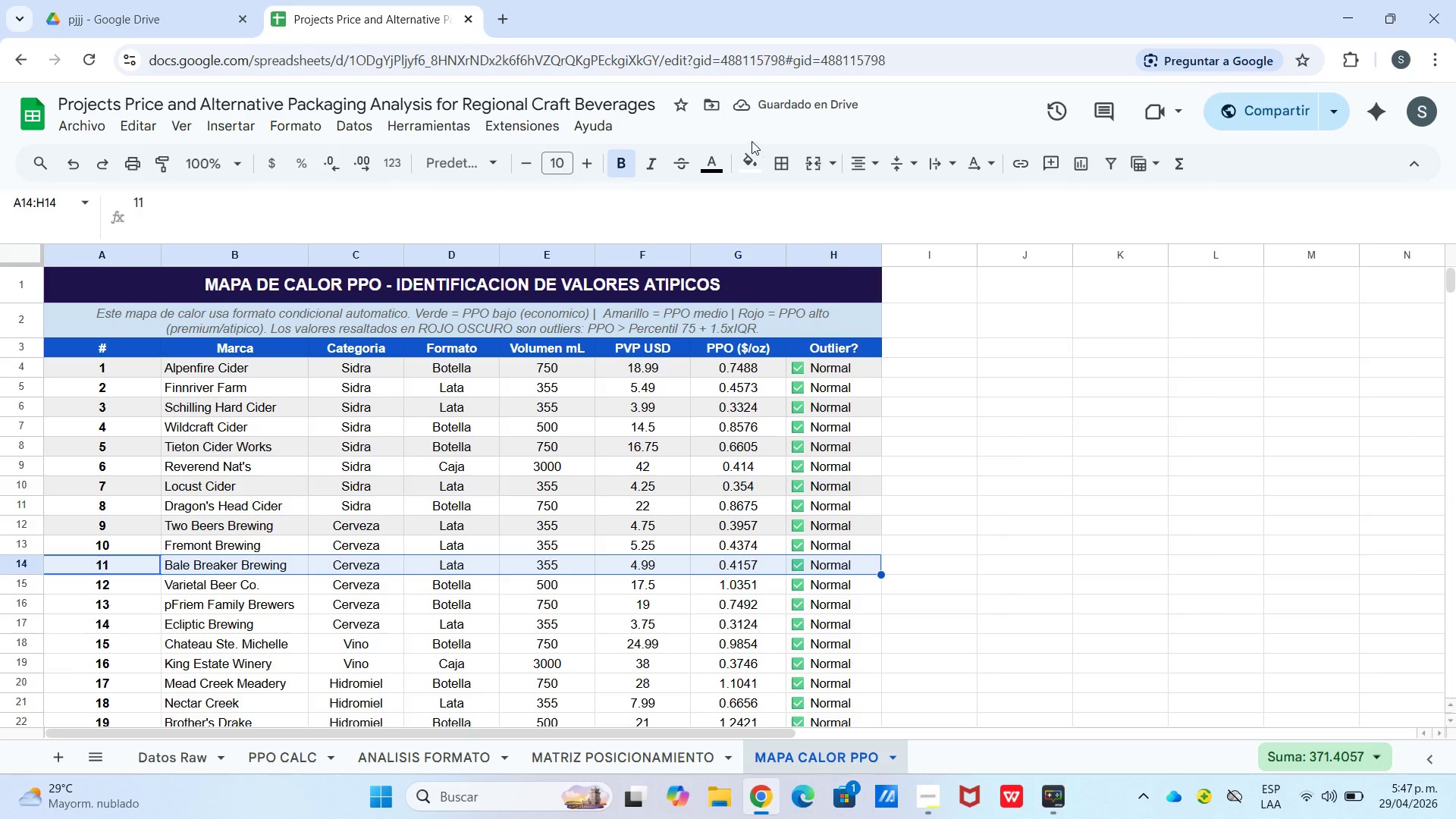 
double_click([752, 157])
 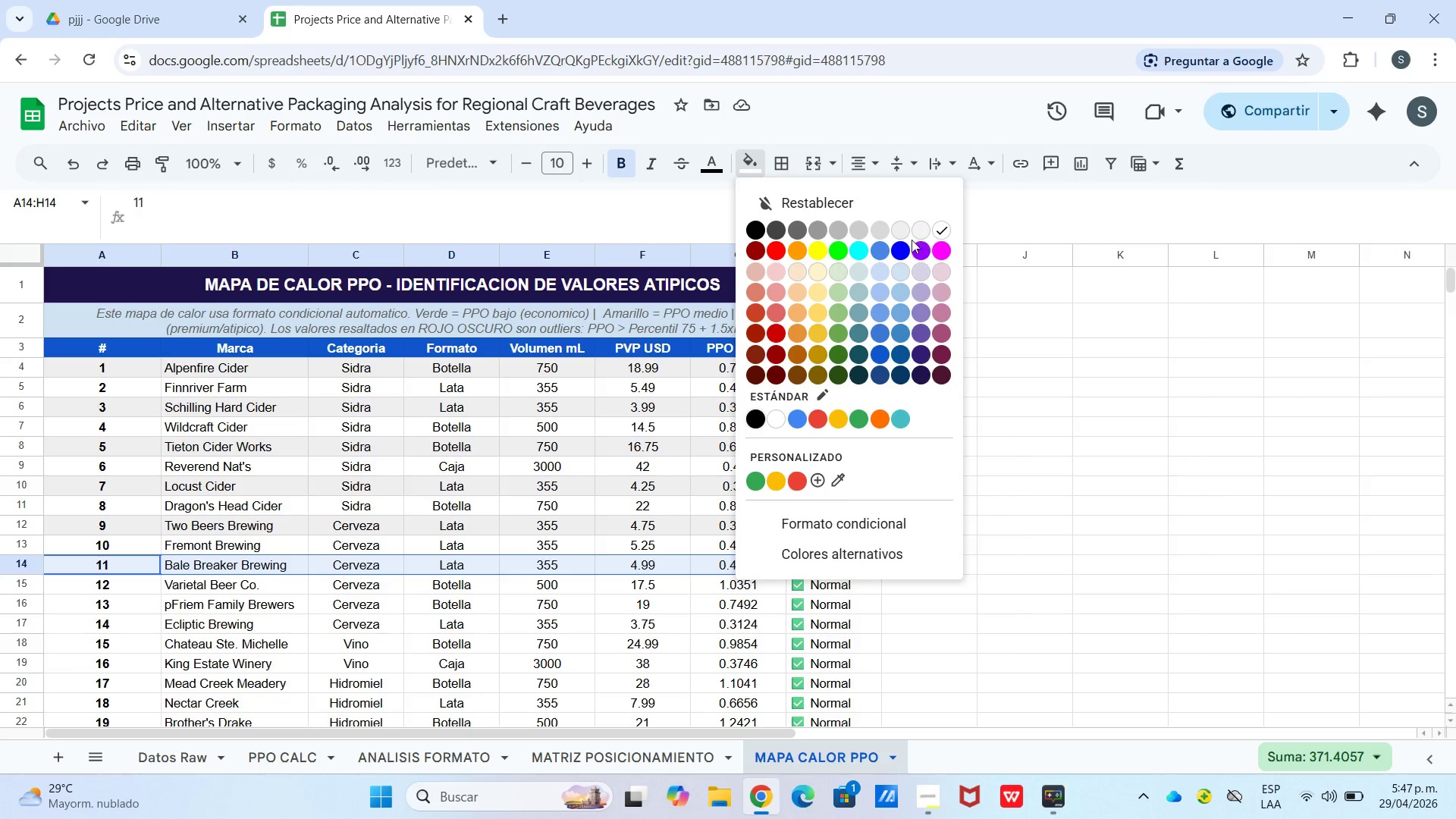 
left_click([899, 236])
 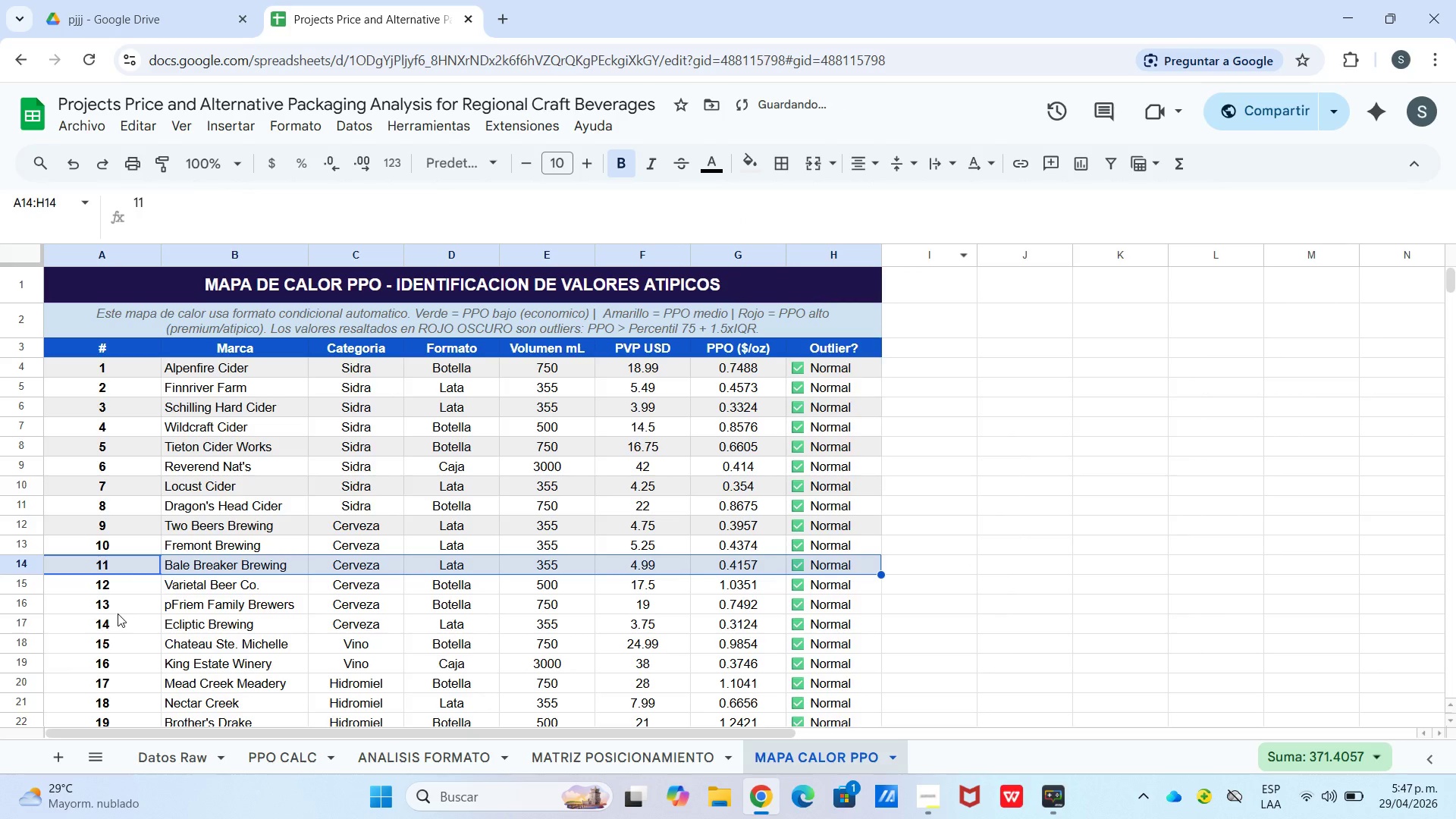 
left_click_drag(start_coordinate=[118, 607], to_coordinate=[840, 606])
 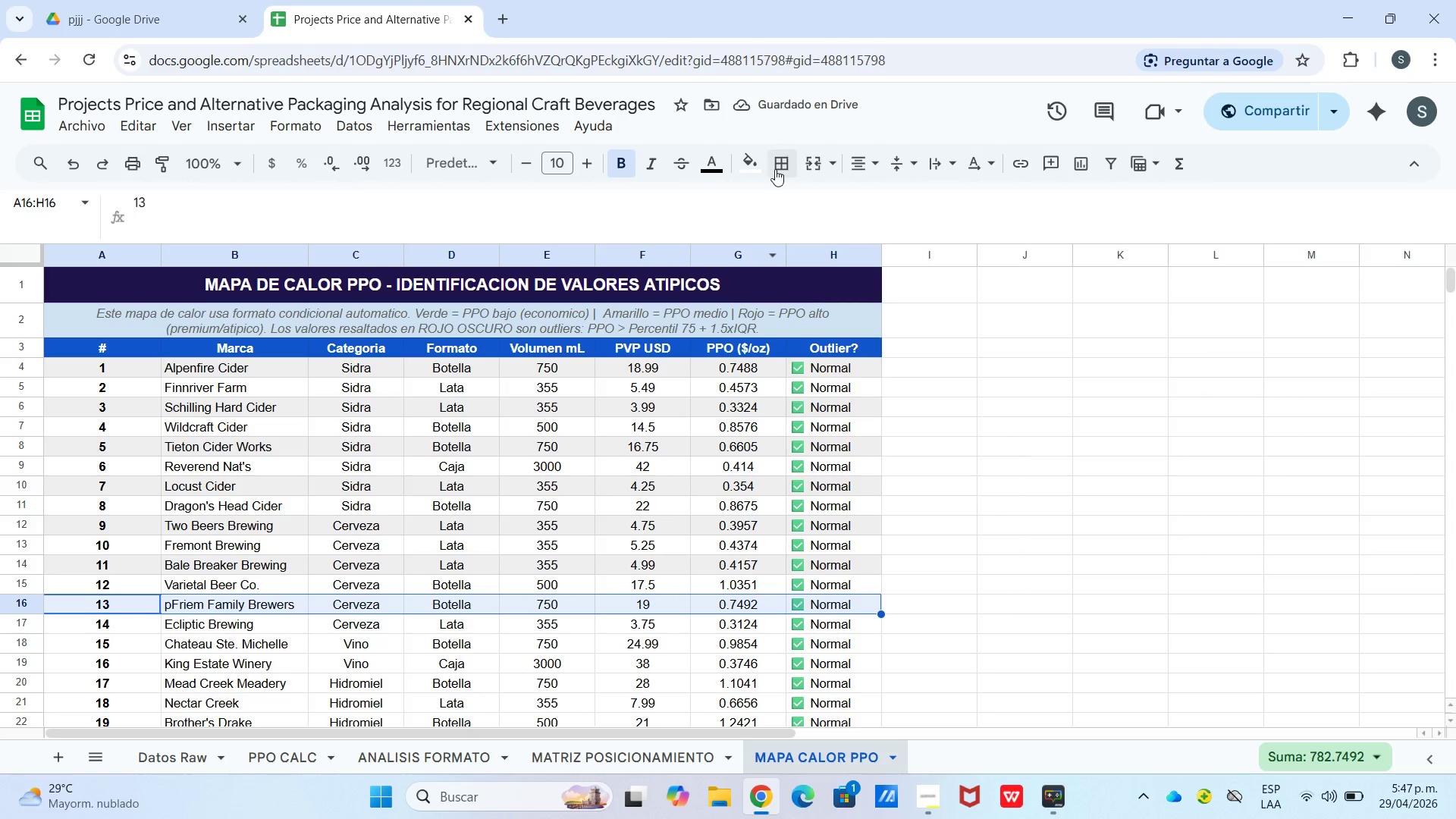 
left_click([754, 174])
 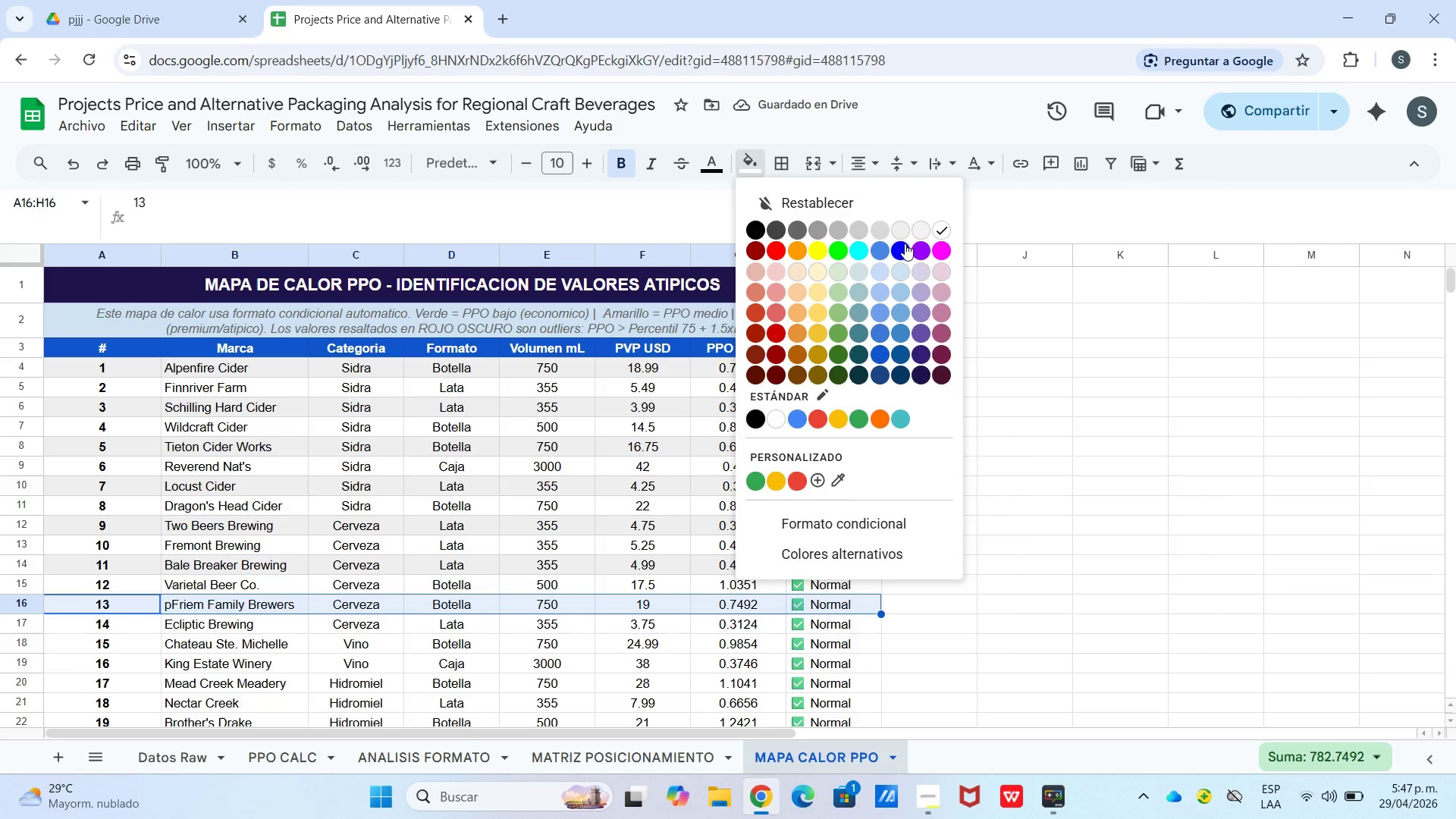 
left_click([905, 236])
 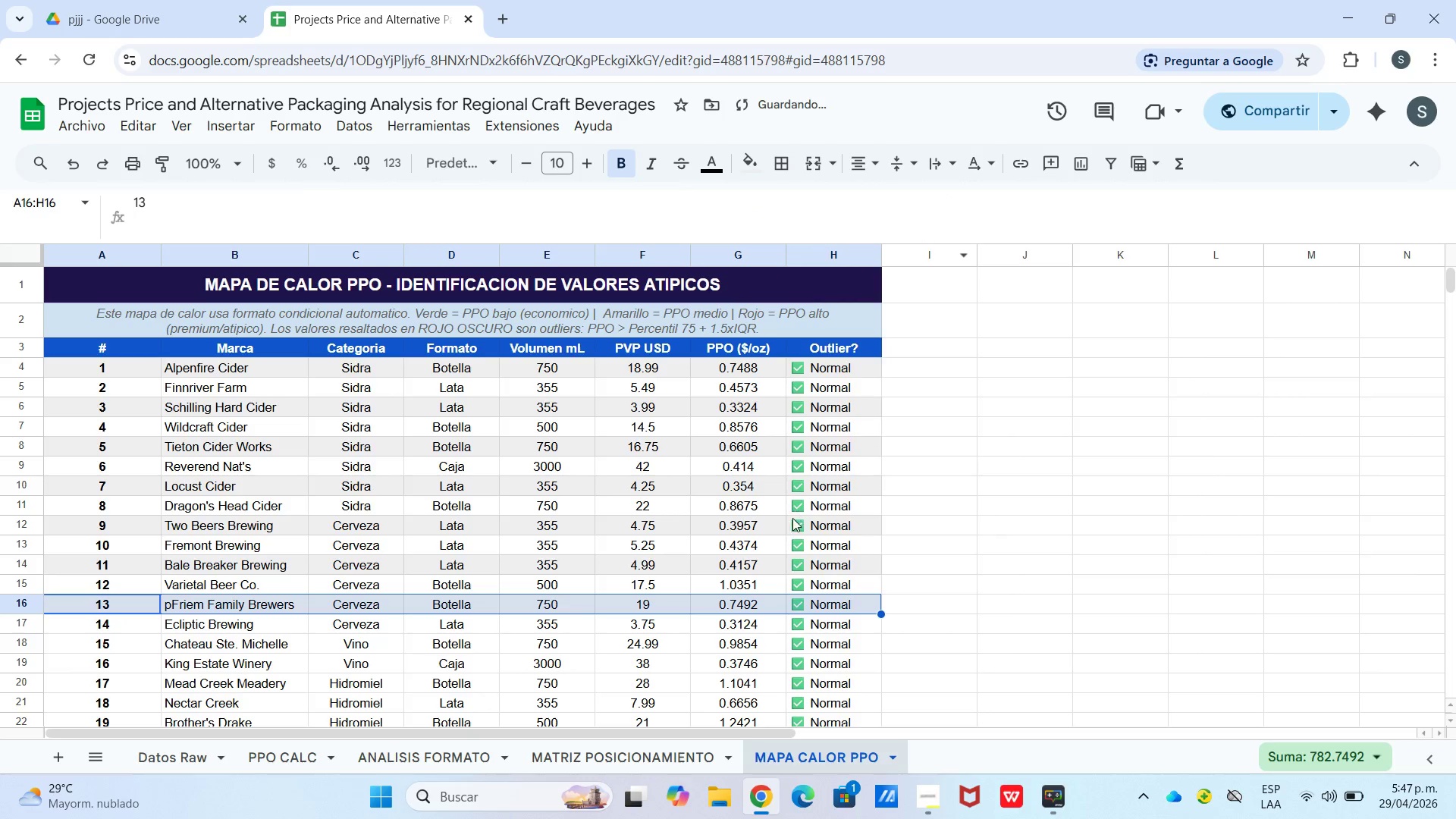 
scroll: coordinate [756, 526], scroll_direction: down, amount: 2.0
 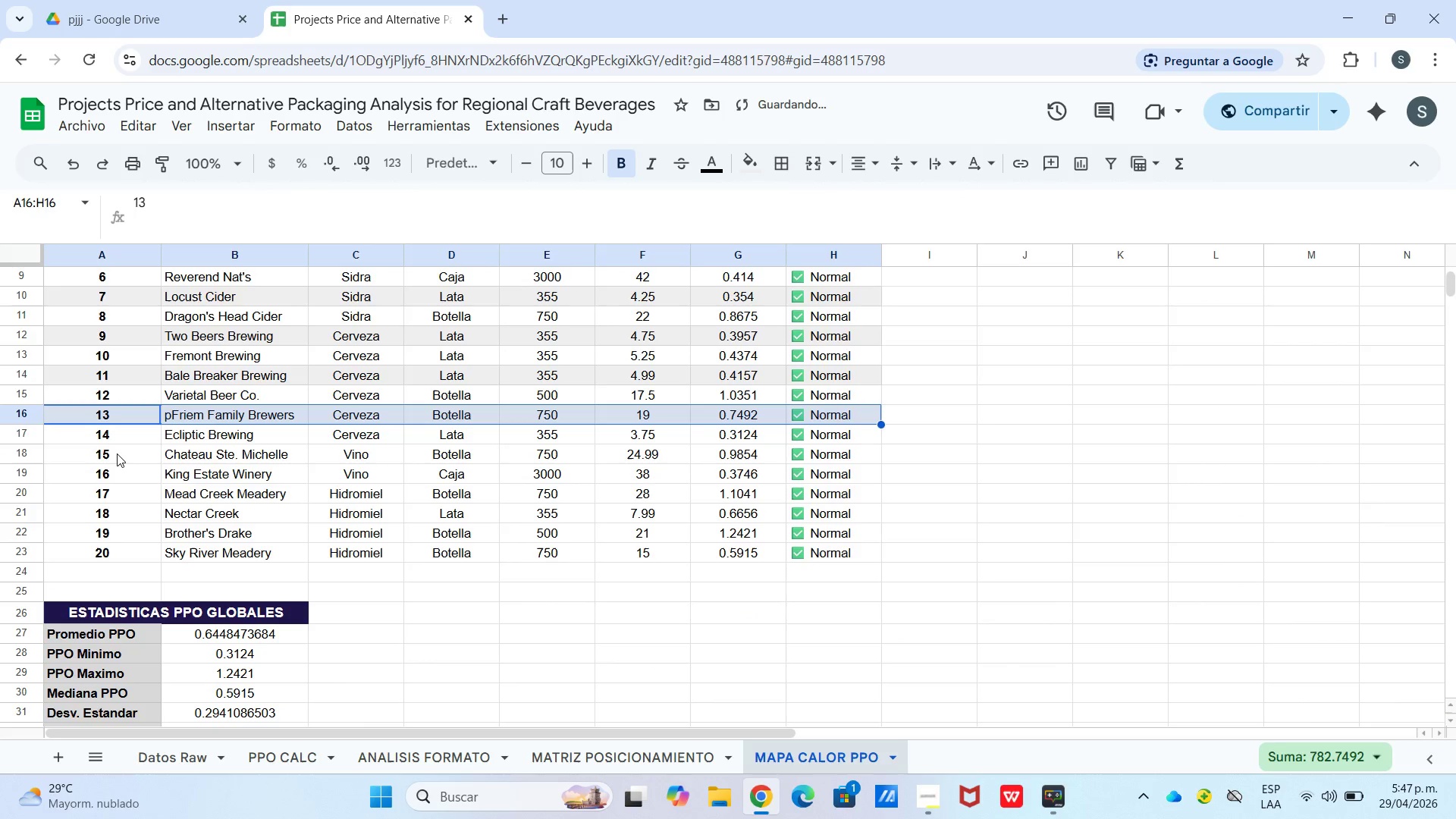 
left_click_drag(start_coordinate=[115, 453], to_coordinate=[815, 460])
 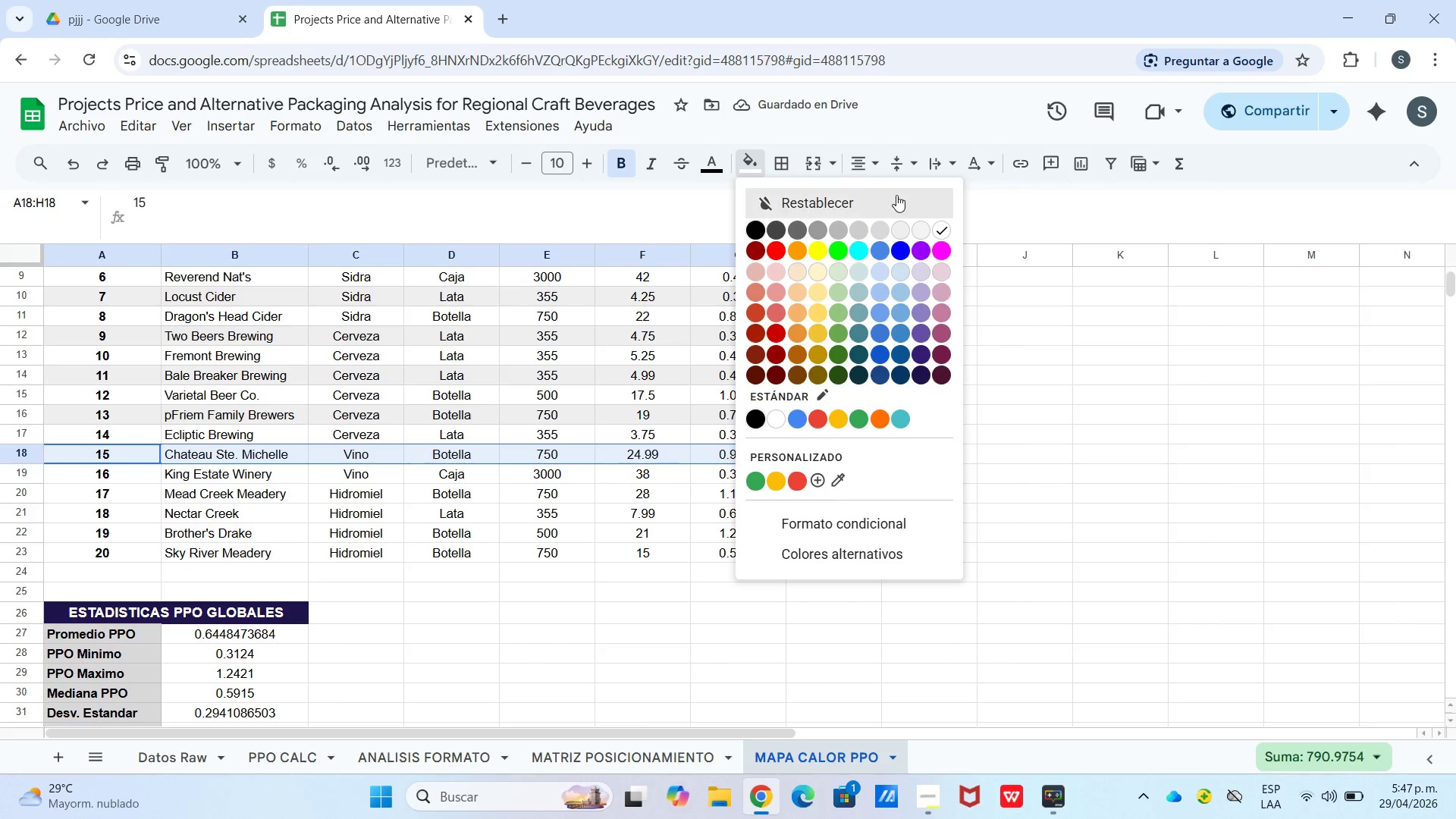 
left_click([904, 231])
 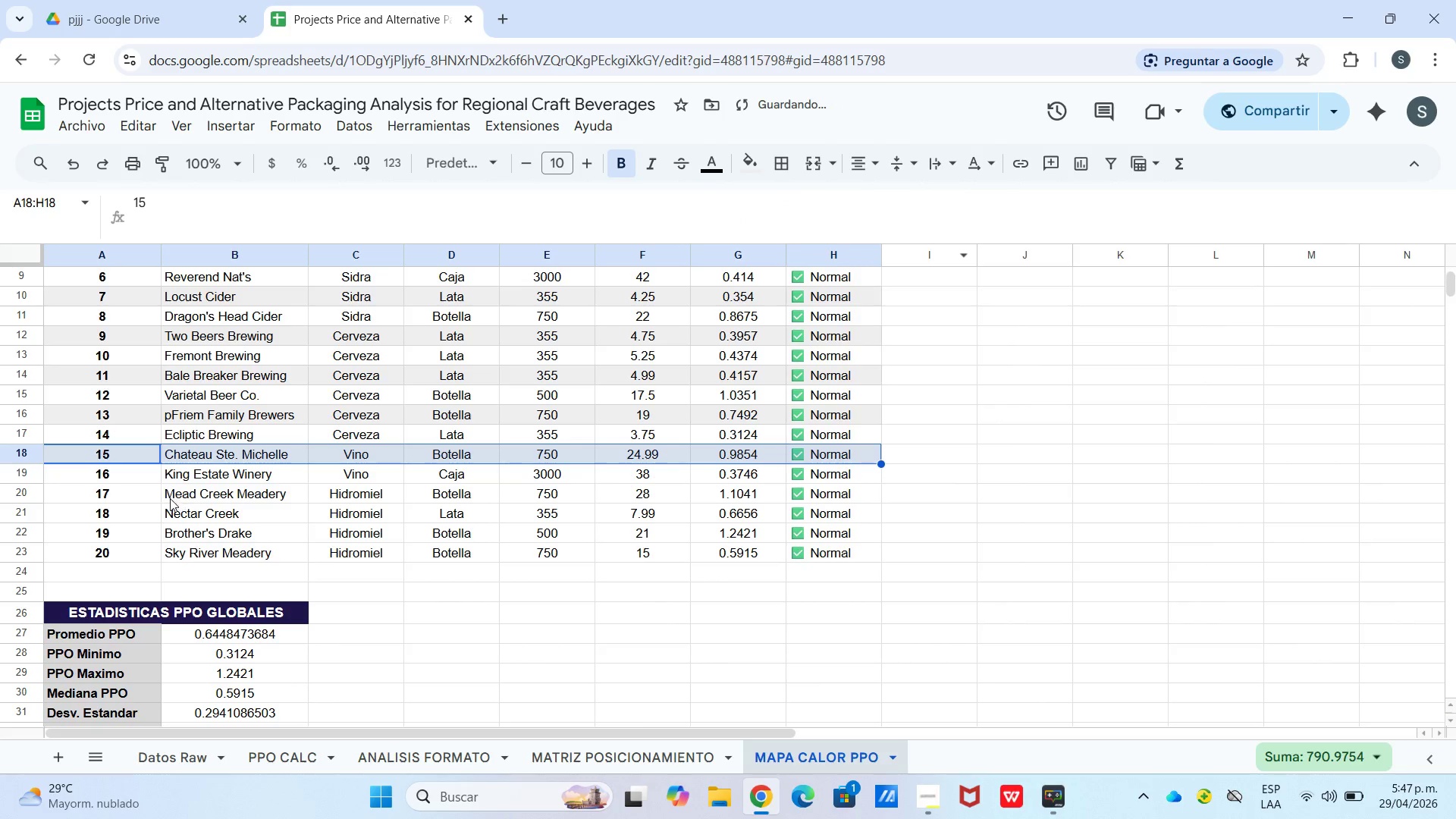 
left_click_drag(start_coordinate=[133, 496], to_coordinate=[829, 486])
 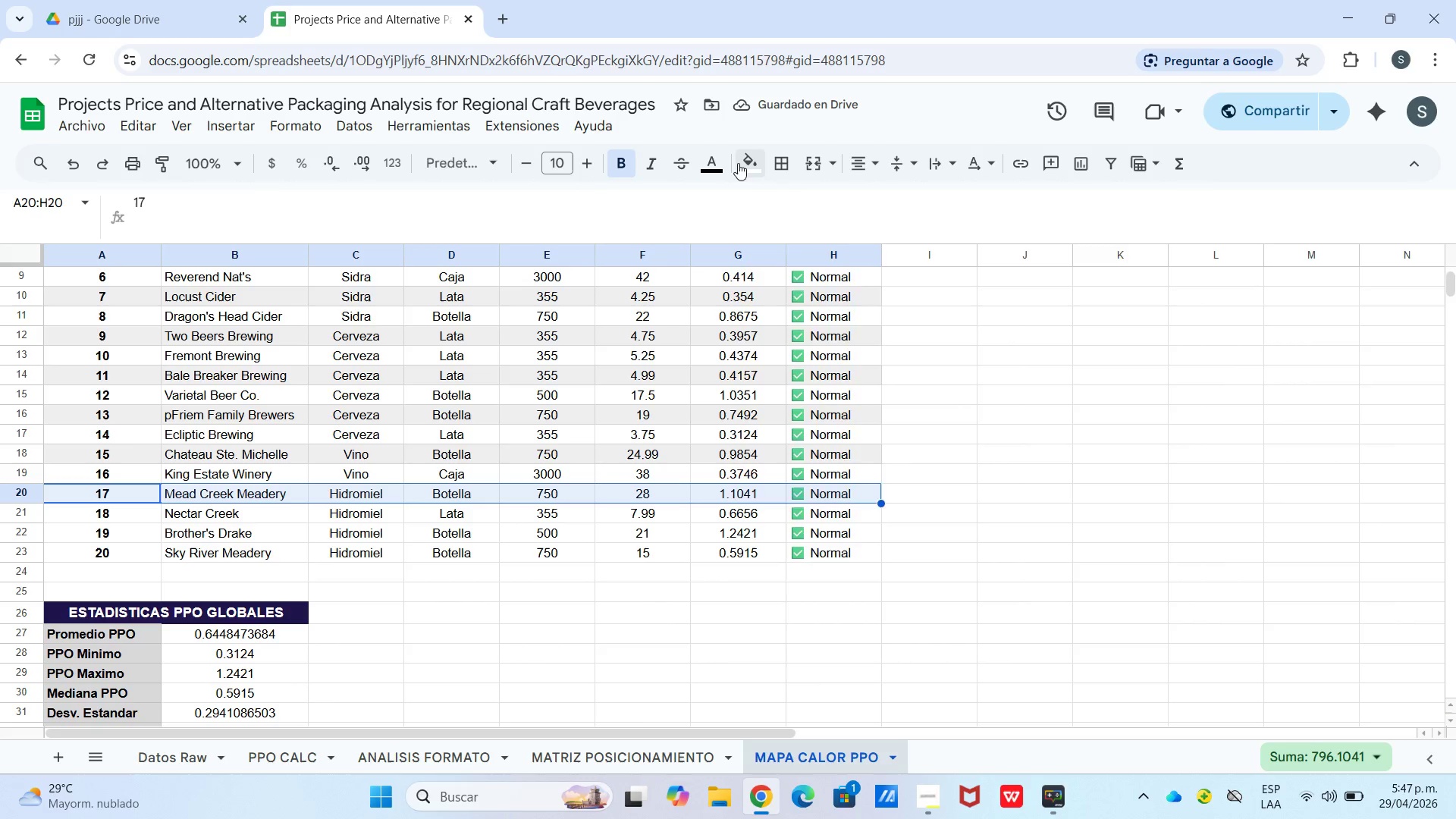 
left_click_drag(start_coordinate=[738, 161], to_coordinate=[742, 163])
 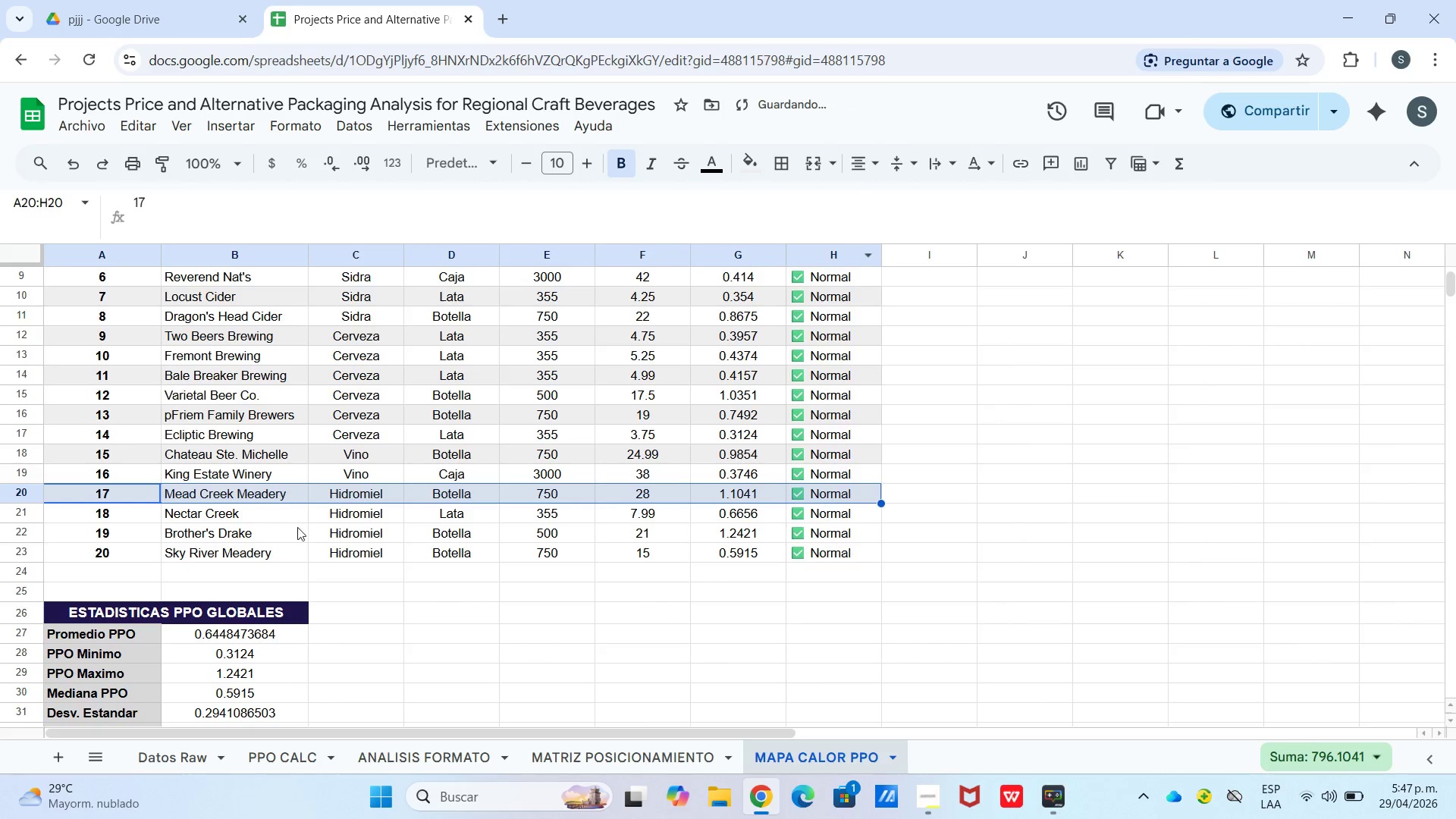 
left_click_drag(start_coordinate=[114, 534], to_coordinate=[823, 532])
 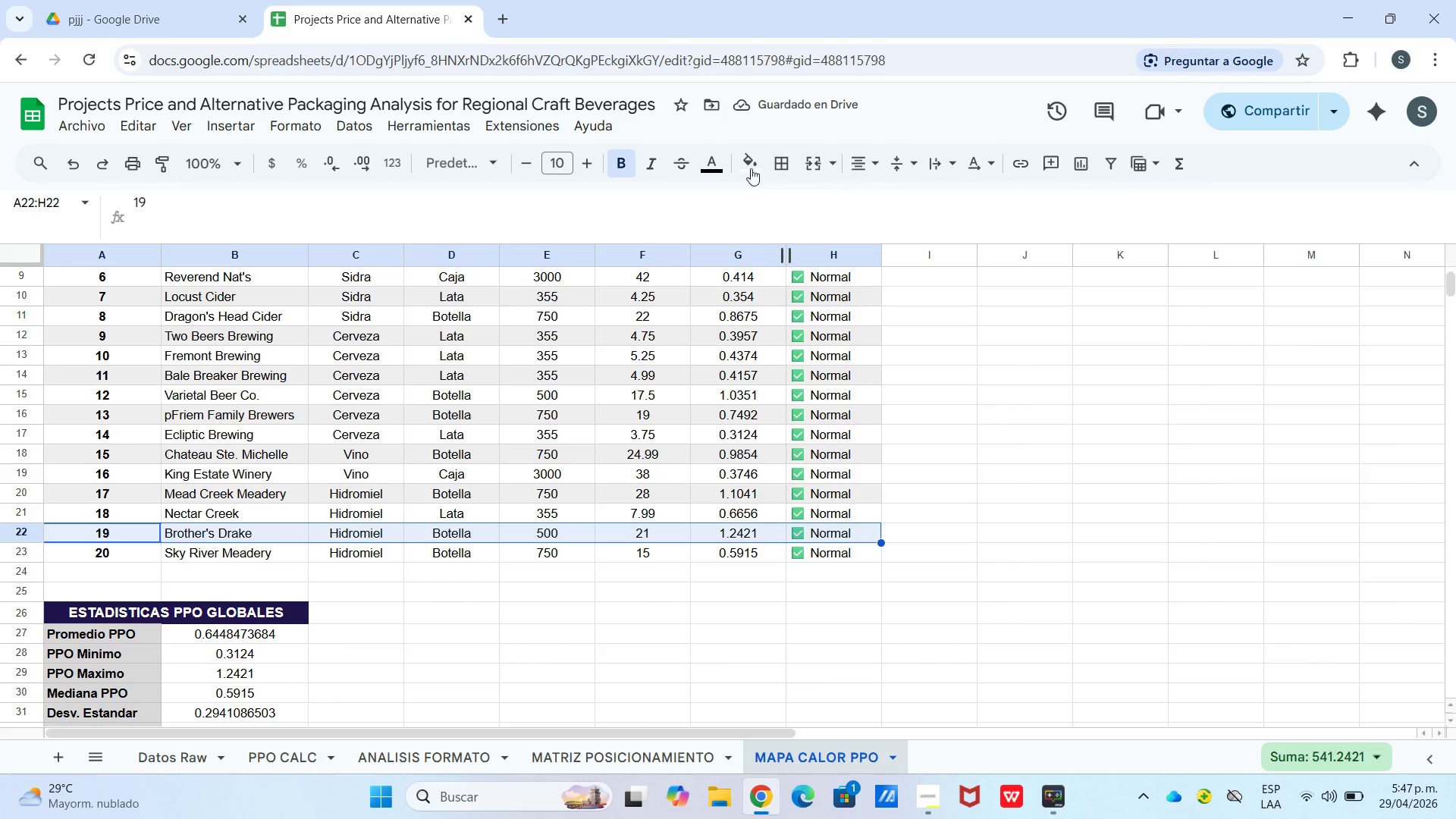 
left_click([750, 162])
 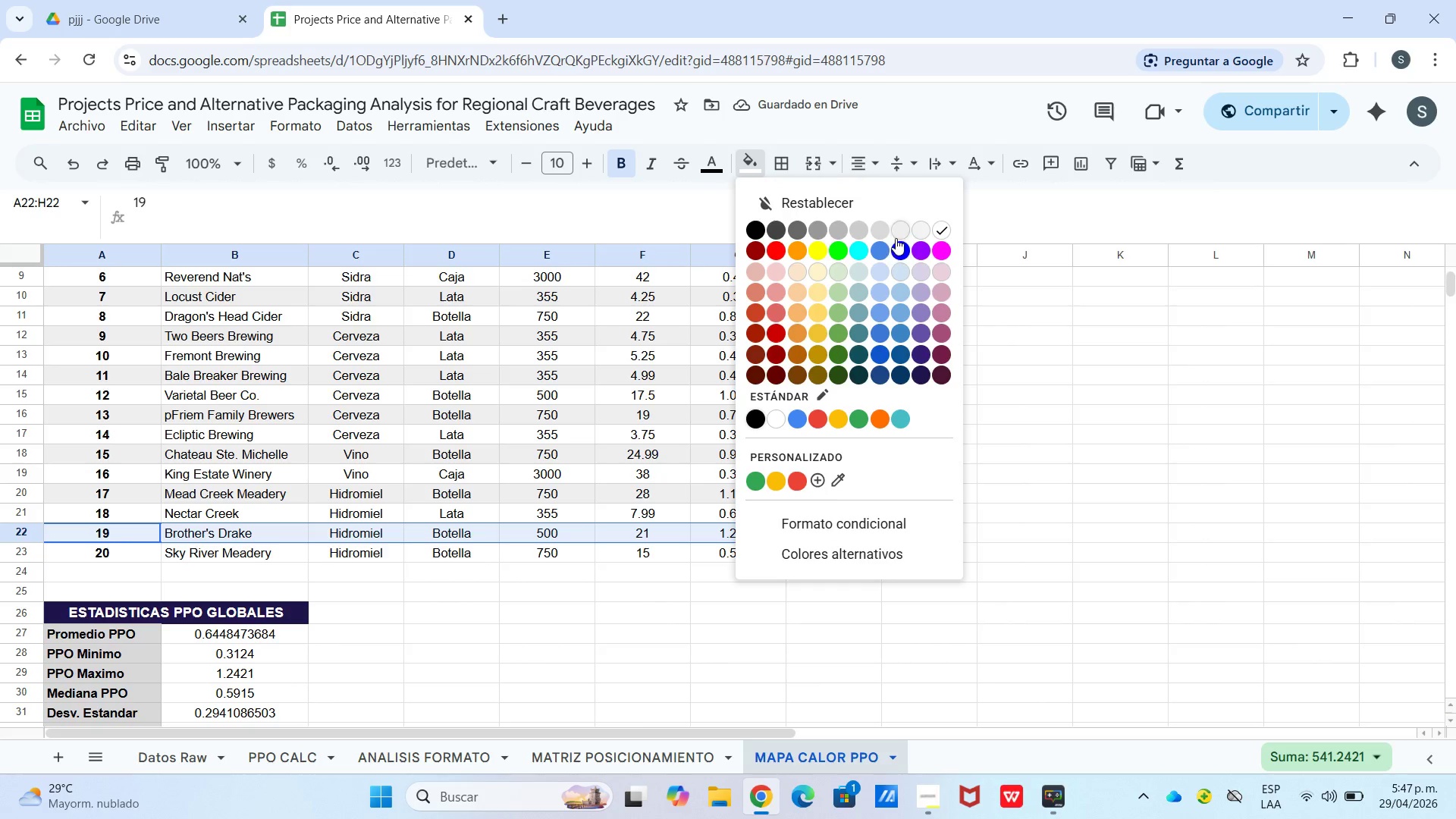 
left_click([899, 234])
 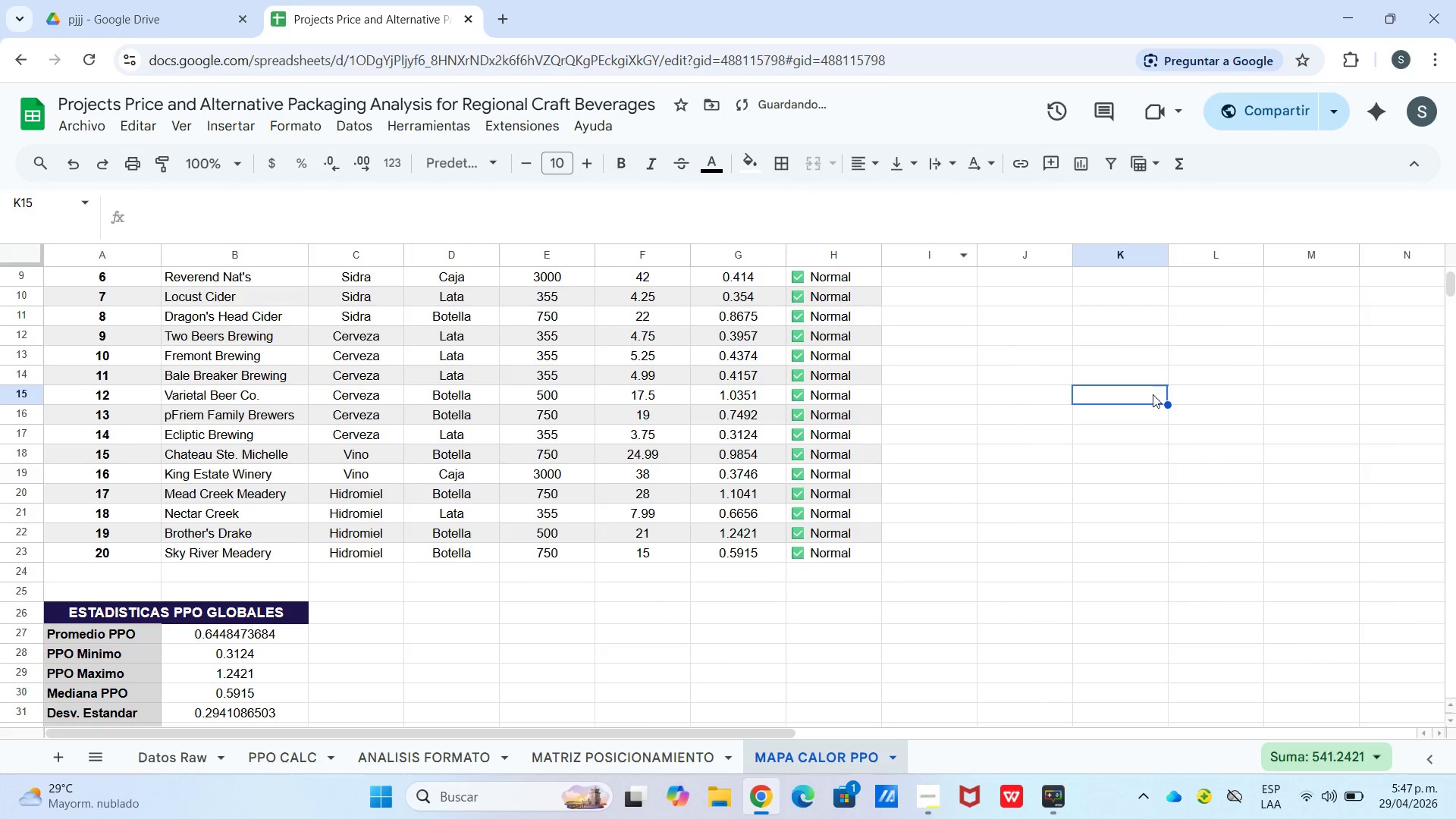 
scroll: coordinate [986, 413], scroll_direction: up, amount: 5.0
 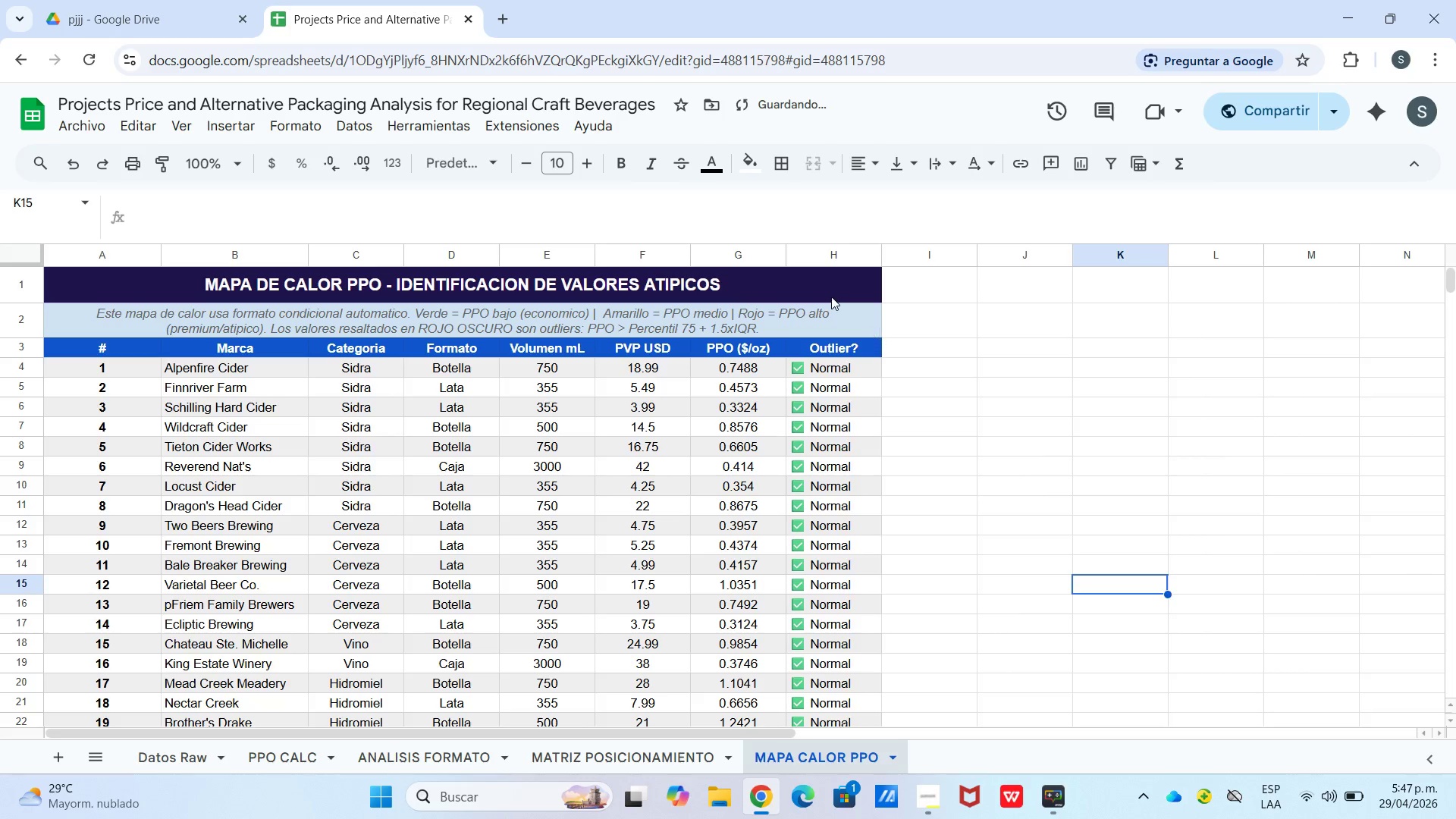 
left_click_drag(start_coordinate=[831, 297], to_coordinate=[606, 458])
 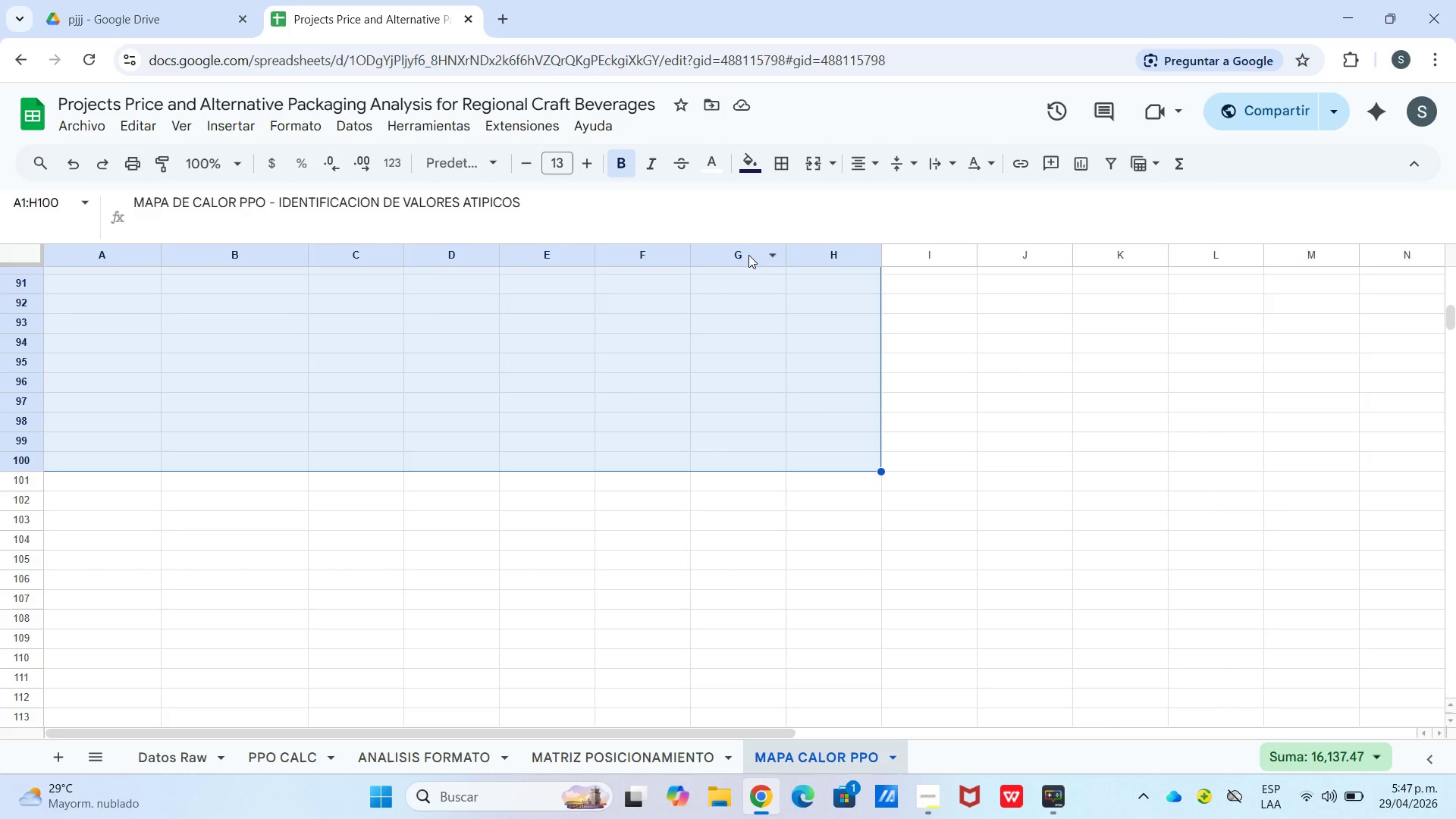 
scroll: coordinate [645, 670], scroll_direction: down, amount: 19.0
 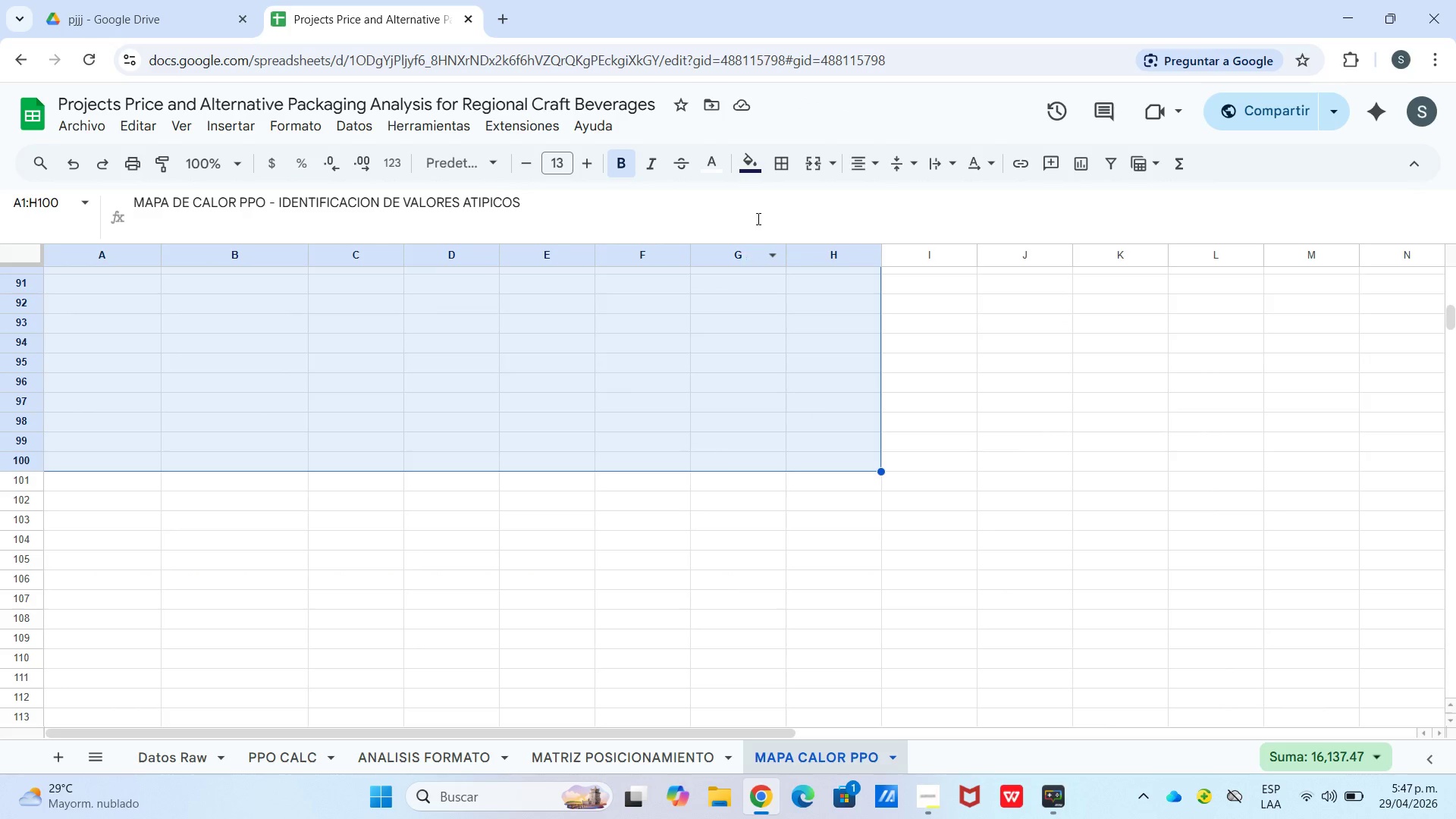 
left_click([746, 161])
 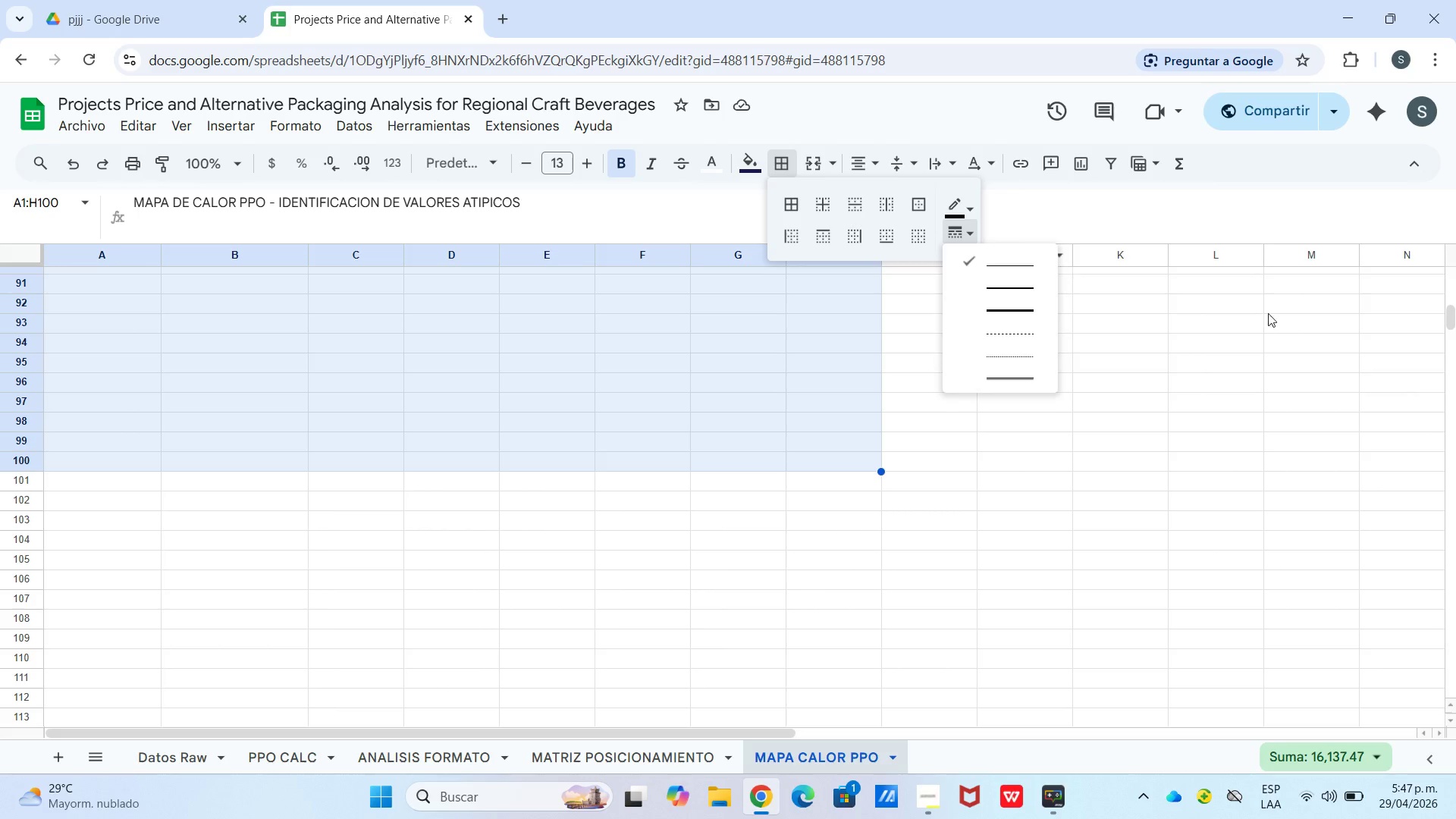 
left_click_drag(start_coordinate=[965, 206], to_coordinate=[970, 208])
 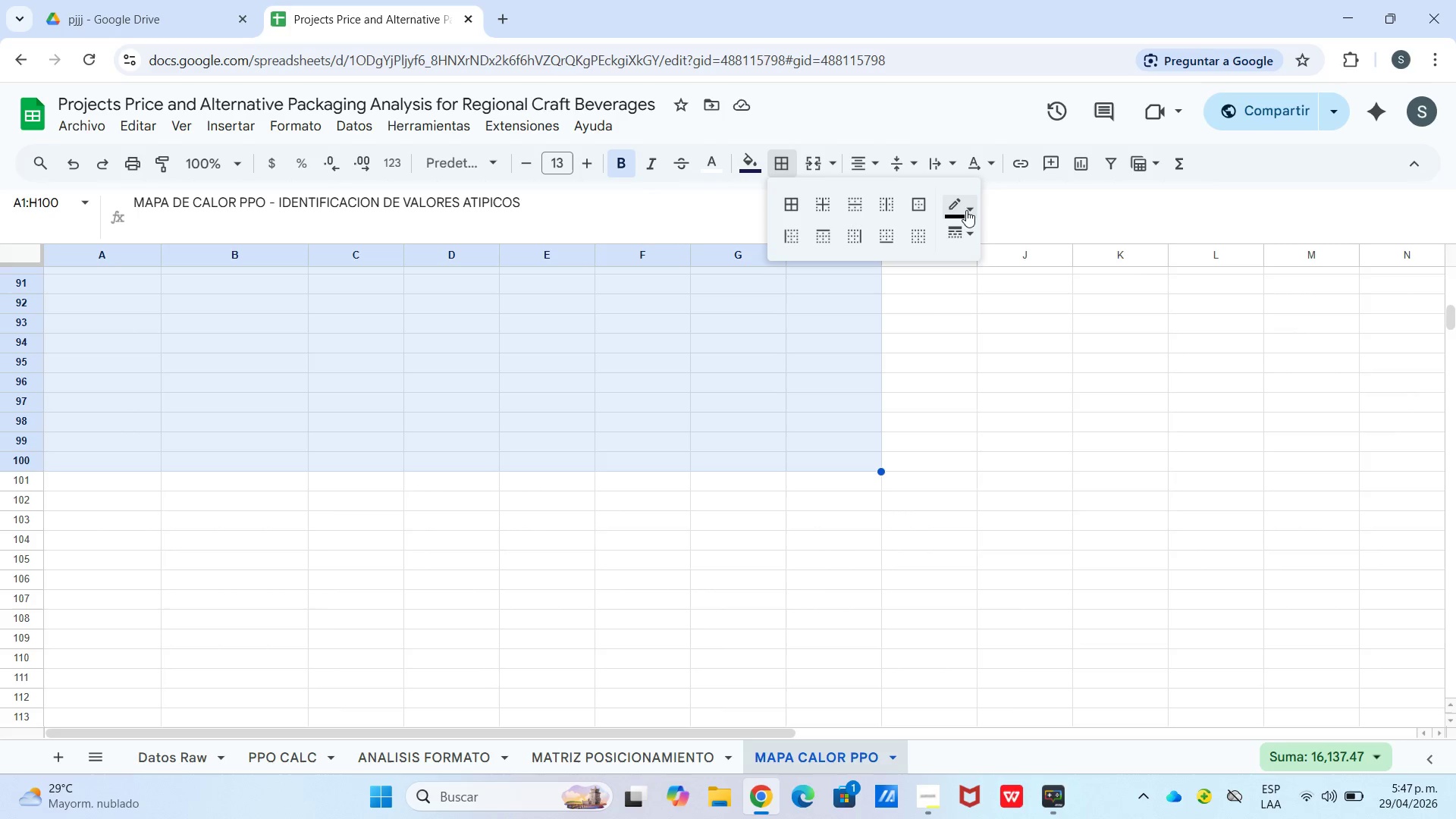 
left_click_drag(start_coordinate=[962, 210], to_coordinate=[977, 215])
 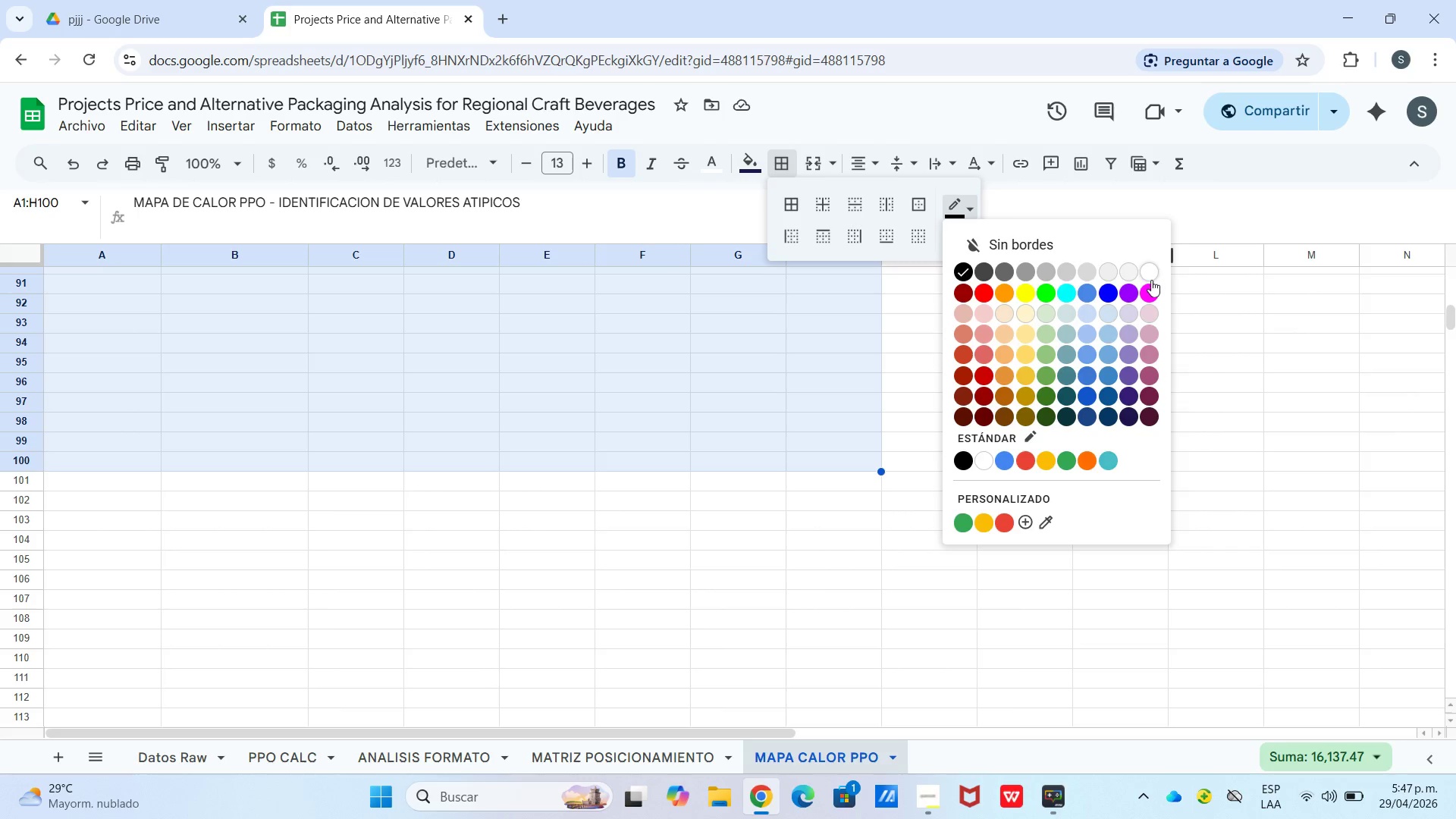 
left_click([1147, 280])
 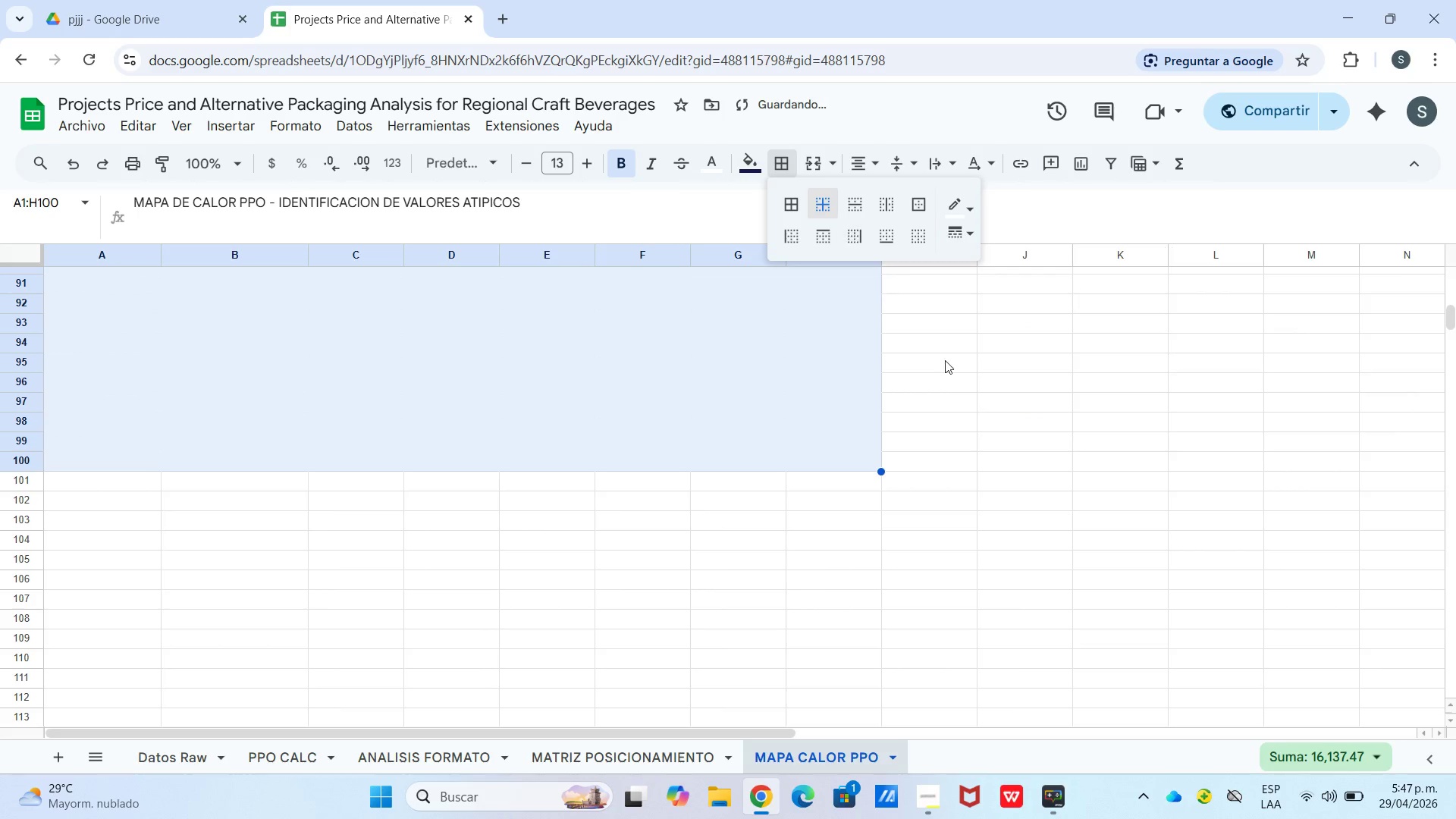 
double_click([961, 384])
 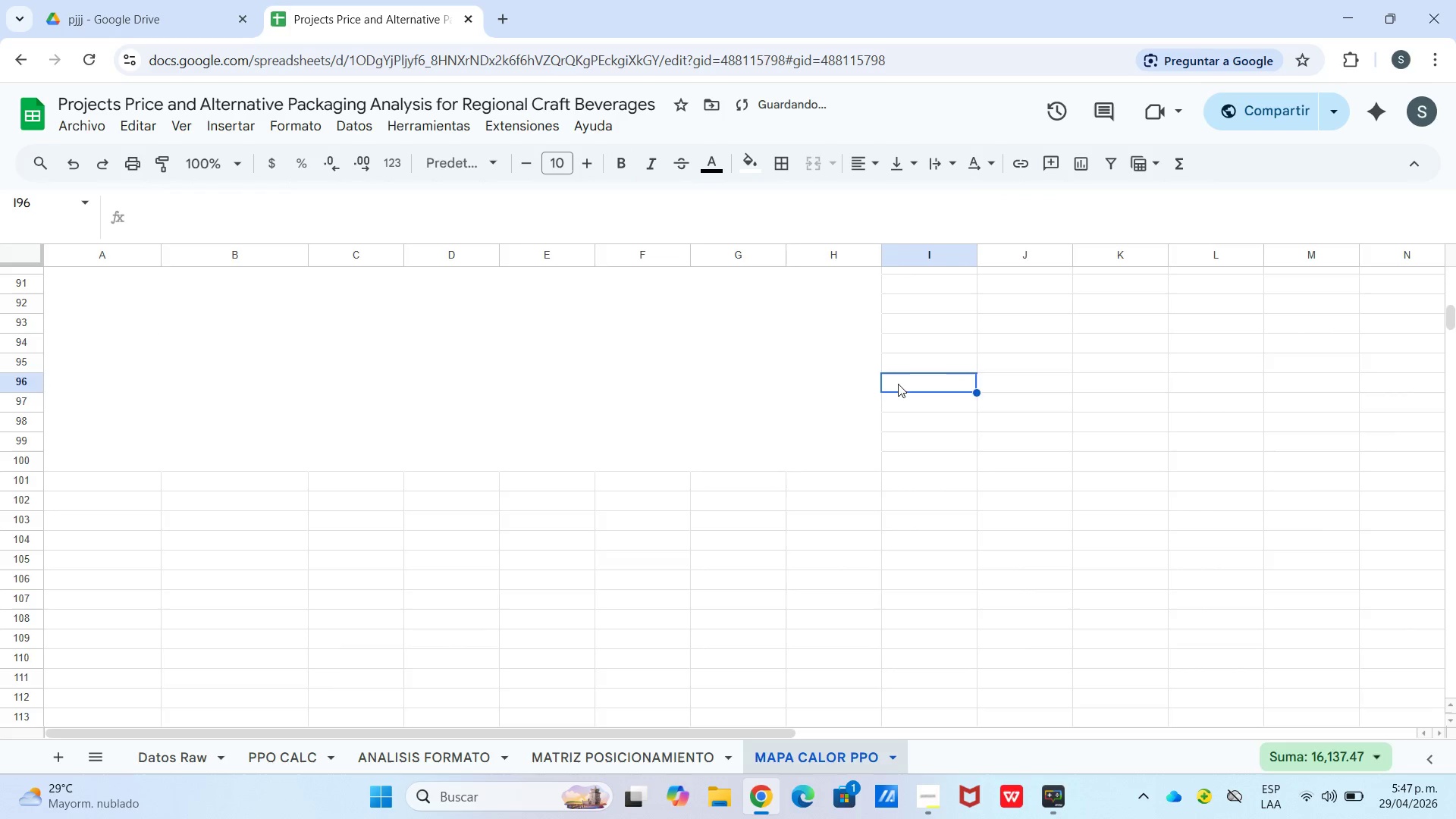 
scroll: coordinate [792, 350], scroll_direction: up, amount: 26.0
 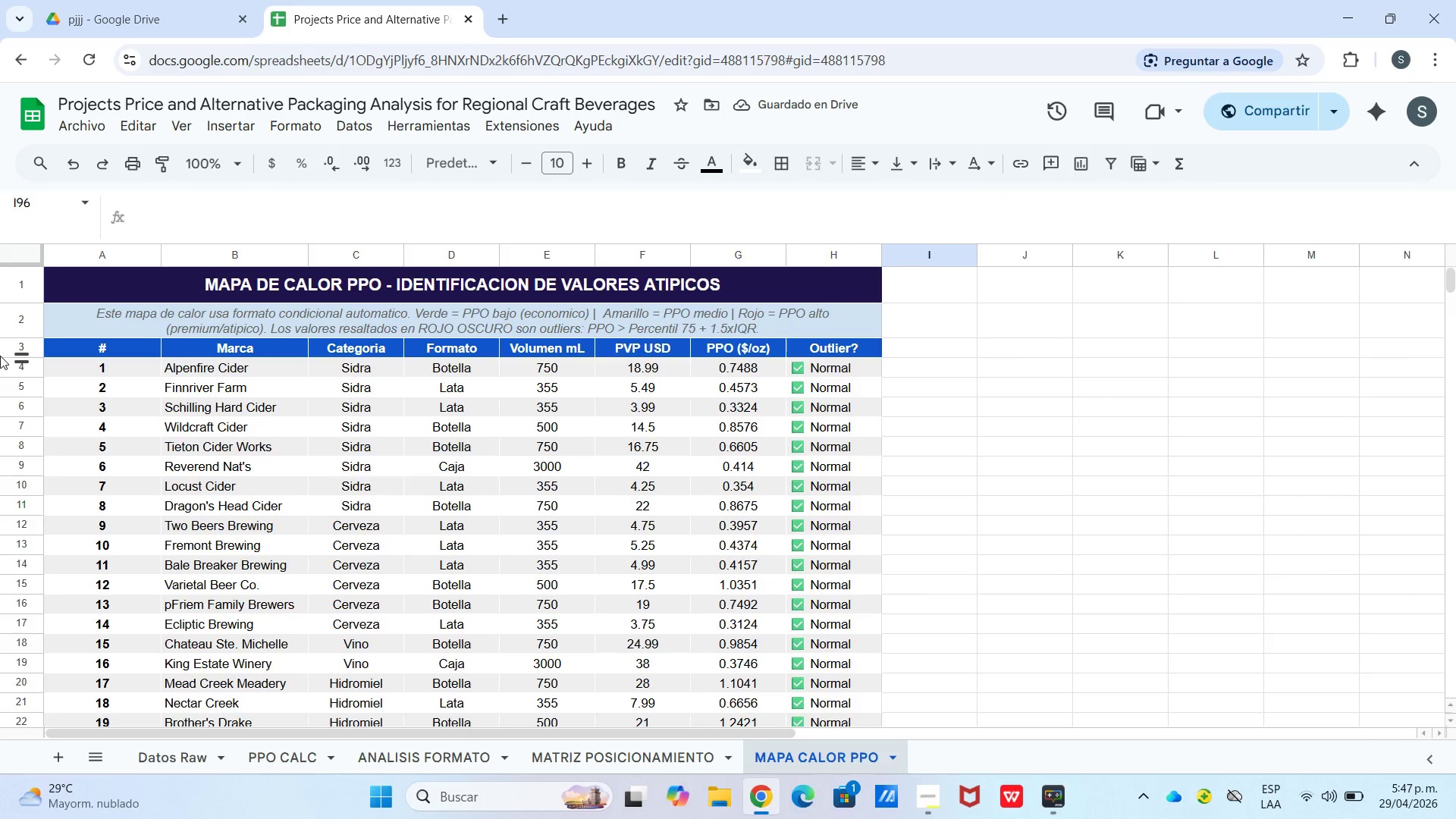 
left_click_drag(start_coordinate=[100, 348], to_coordinate=[814, 557])
 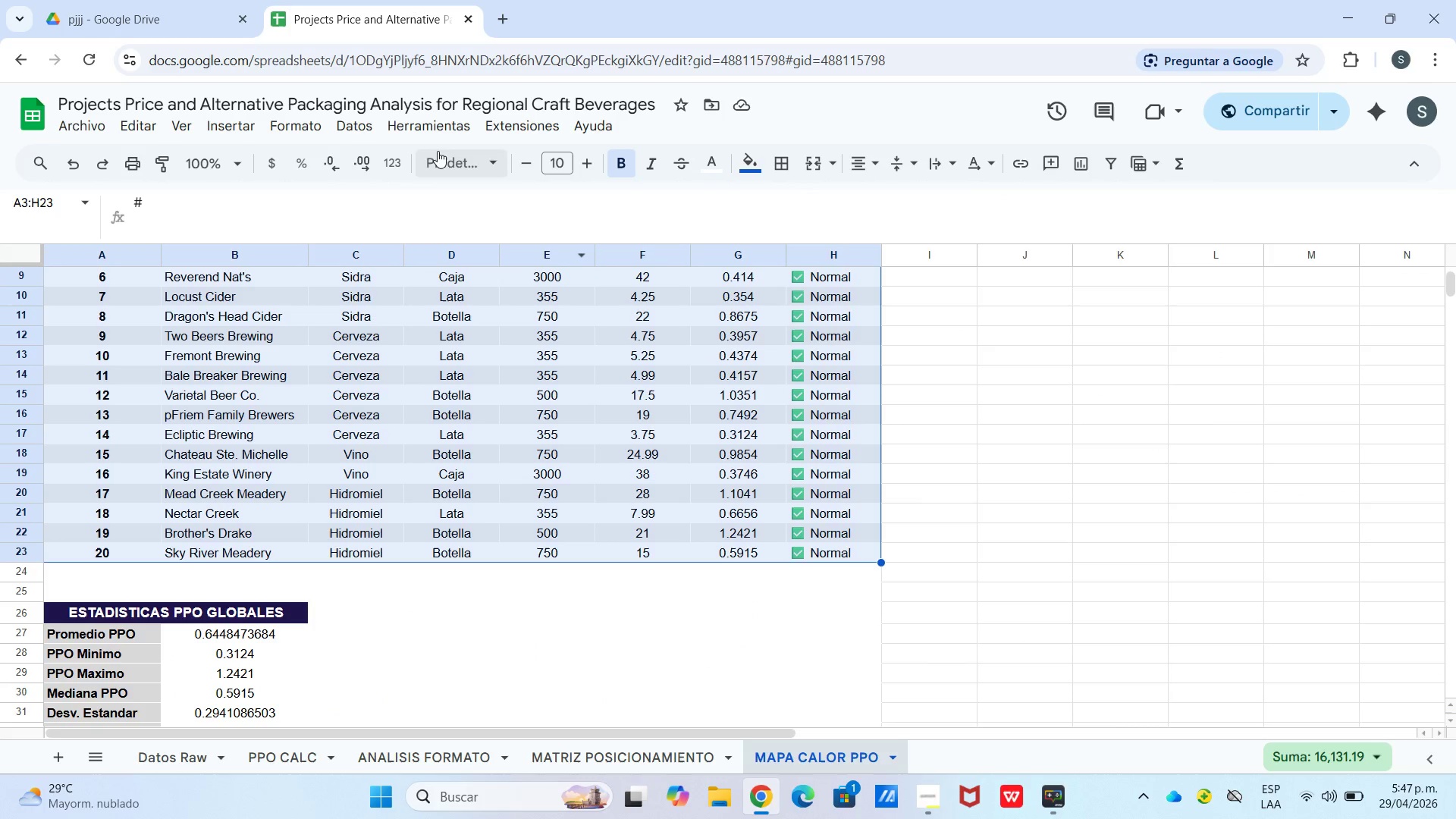 
scroll: coordinate [821, 497], scroll_direction: down, amount: 2.0
 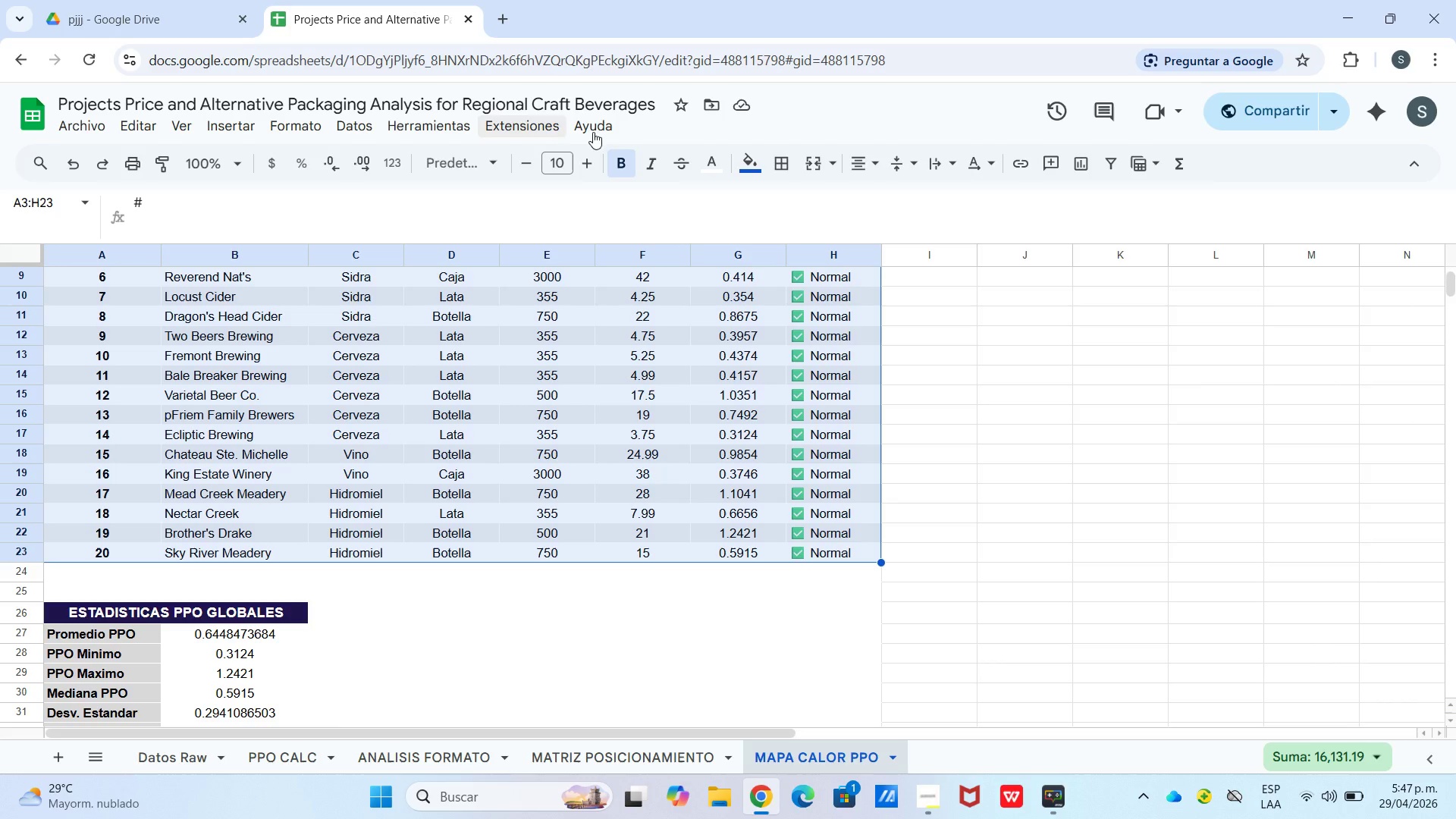 
left_click_drag(start_coordinate=[772, 171], to_coordinate=[779, 171])
 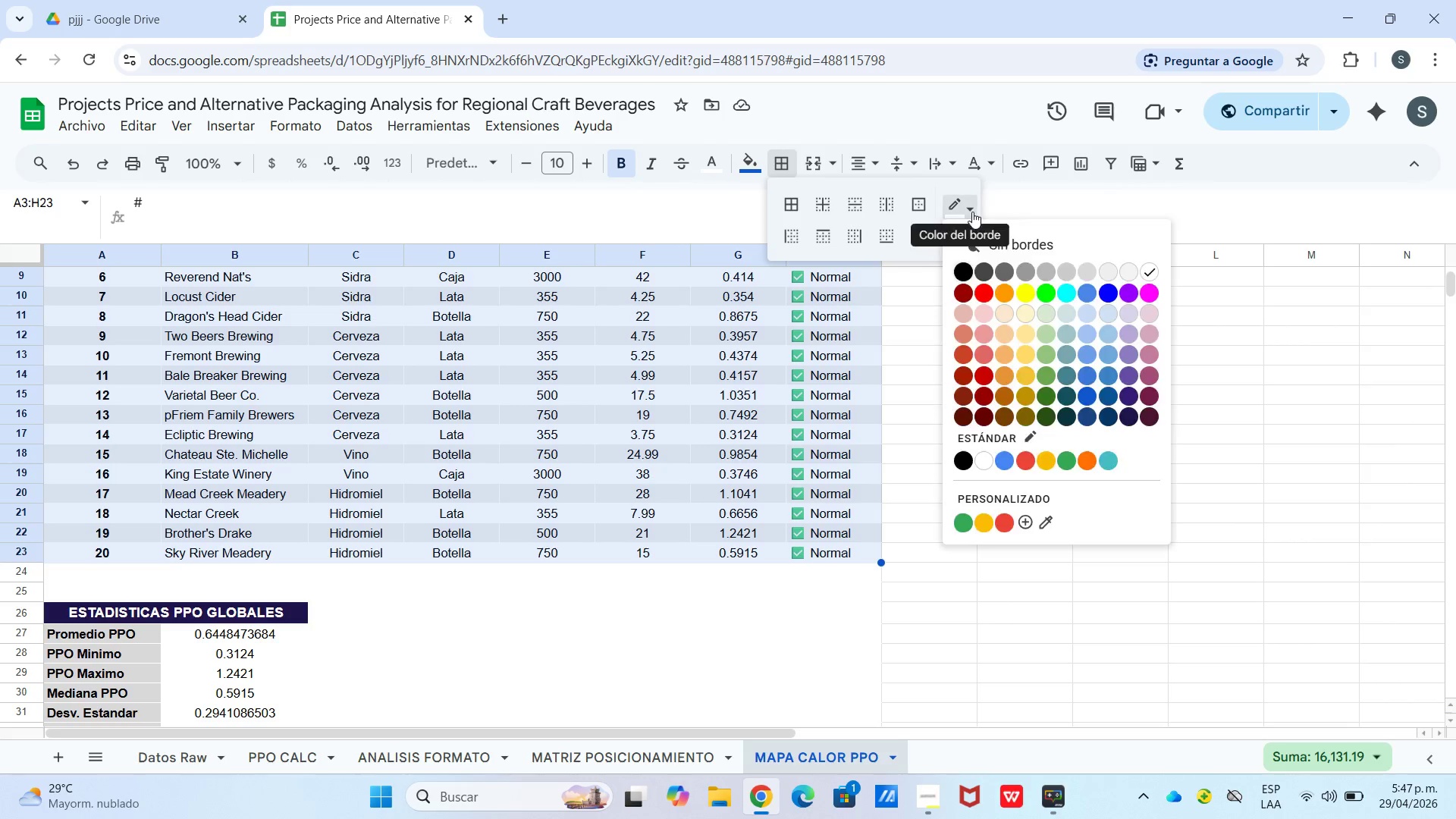 
left_click([972, 212])
 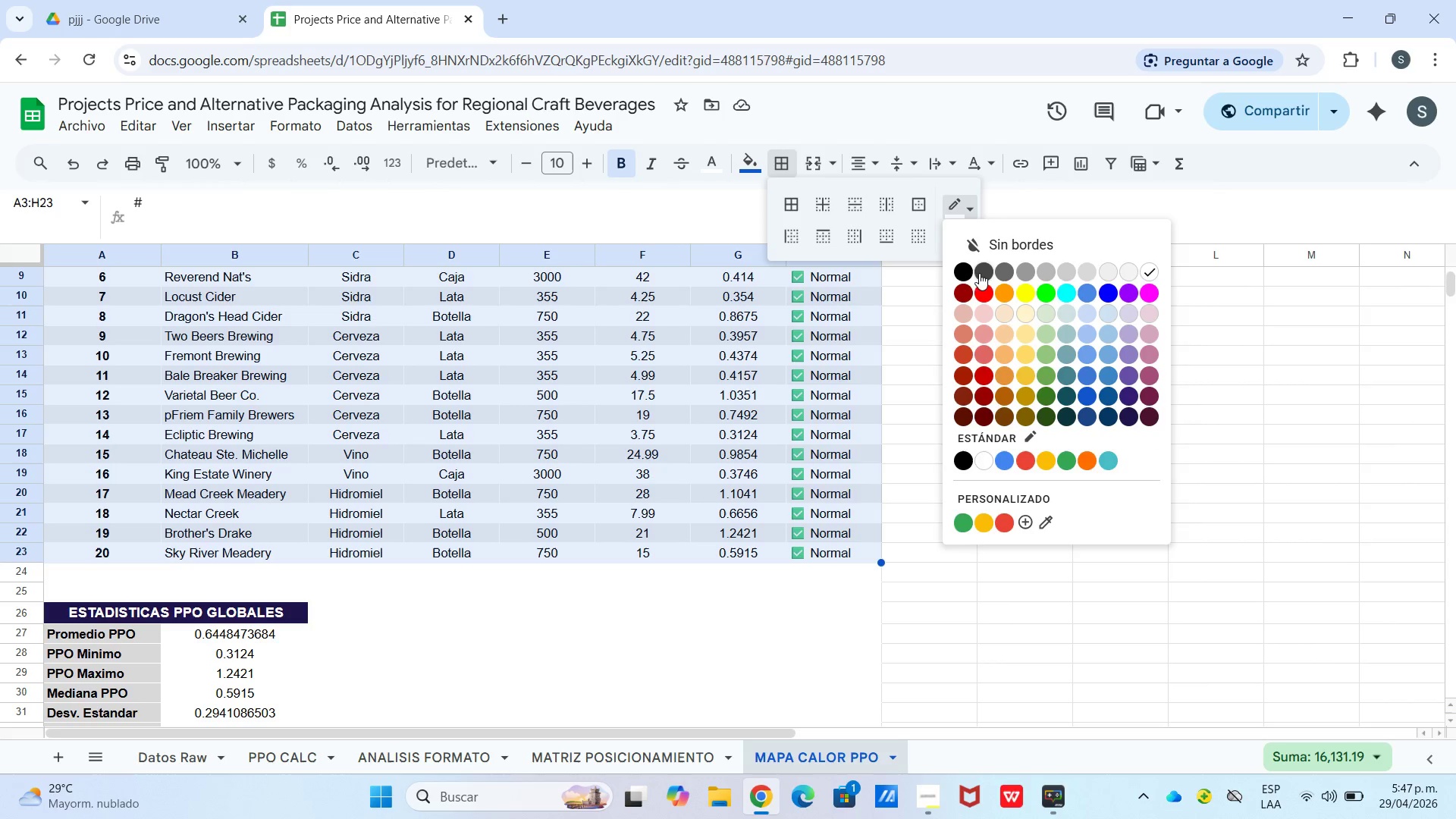 
left_click([969, 273])
 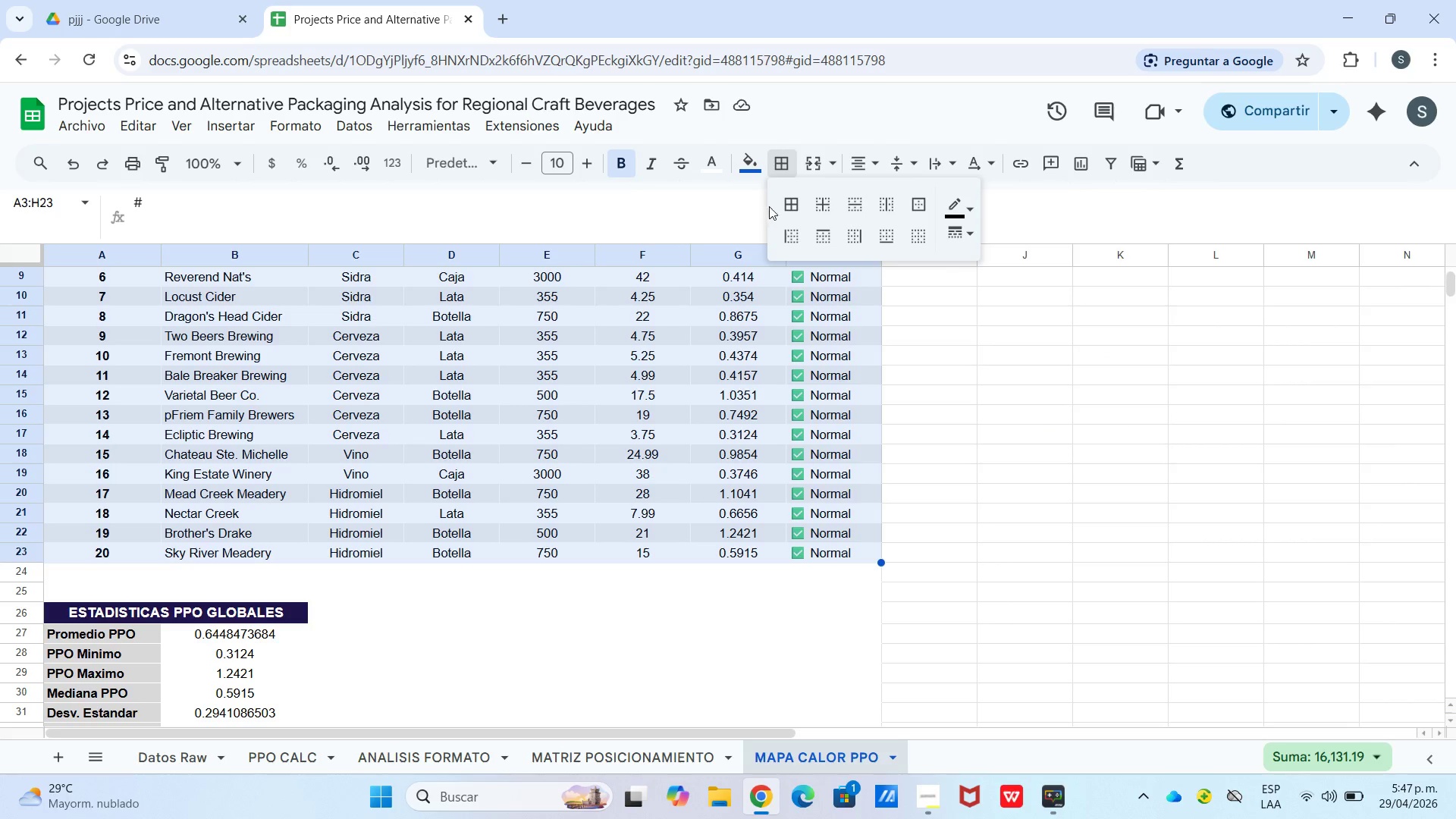 
left_click_drag(start_coordinate=[781, 206], to_coordinate=[786, 209])
 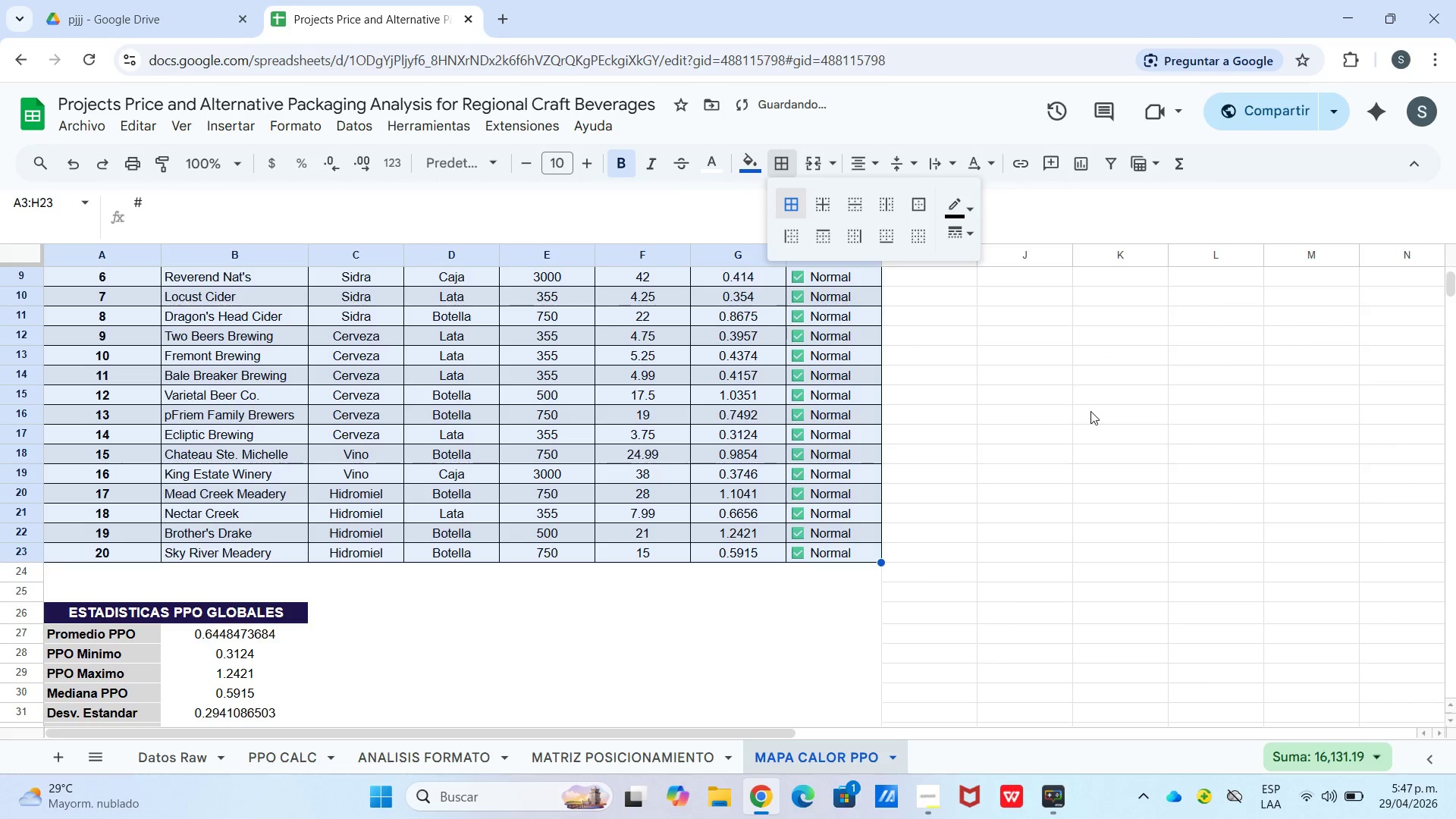 
double_click([1092, 416])
 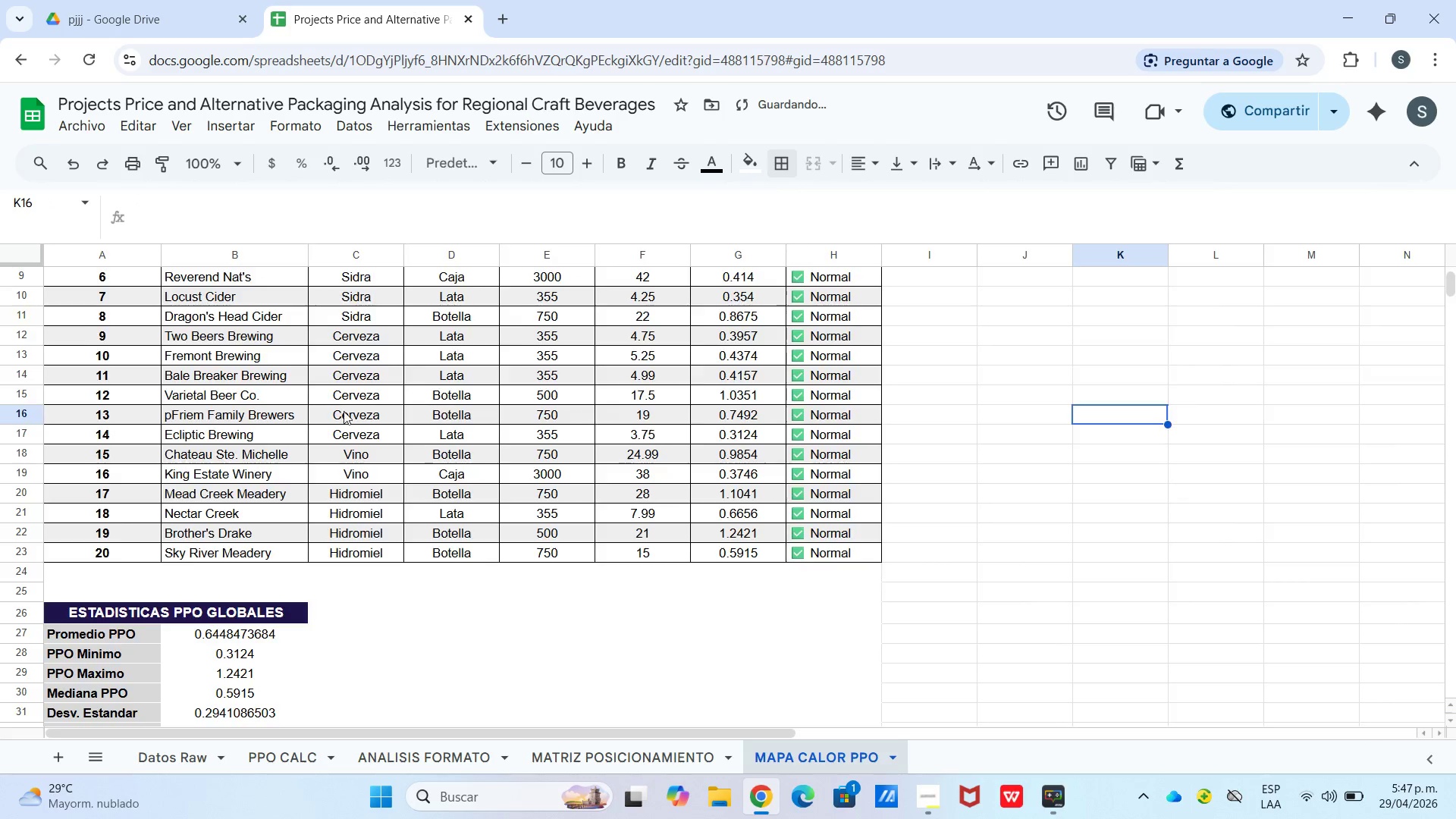 
scroll: coordinate [0, 374], scroll_direction: down, amount: 3.0
 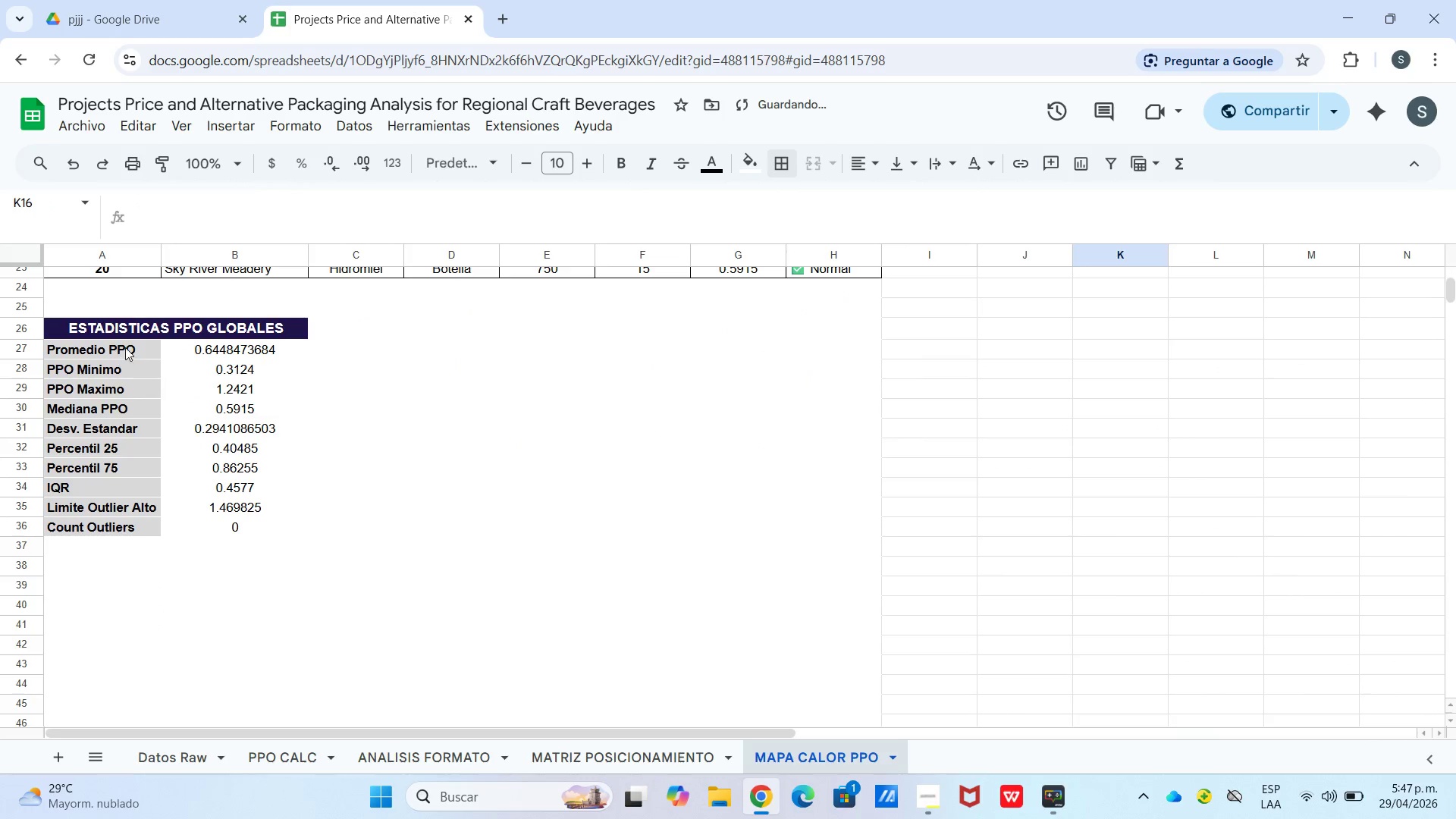 
left_click_drag(start_coordinate=[132, 316], to_coordinate=[168, 492])
 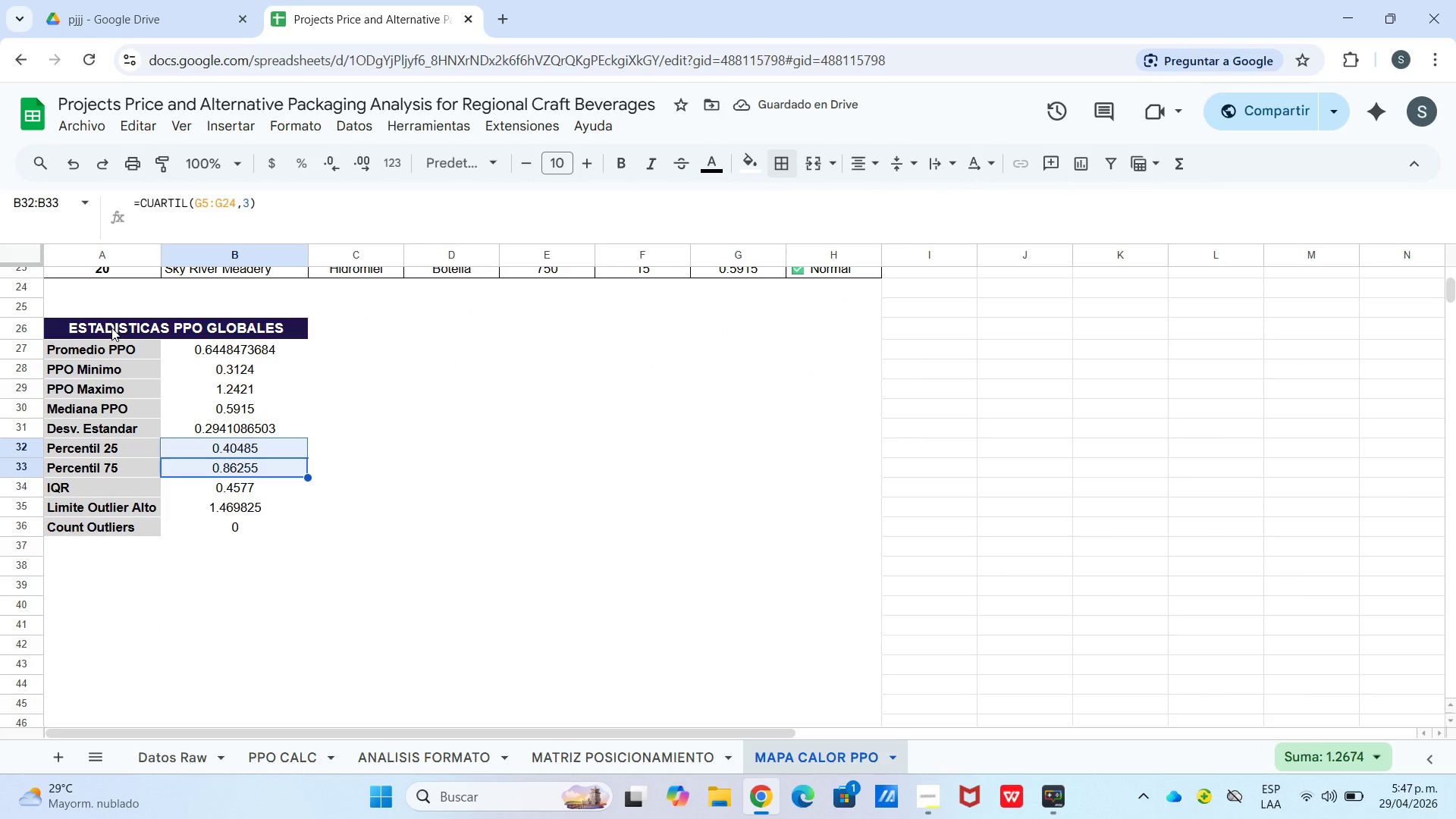 
left_click_drag(start_coordinate=[111, 328], to_coordinate=[142, 532])
 